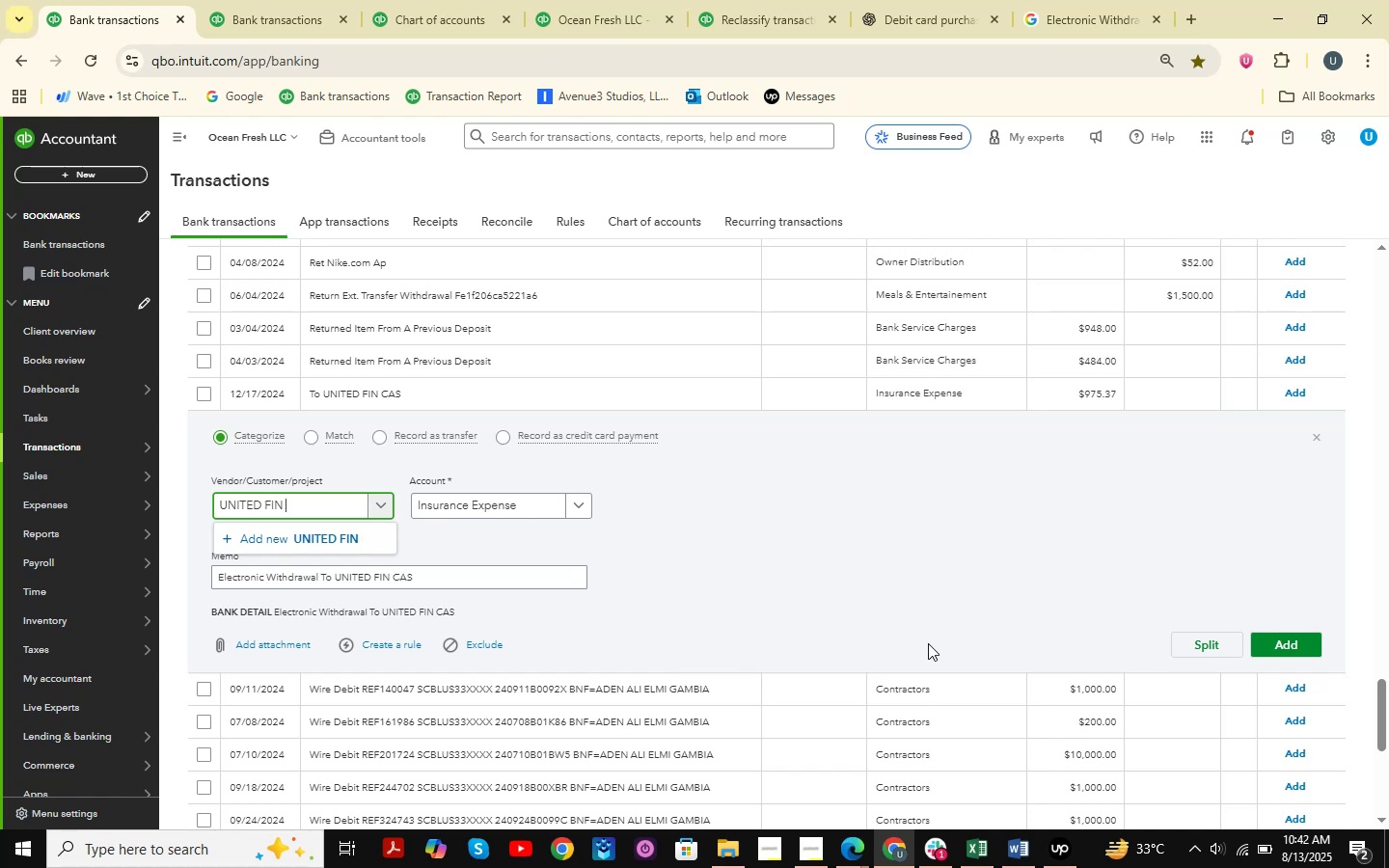 
key(Backspace)
 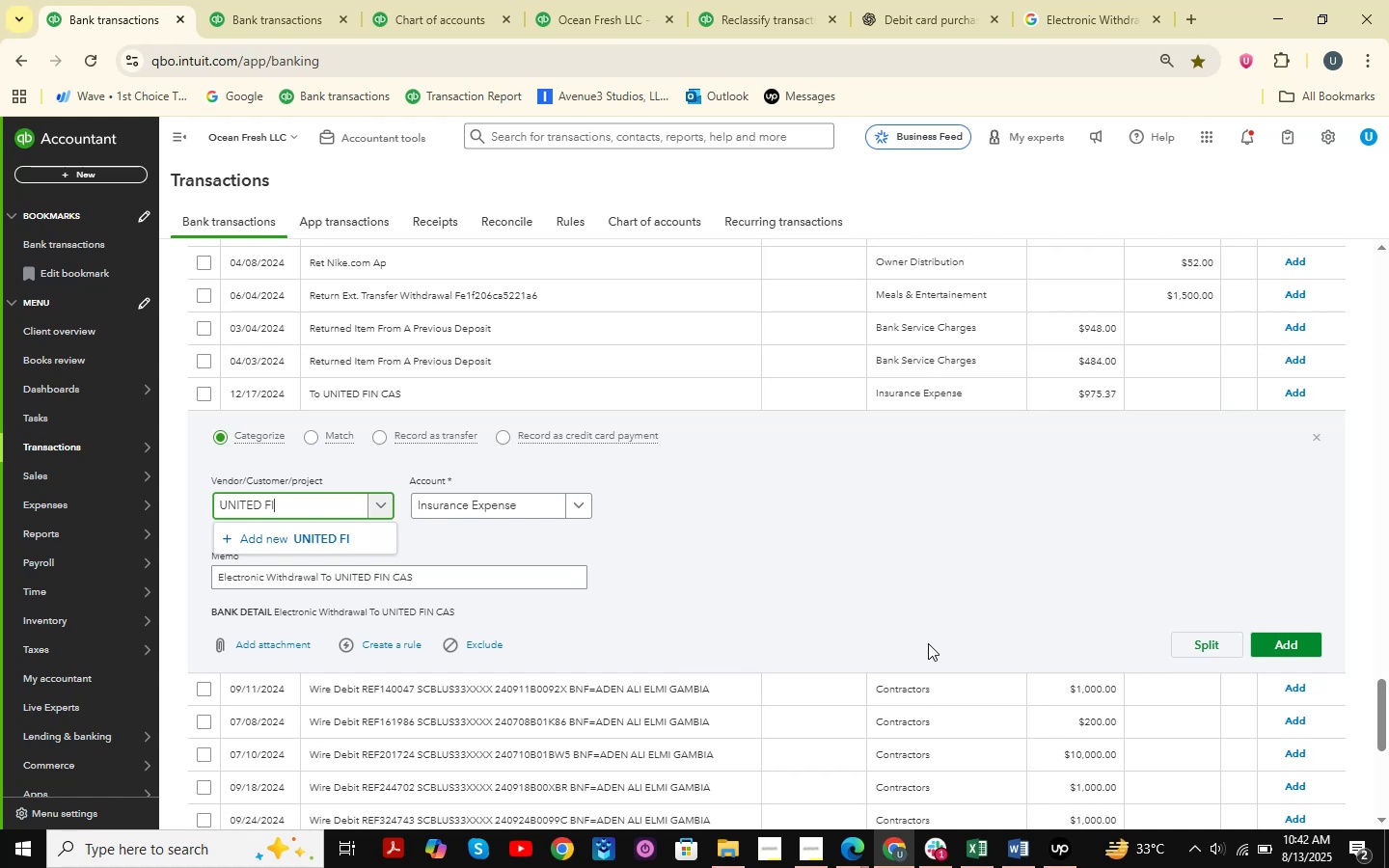 
key(Backspace)
 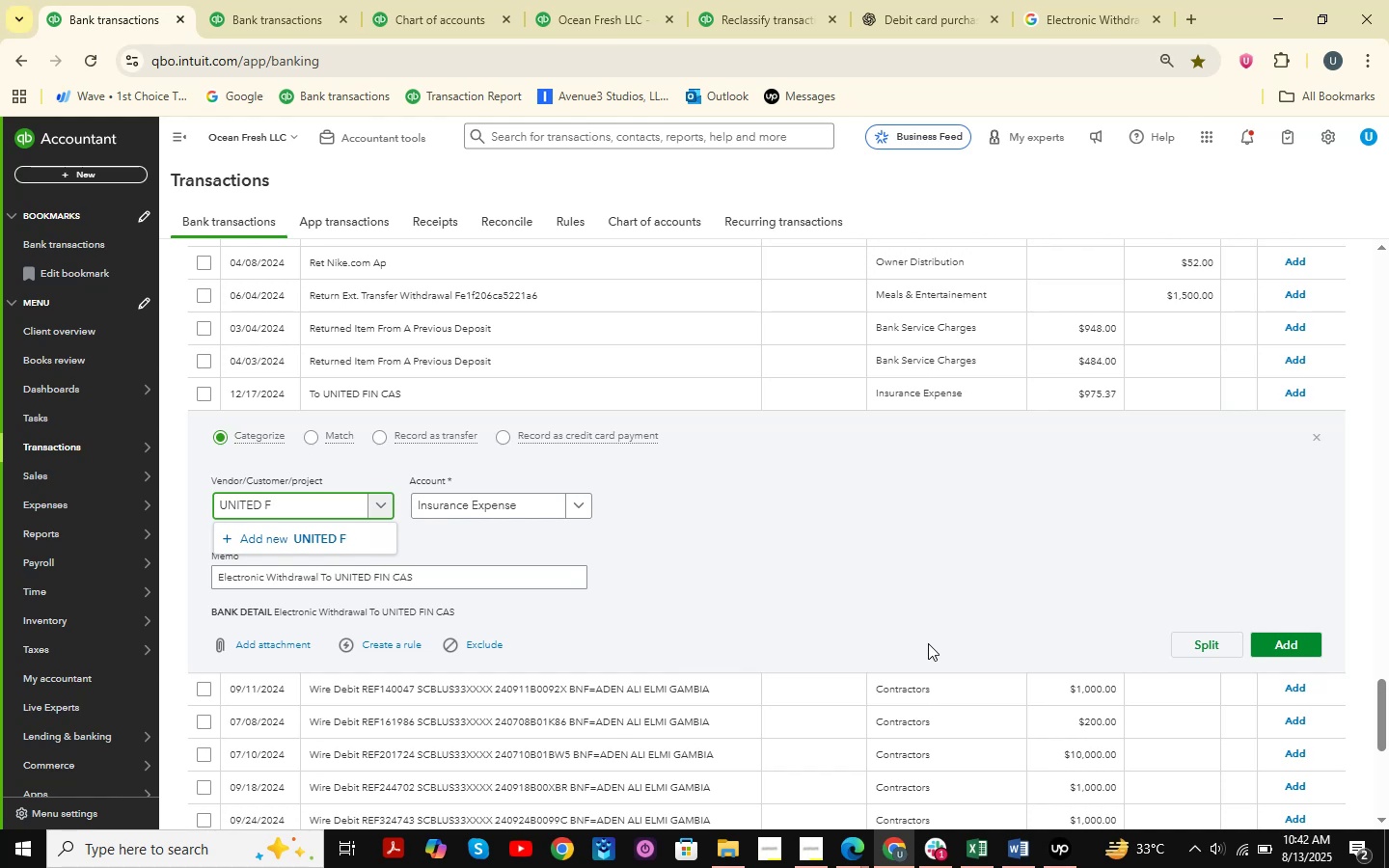 
key(Backspace)
 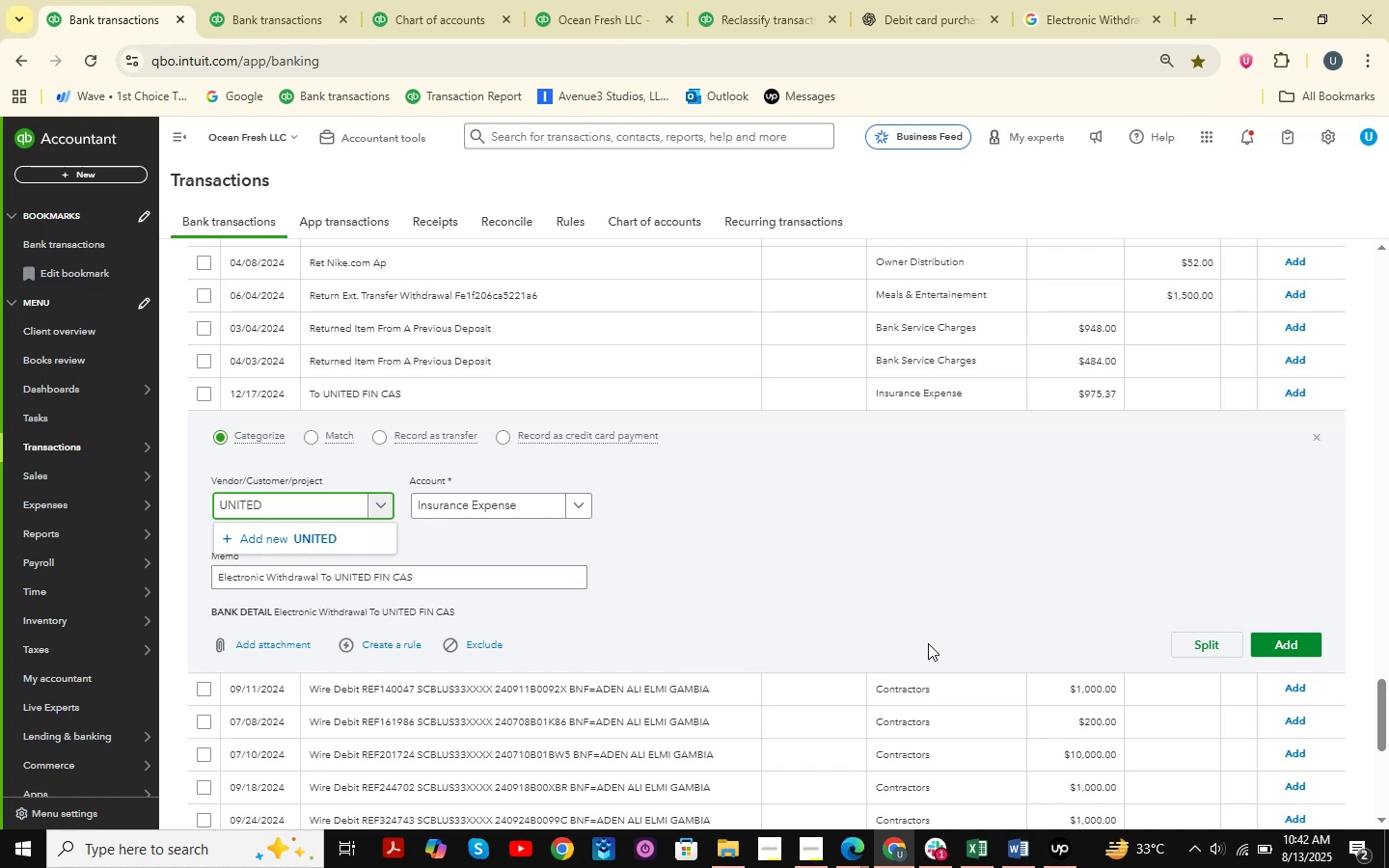 
key(Backspace)
 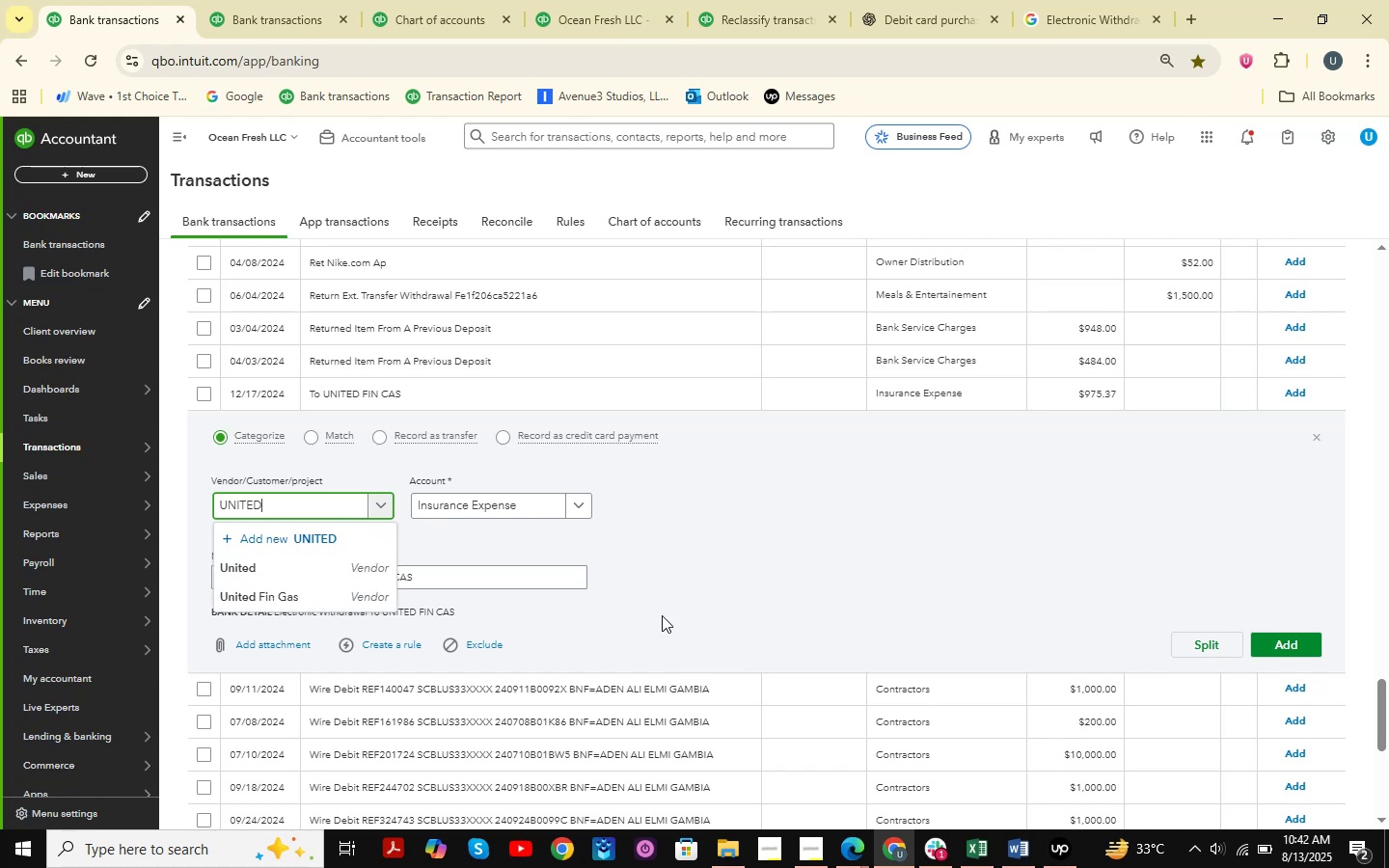 
left_click([299, 593])
 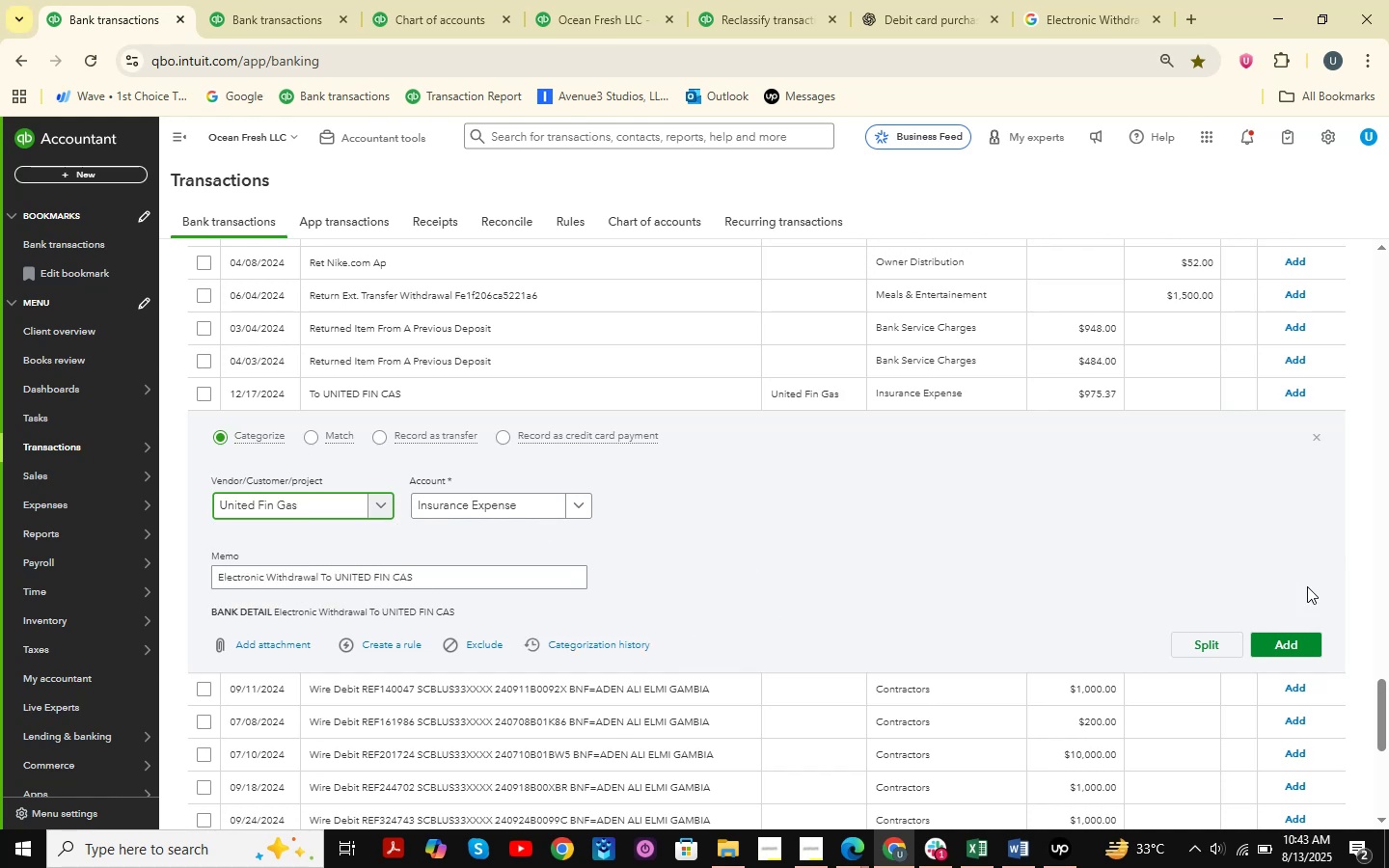 
left_click([1285, 650])
 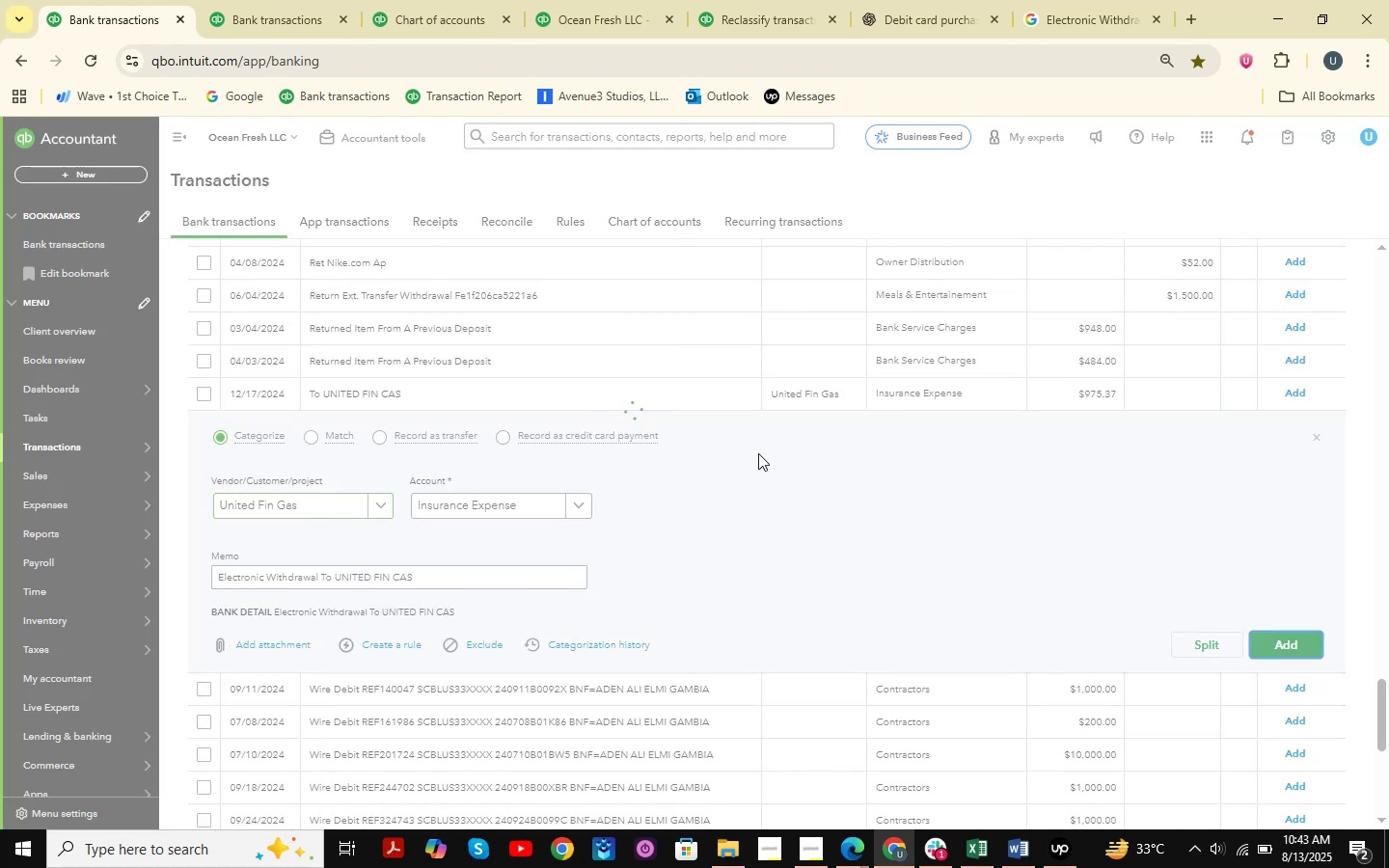 
left_click([854, 840])
 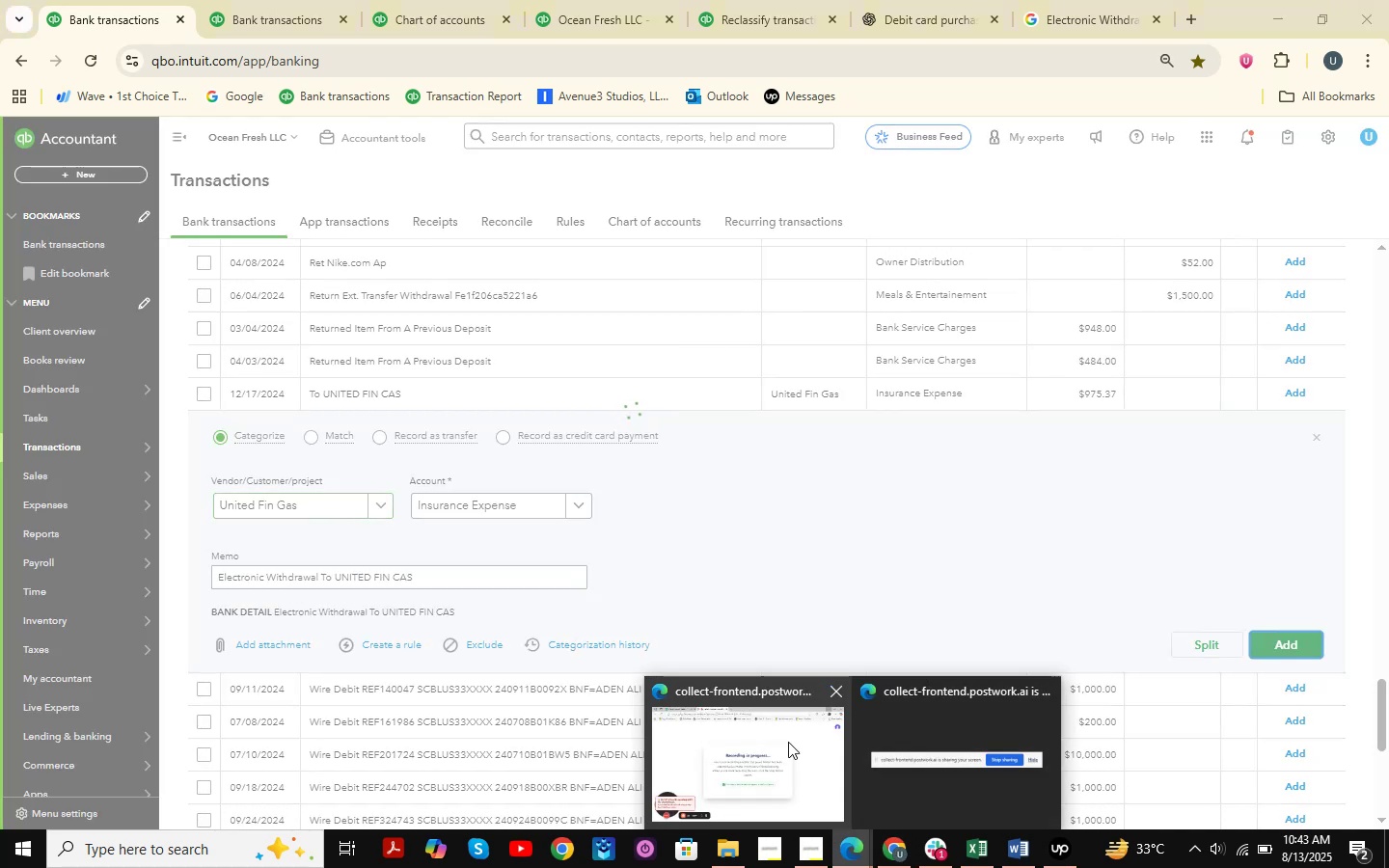 
left_click([760, 763])
 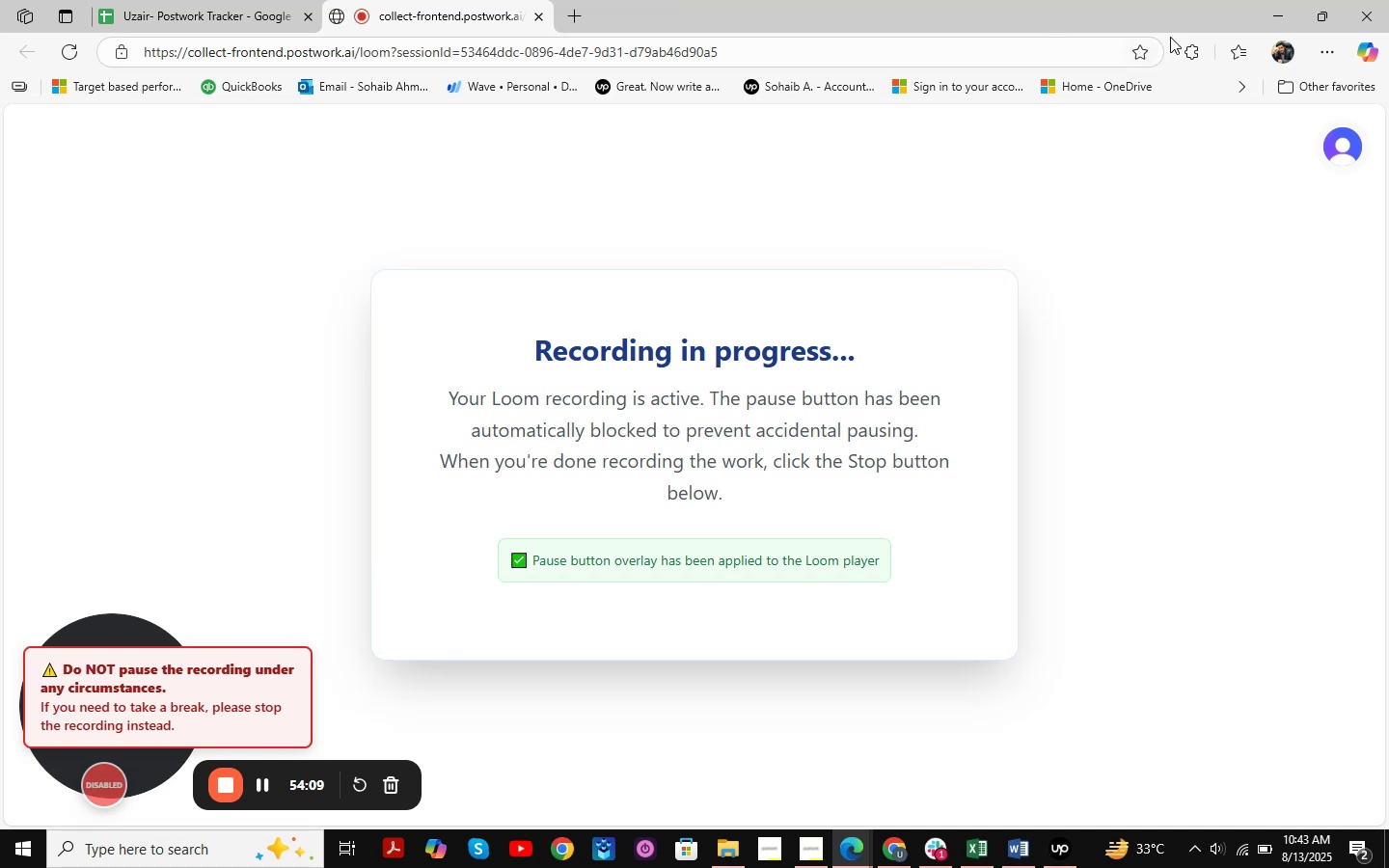 
left_click([1270, 18])
 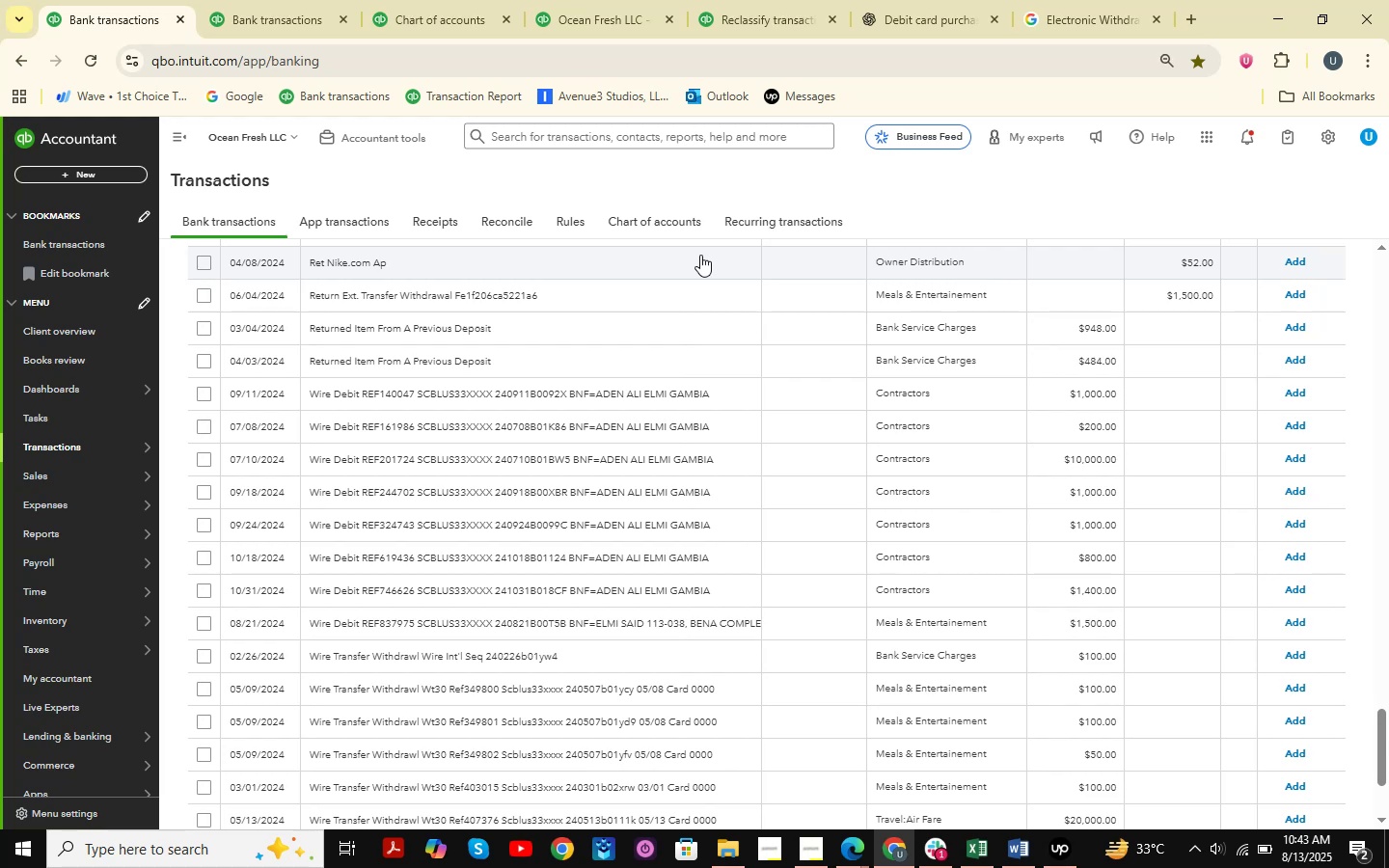 
wait(15.06)
 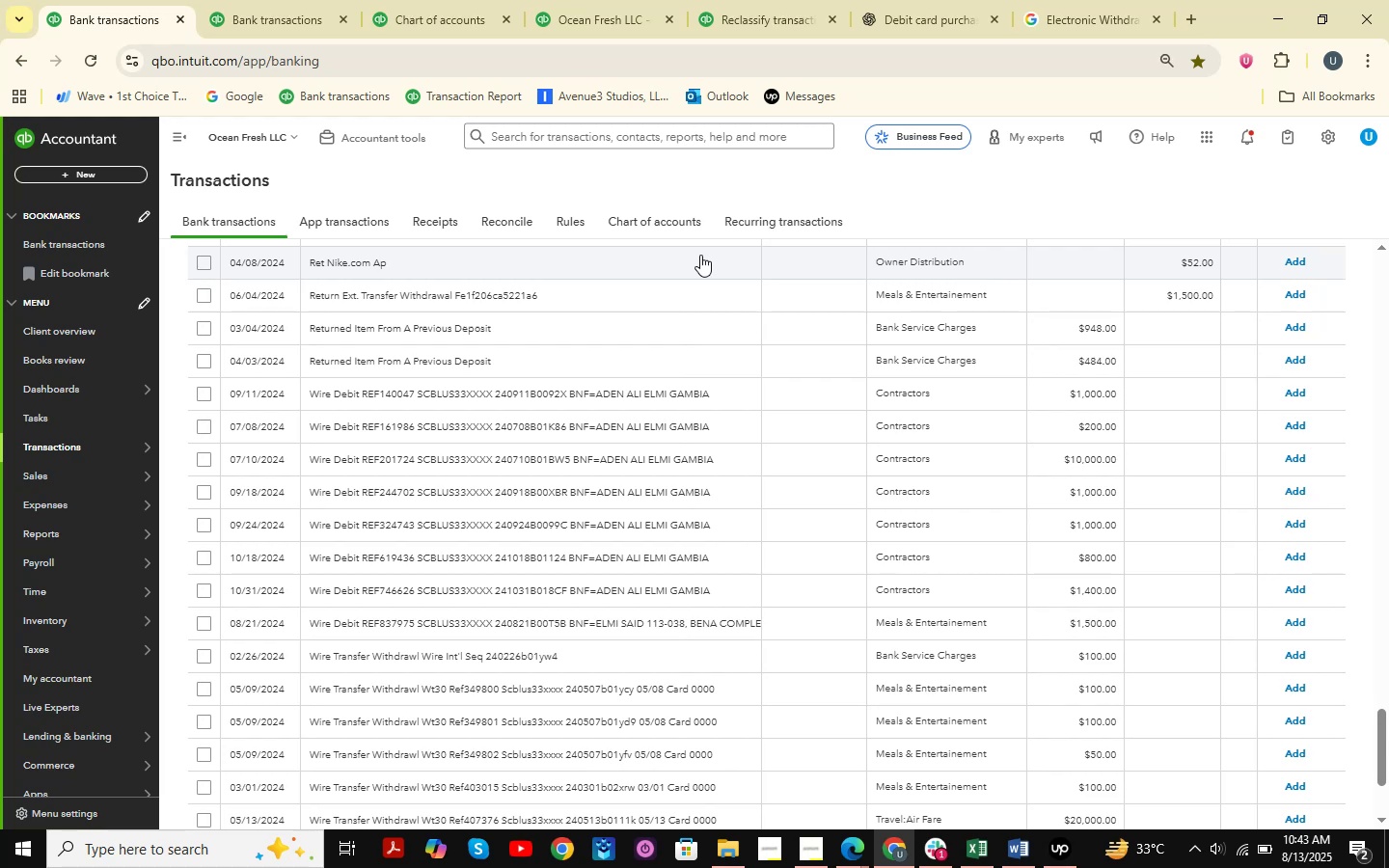 
scroll: coordinate [682, 345], scroll_direction: down, amount: 9.0
 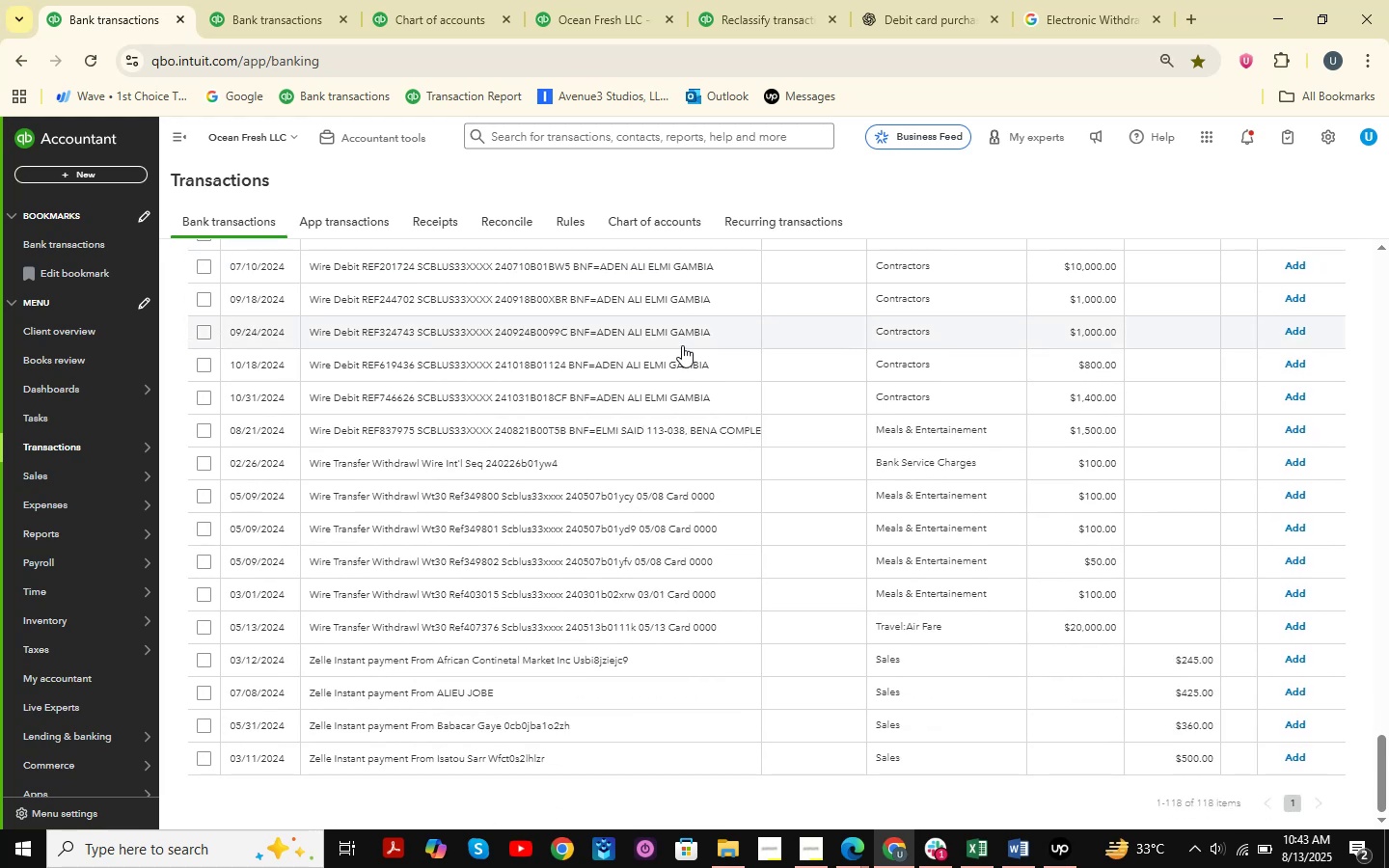 
scroll: coordinate [689, 425], scroll_direction: up, amount: 7.0
 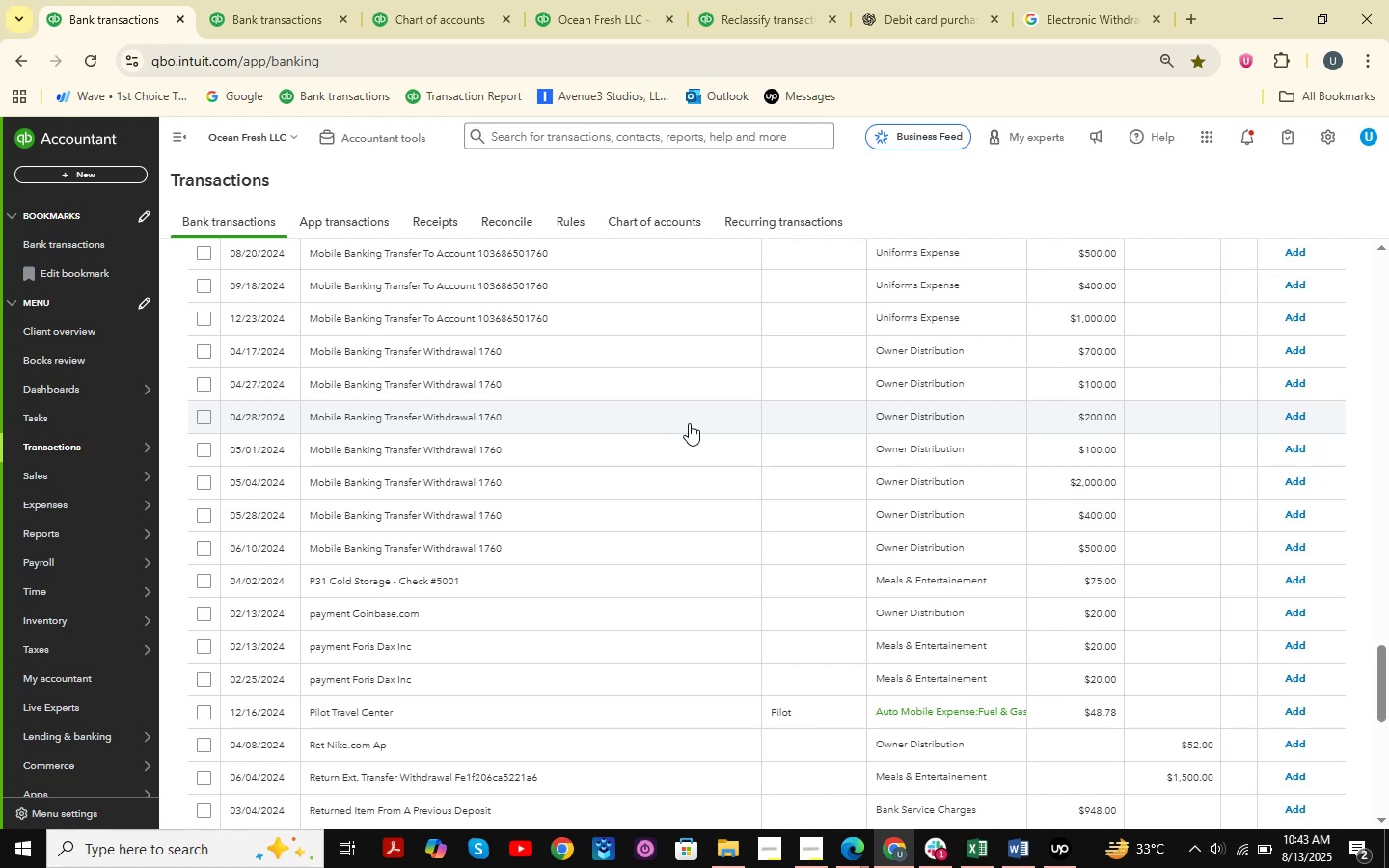 
wait(11.96)
 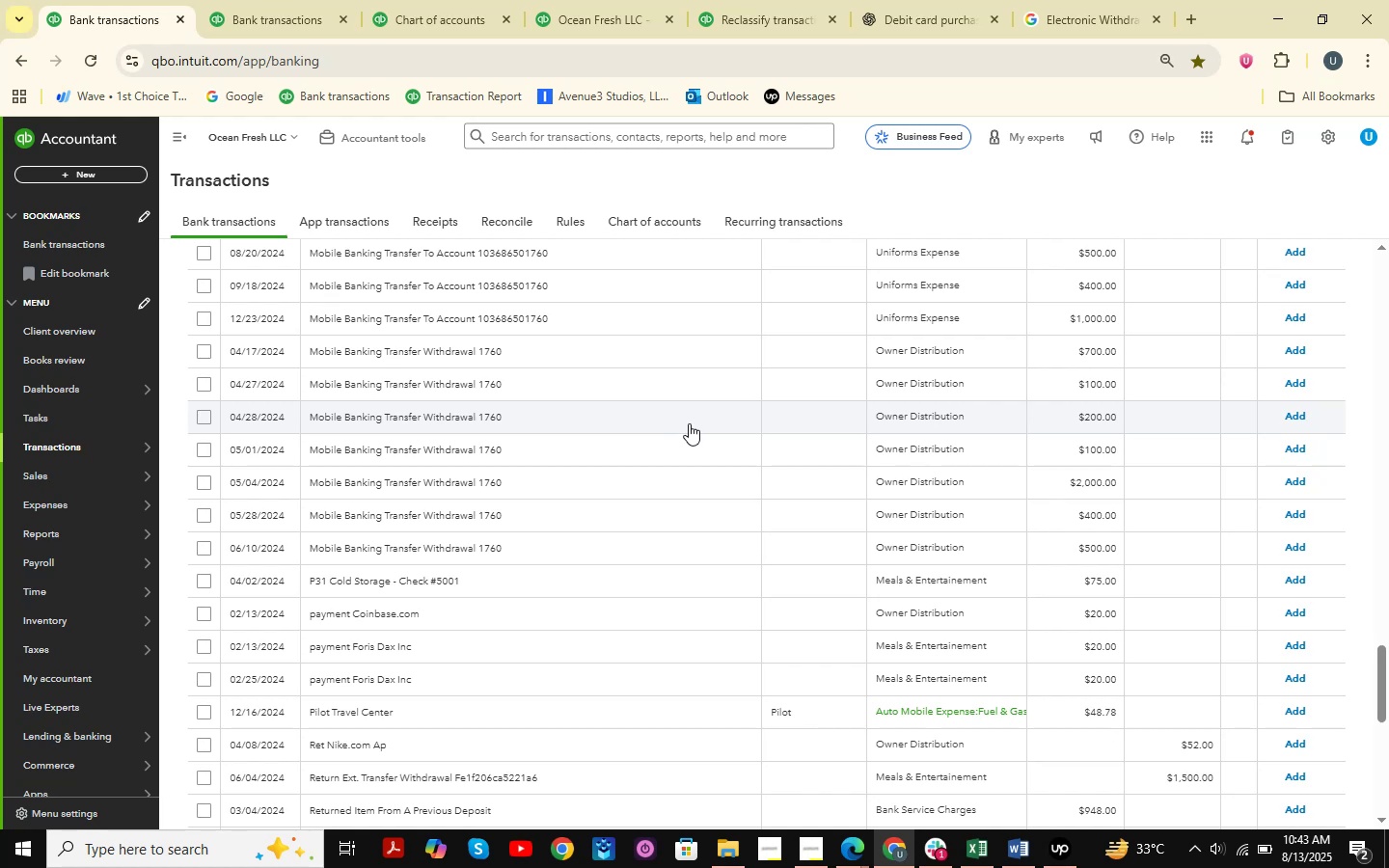 
scroll: coordinate [677, 420], scroll_direction: down, amount: 3.0
 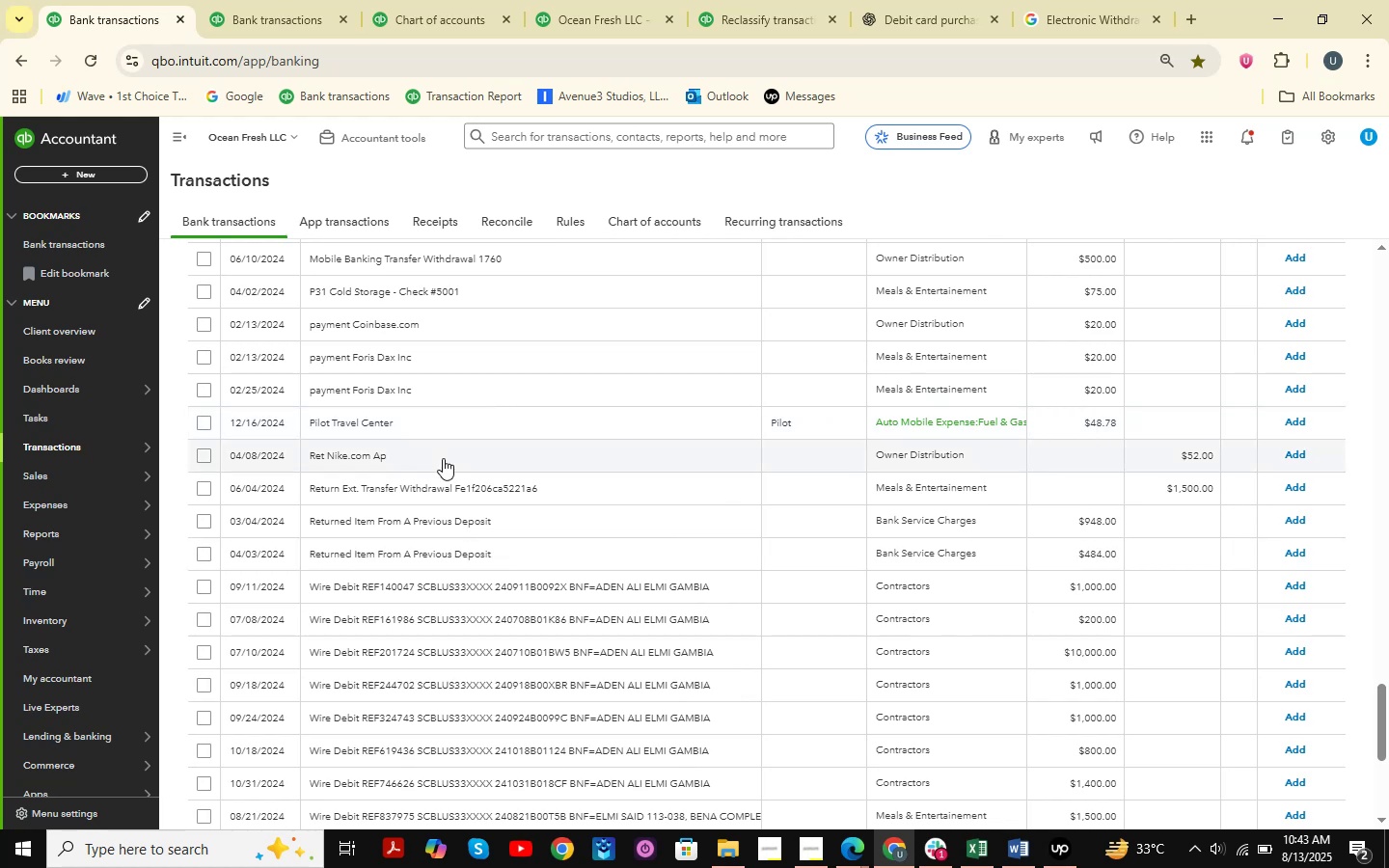 
wait(11.49)
 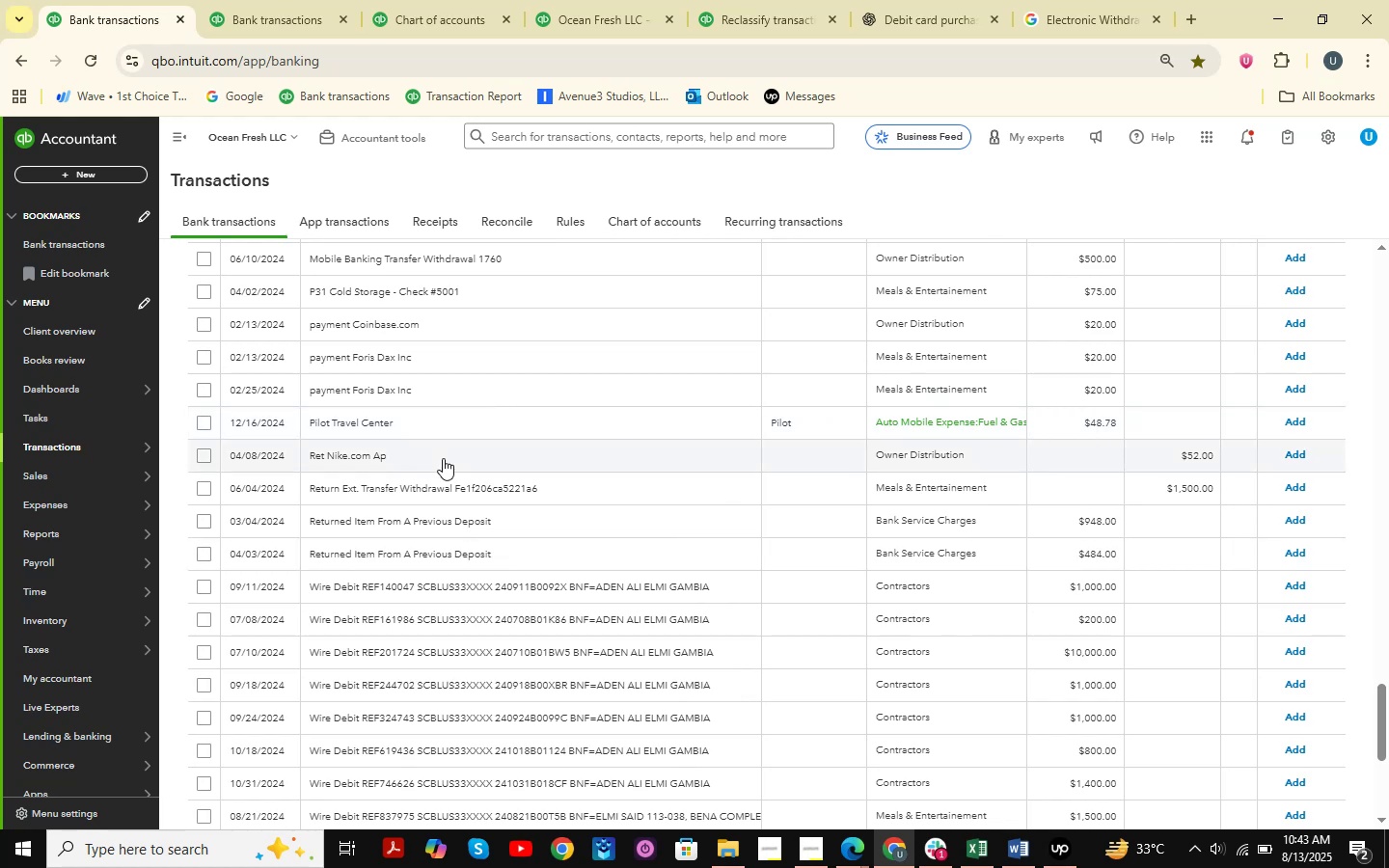 
scroll: coordinate [486, 558], scroll_direction: down, amount: 15.0
 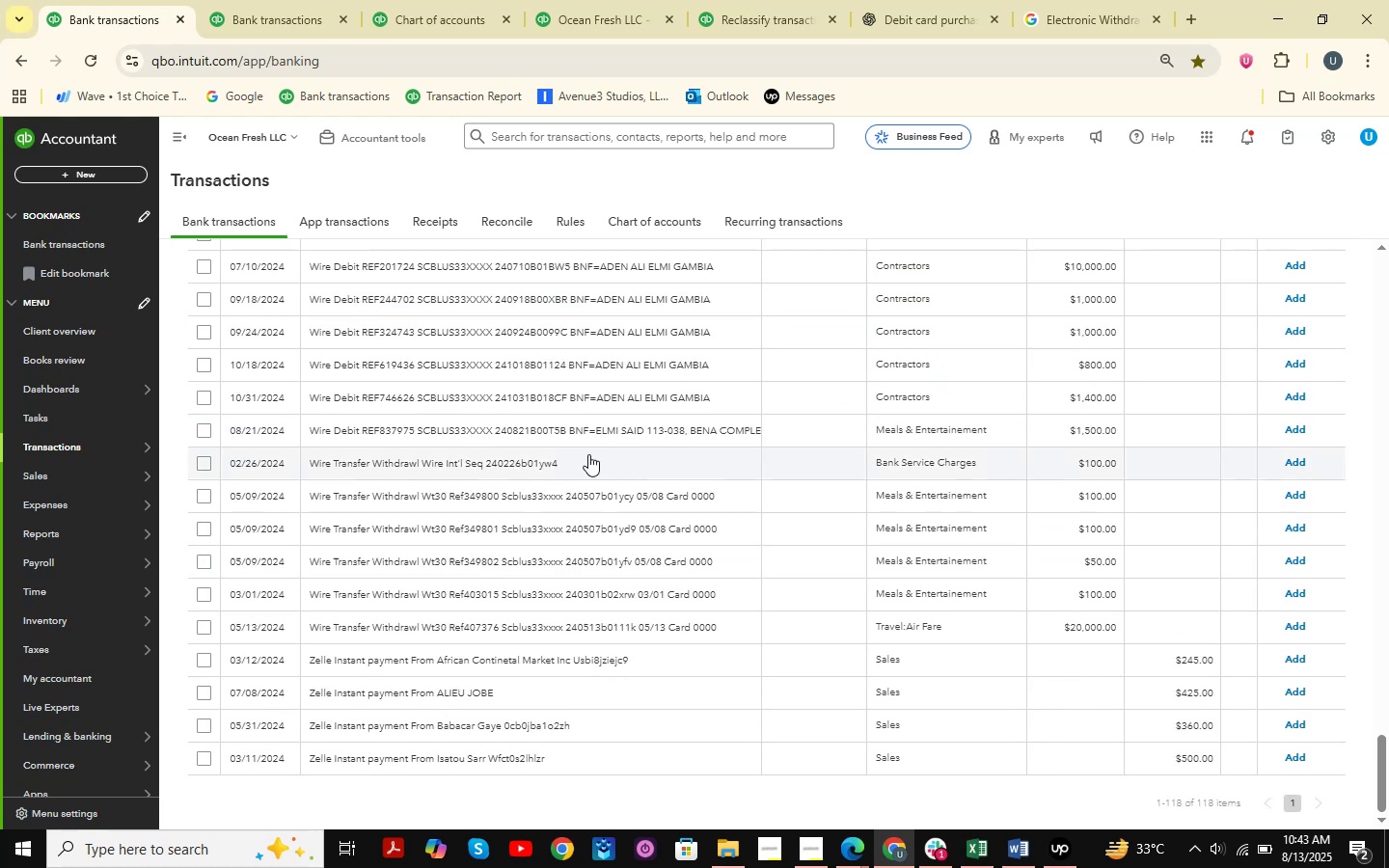 
scroll: coordinate [401, 531], scroll_direction: up, amount: 19.0
 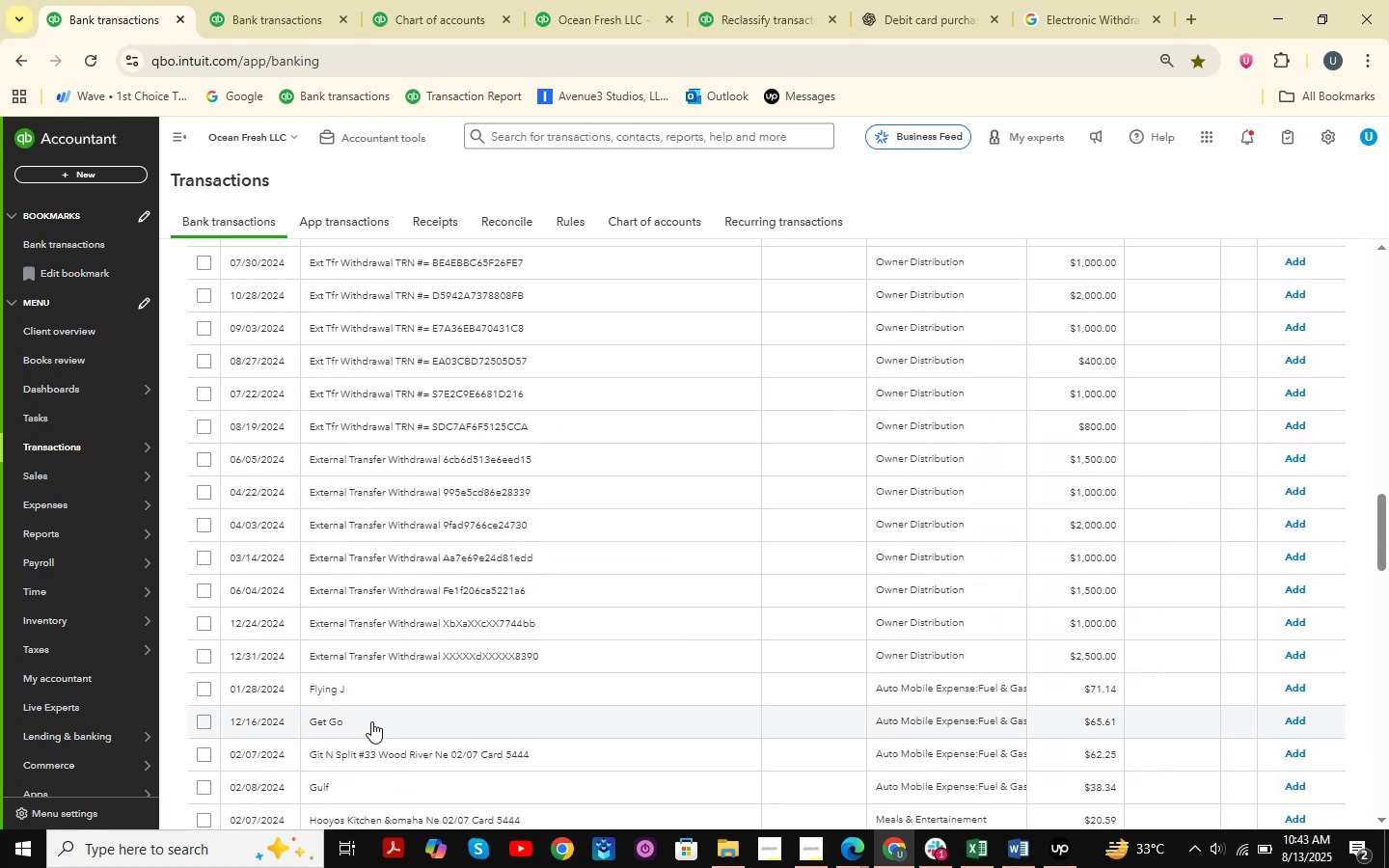 
left_click([378, 713])
 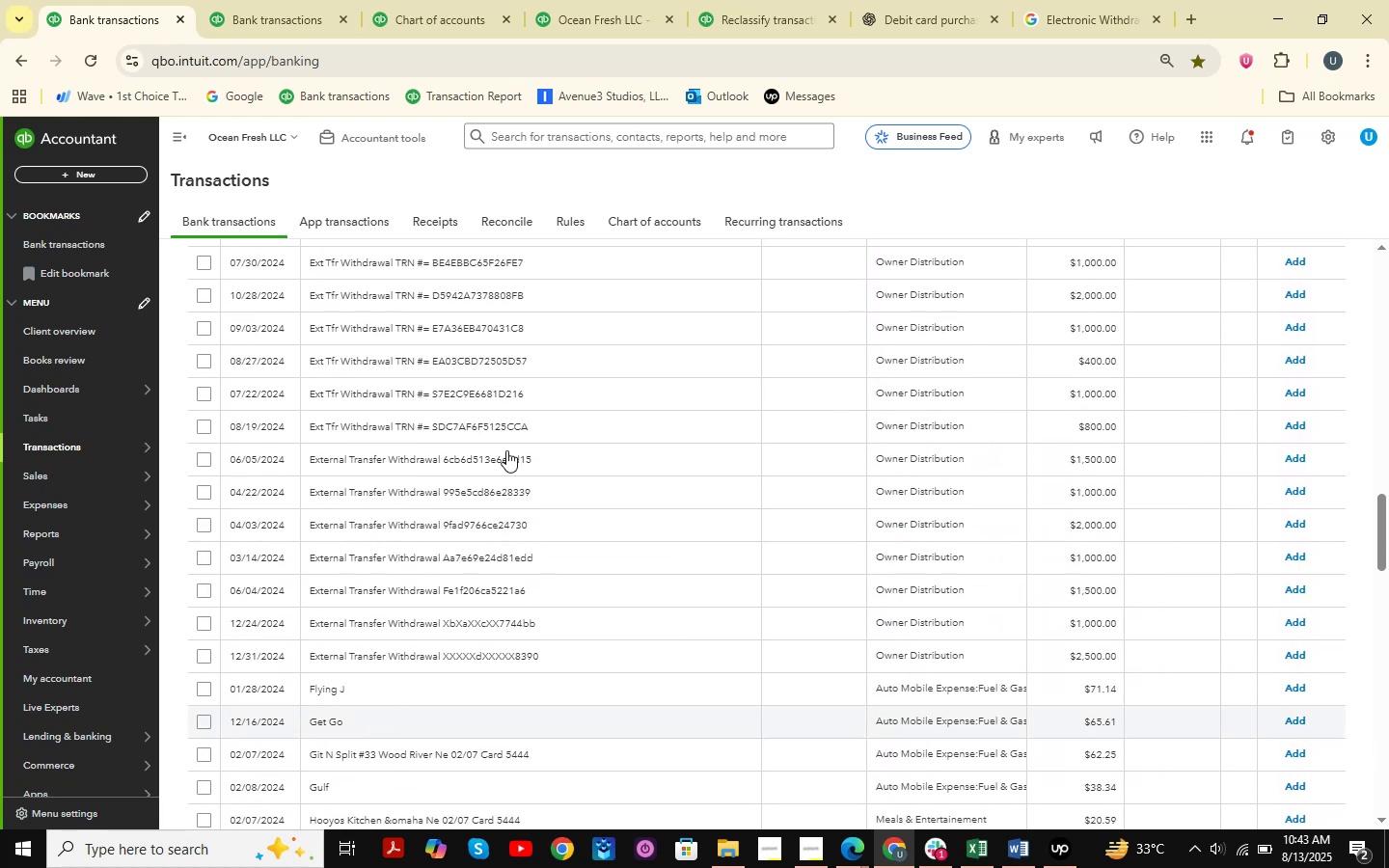 
scroll: coordinate [490, 441], scroll_direction: down, amount: 1.0
 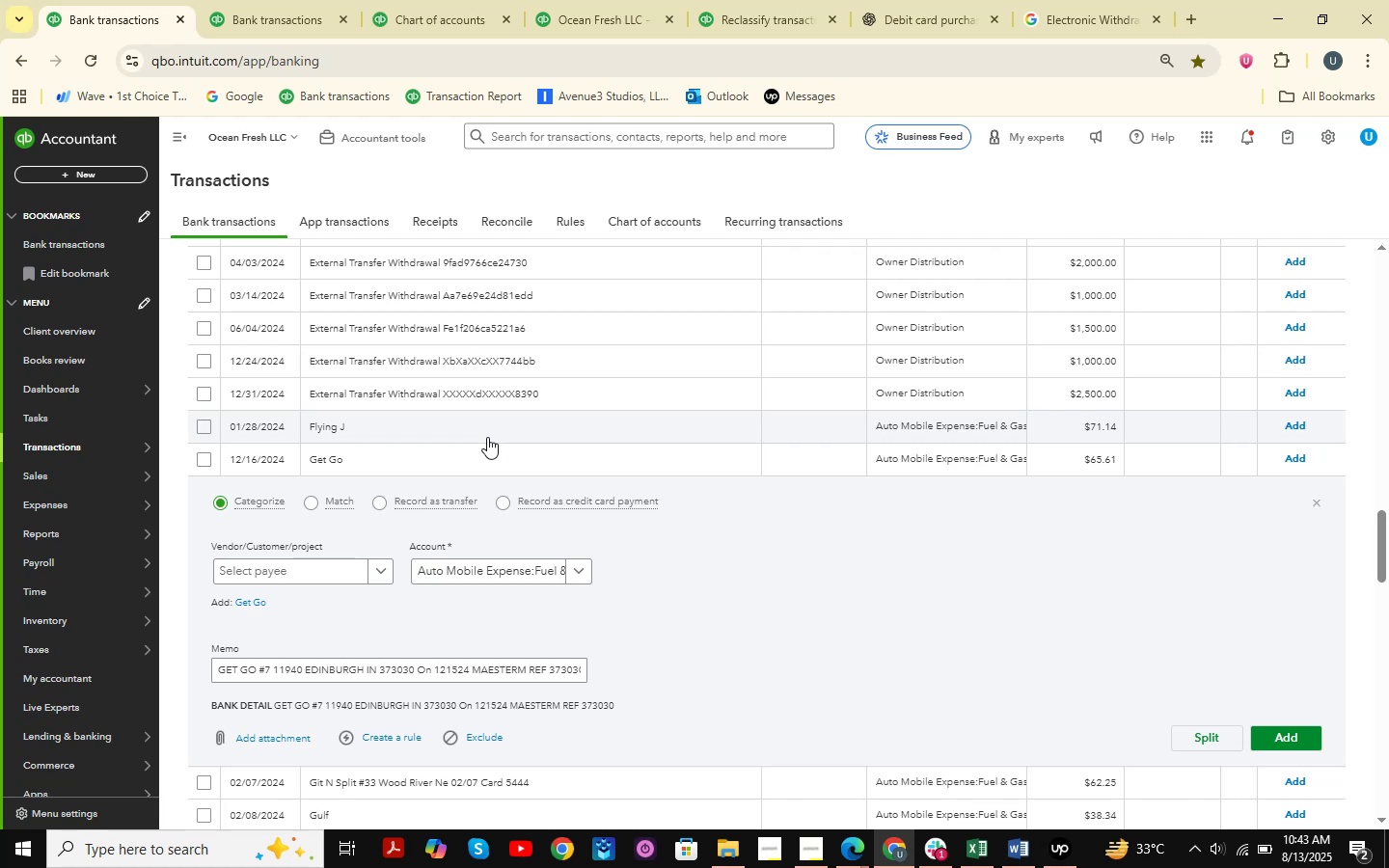 
wait(5.47)
 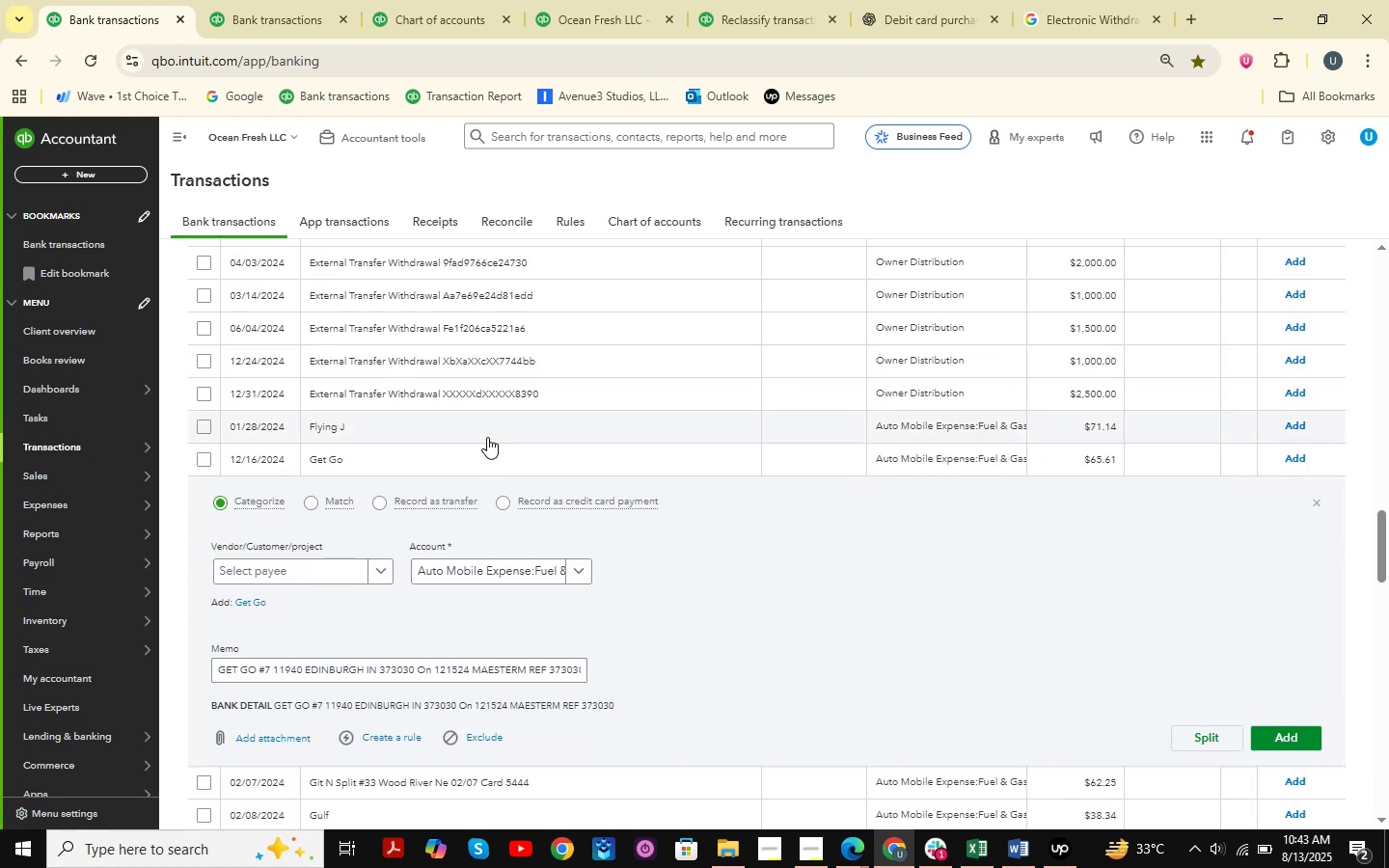 
scroll: coordinate [487, 437], scroll_direction: up, amount: 27.0
 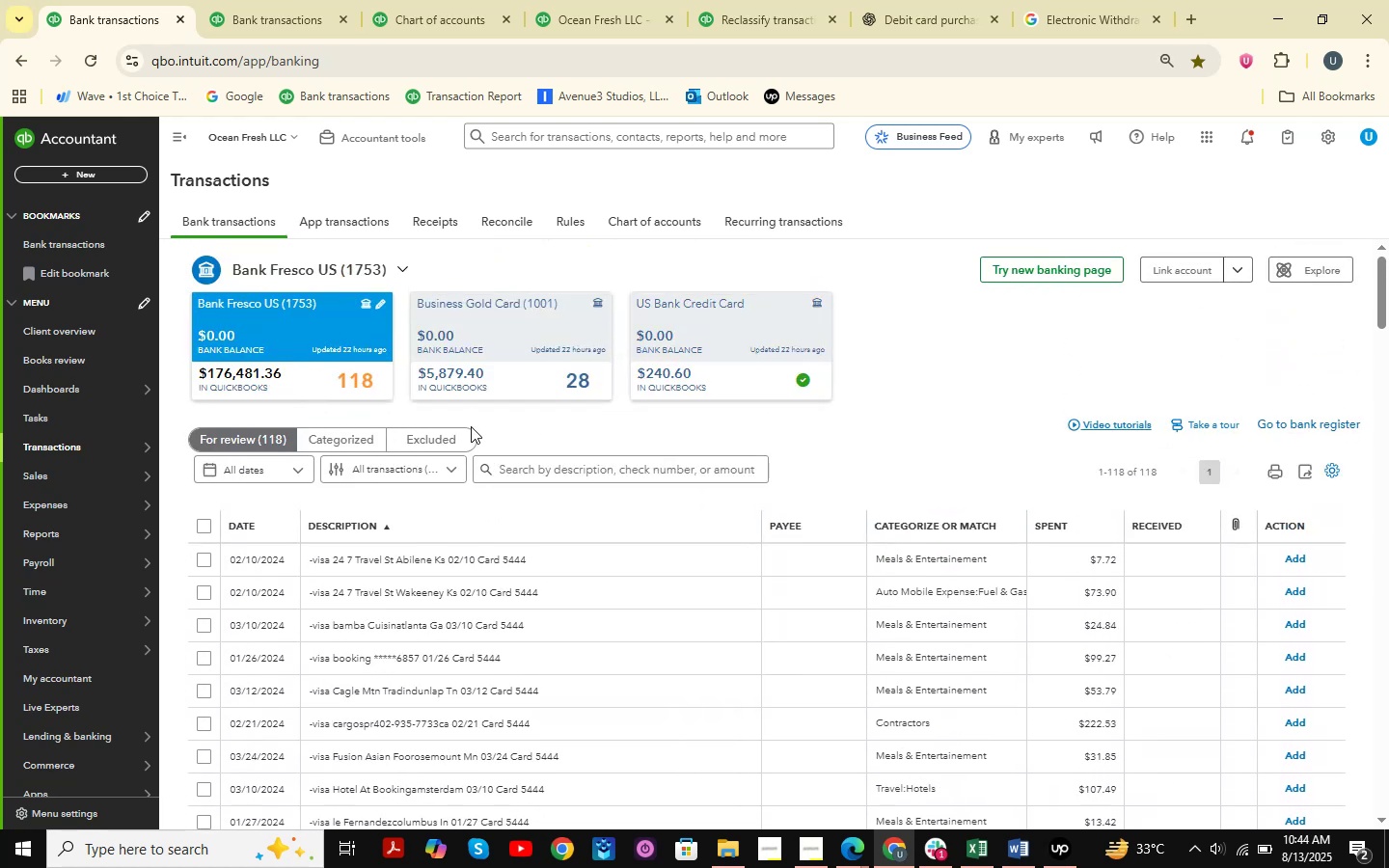 
scroll: coordinate [417, 453], scroll_direction: down, amount: 16.0
 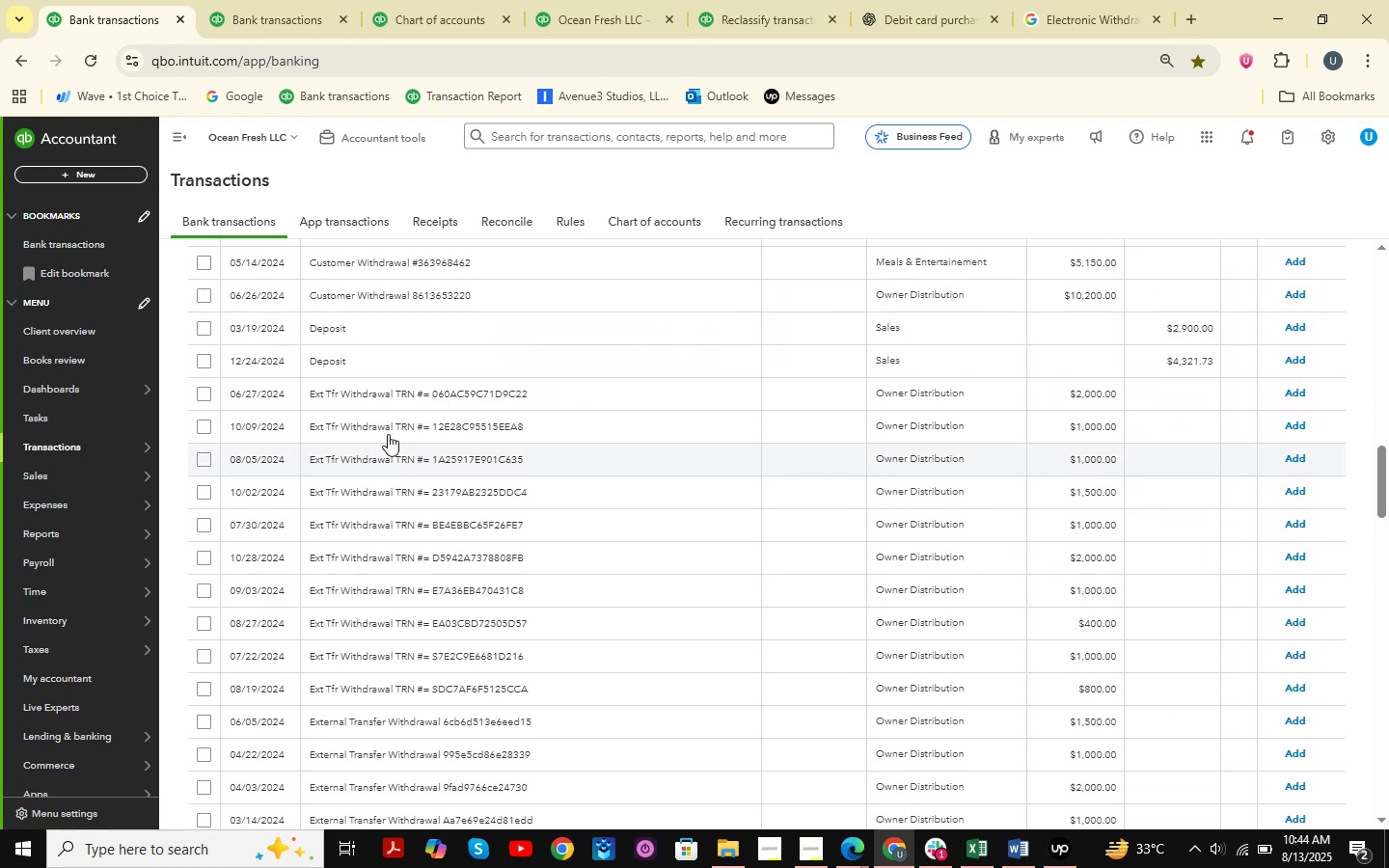 
left_click([398, 343])
 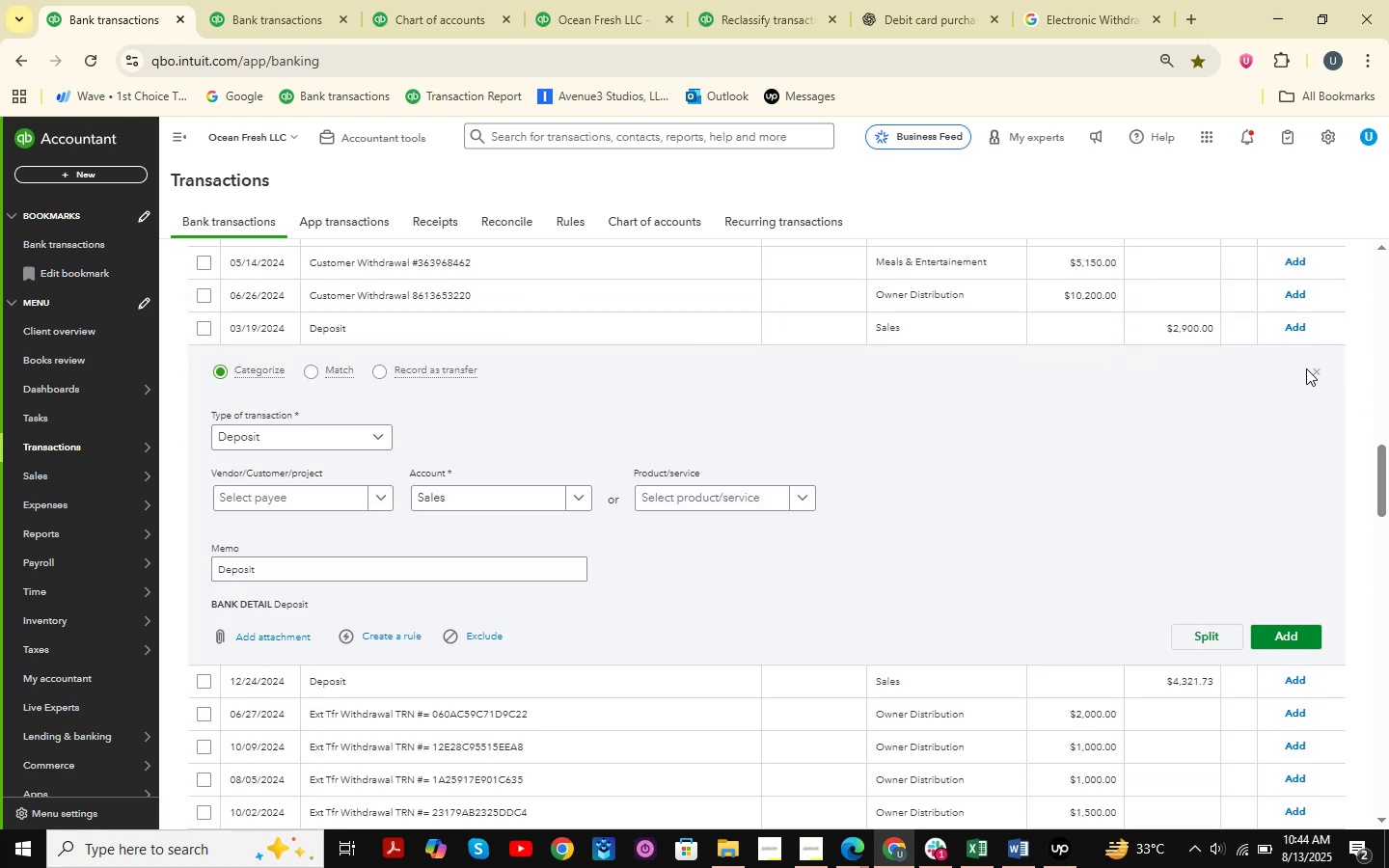 
double_click([1317, 372])
 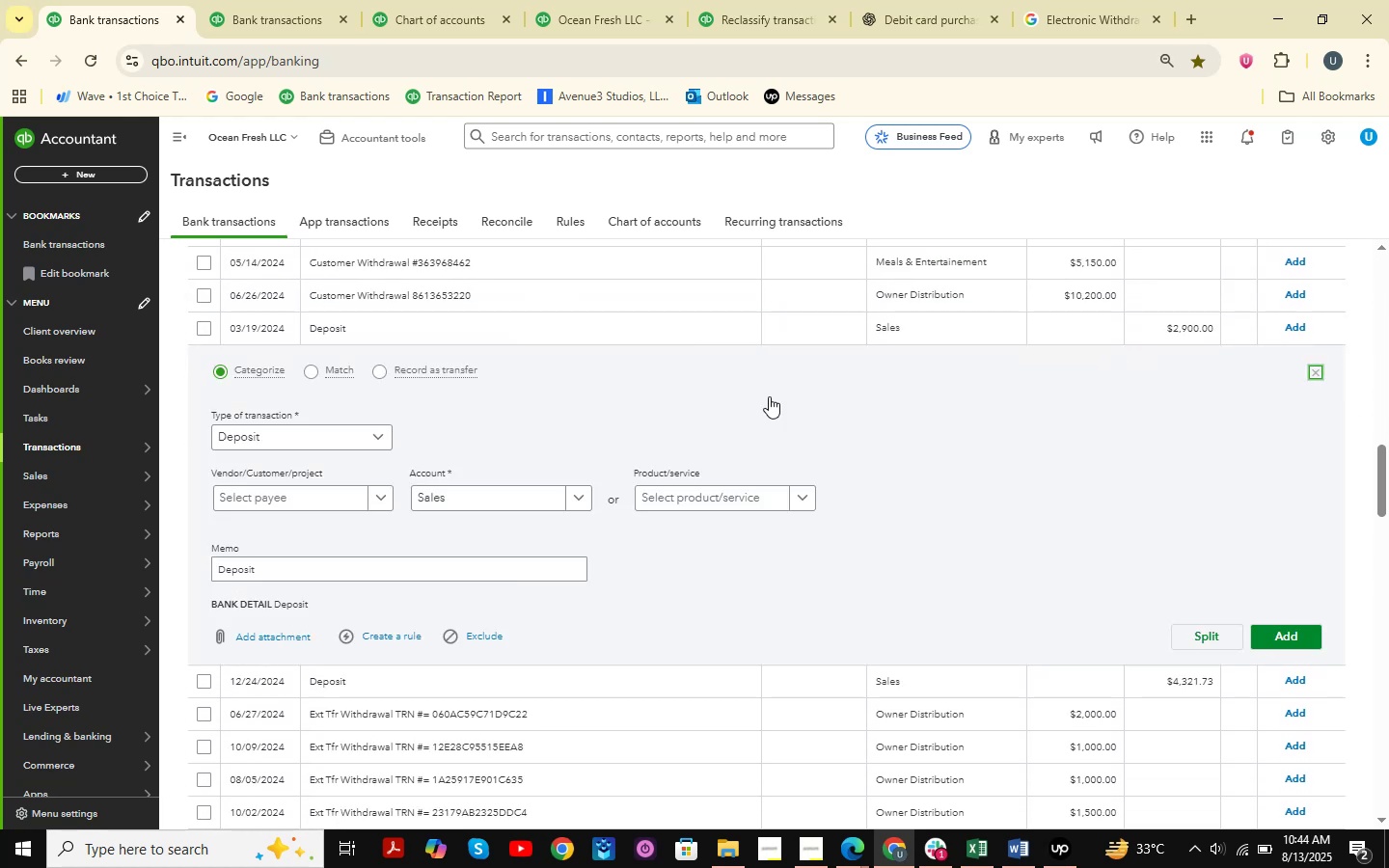 
scroll: coordinate [599, 467], scroll_direction: down, amount: 23.0
 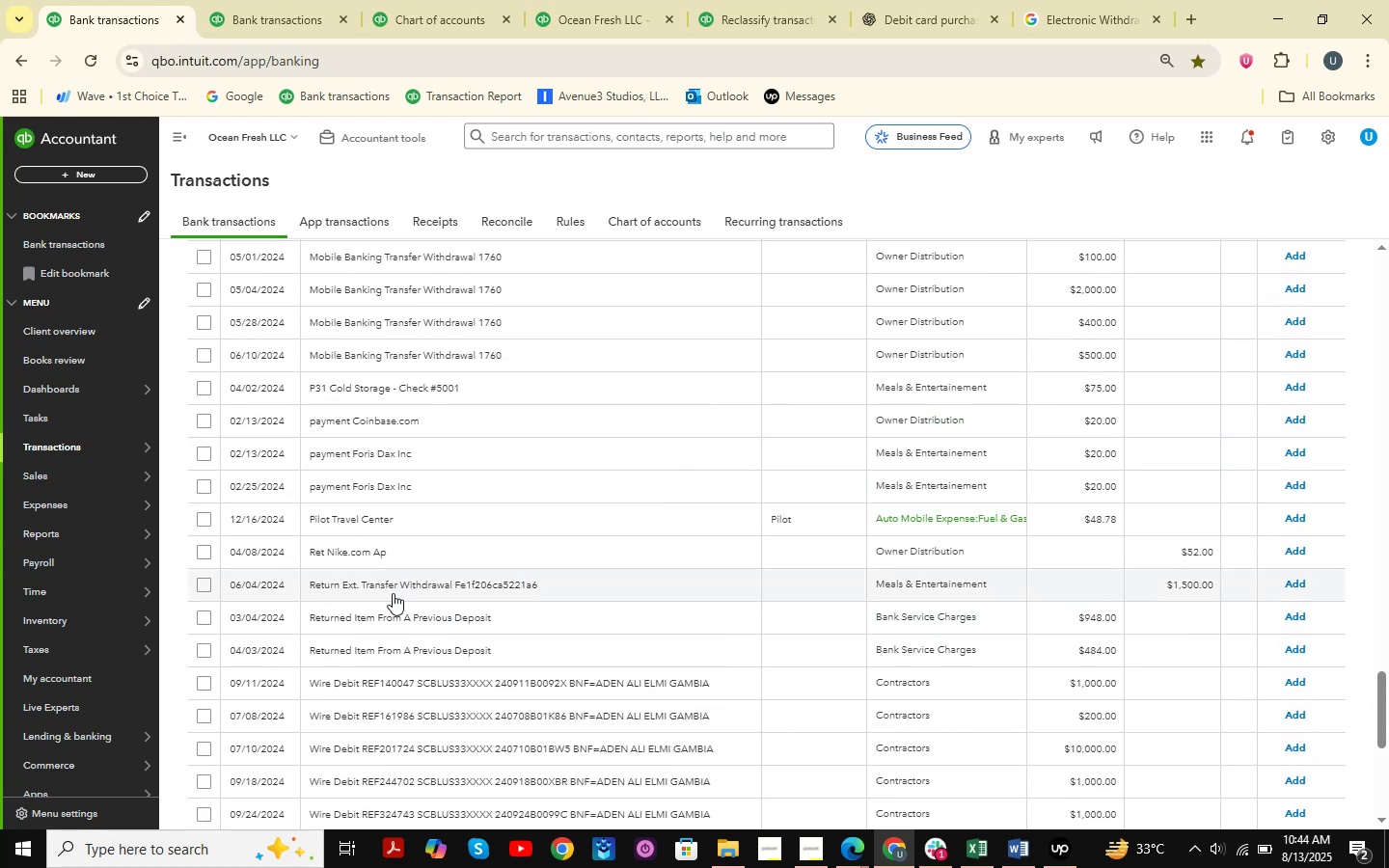 
left_click([416, 558])
 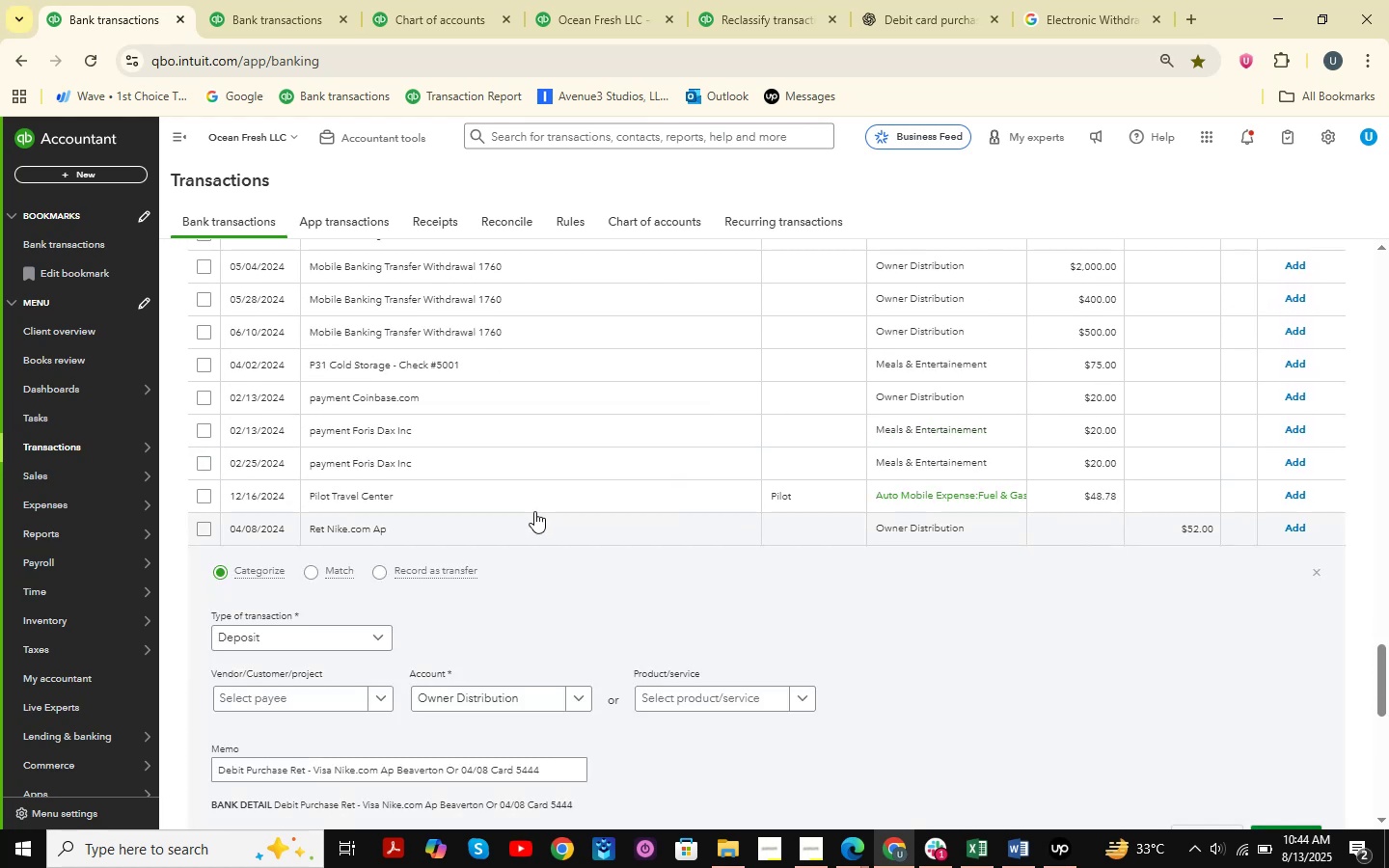 
left_click([453, 489])
 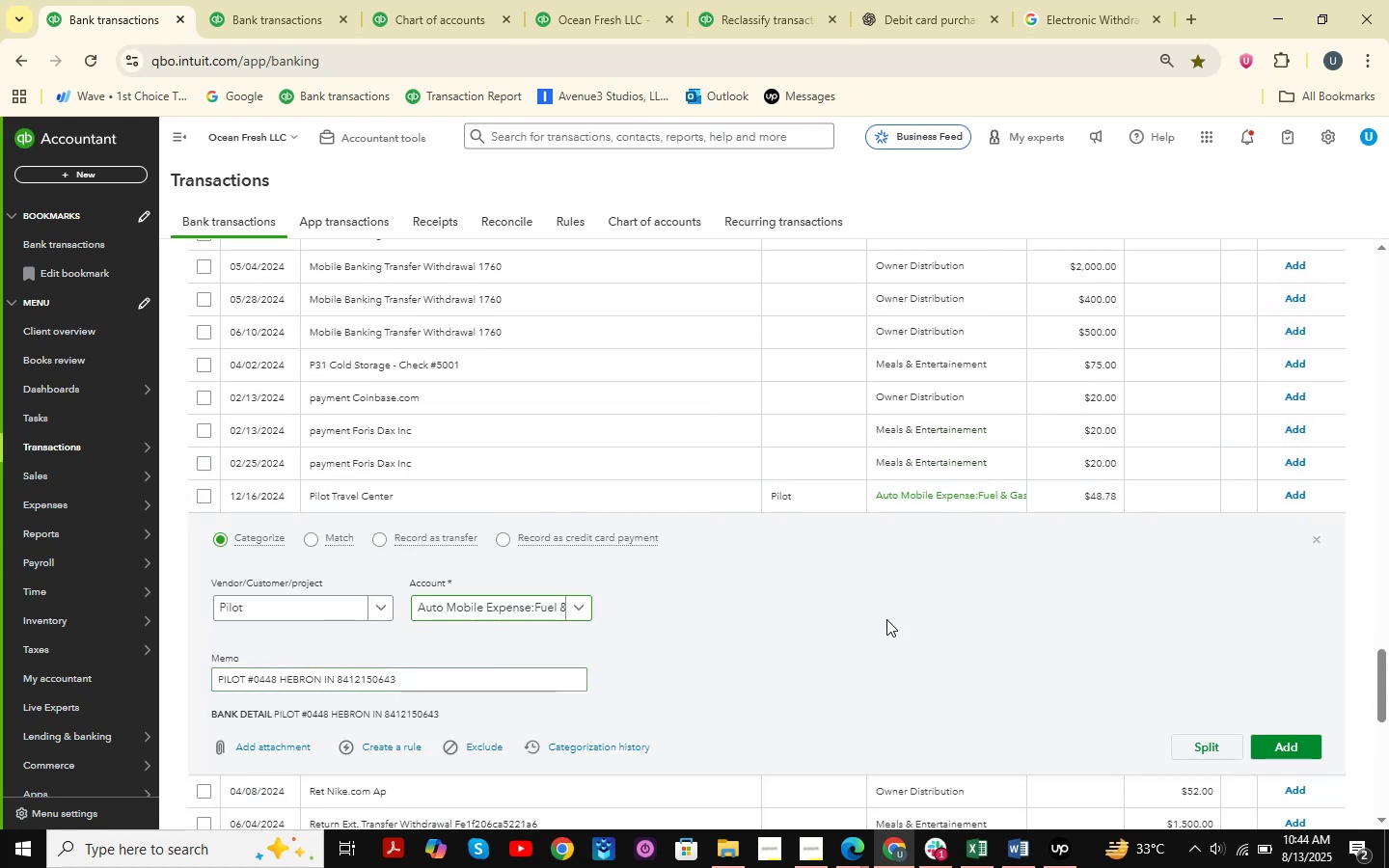 
left_click([1293, 745])
 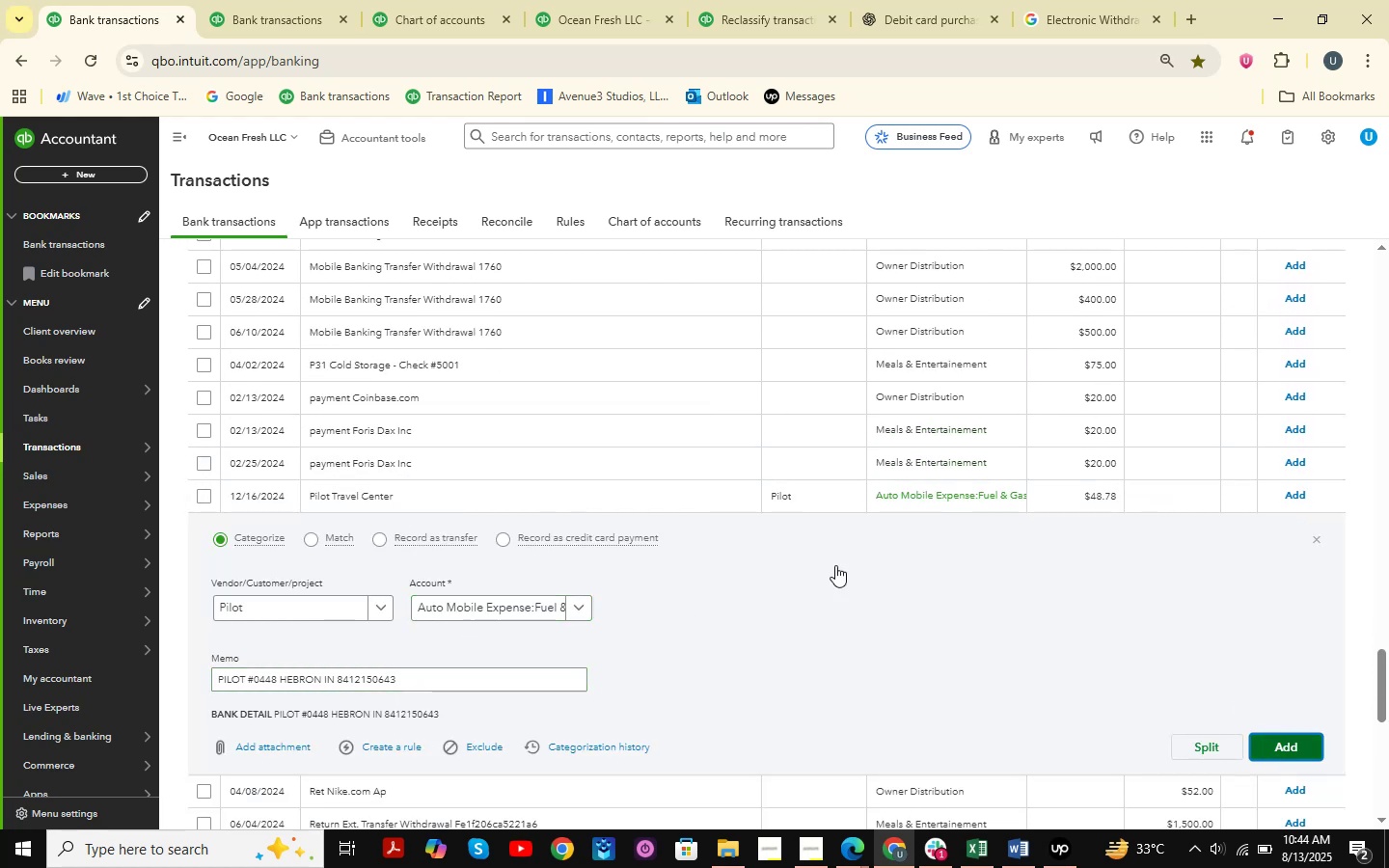 
mouse_move([419, 398])
 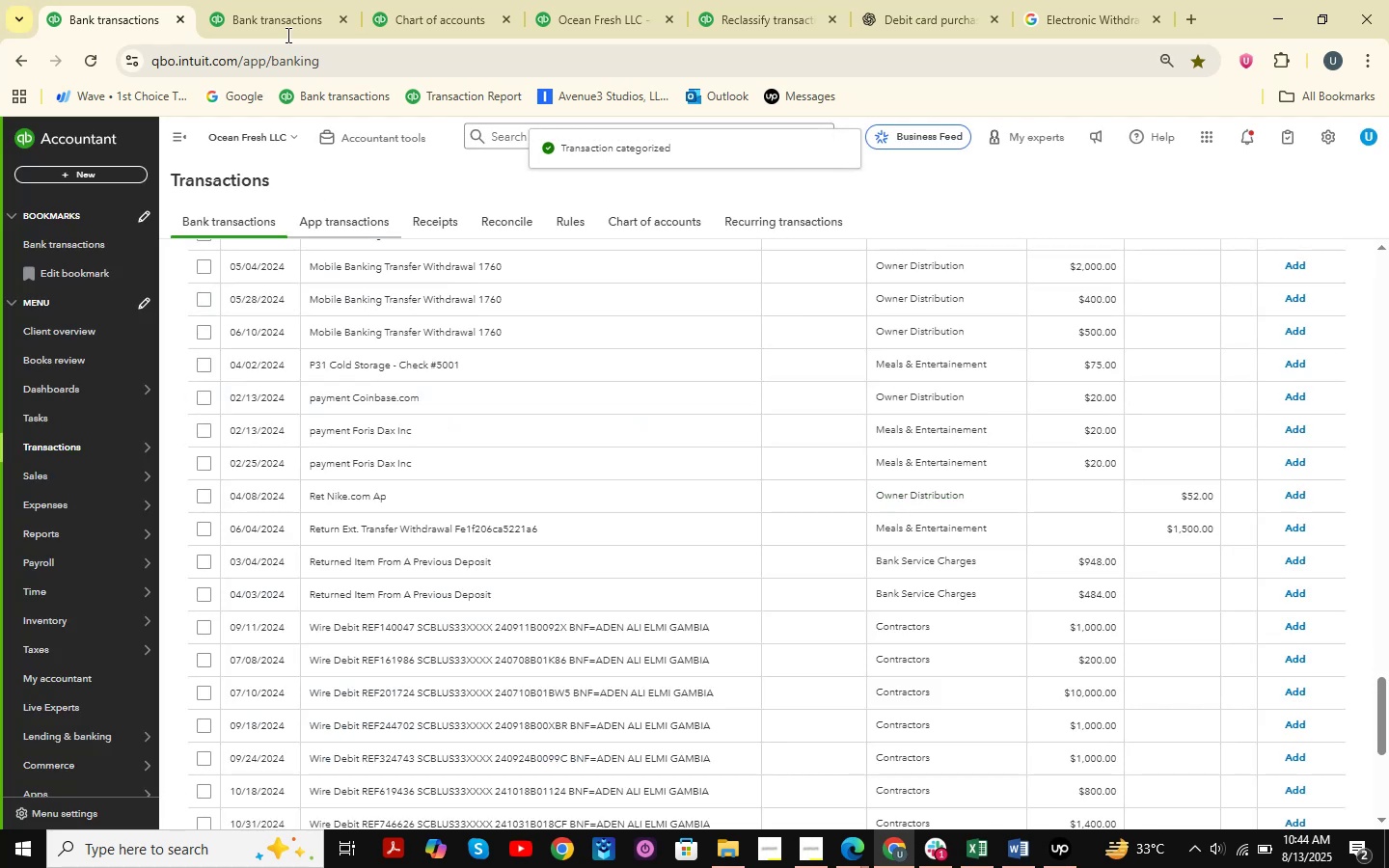 
left_click([287, 0])
 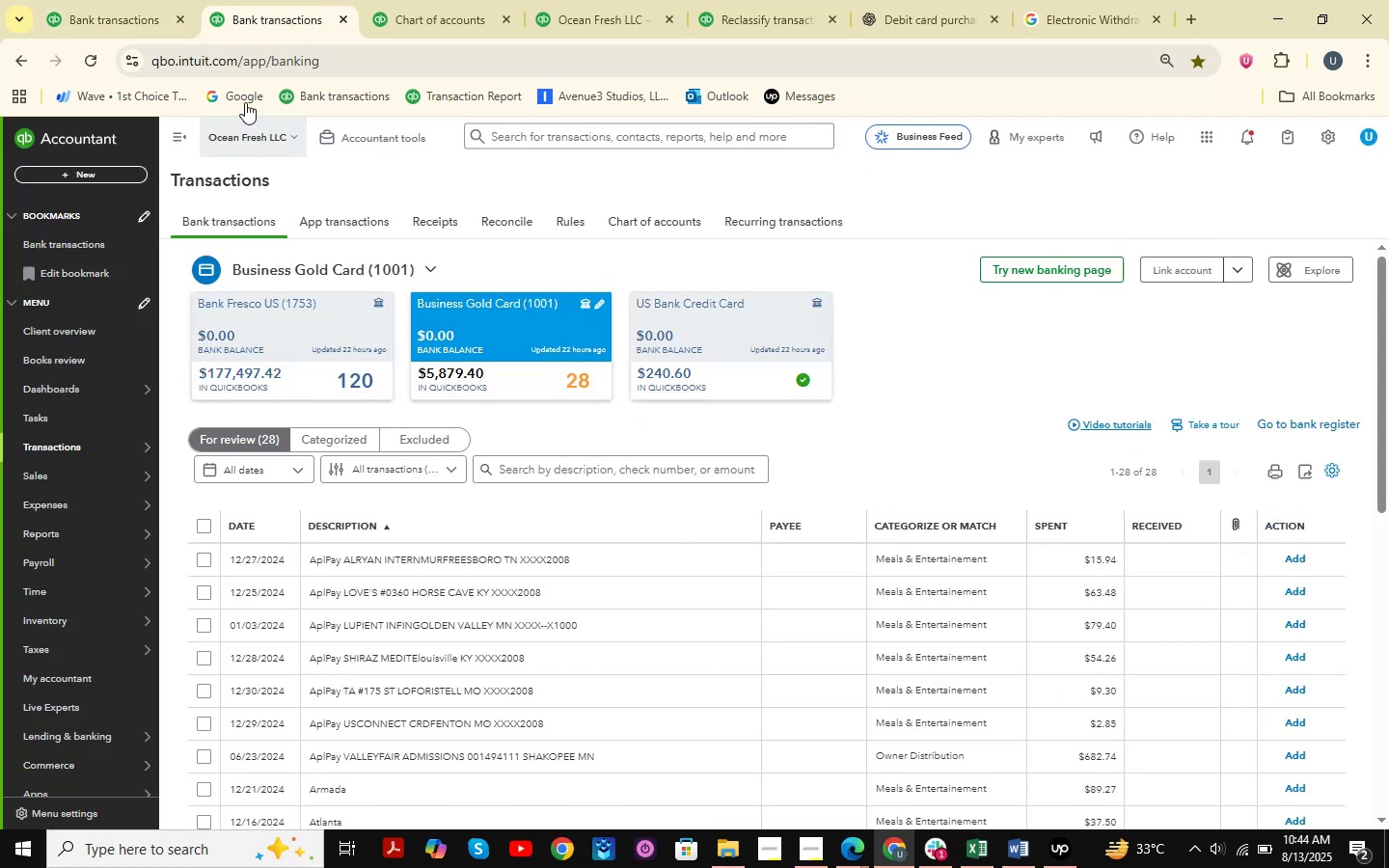 
left_click([130, 0])
 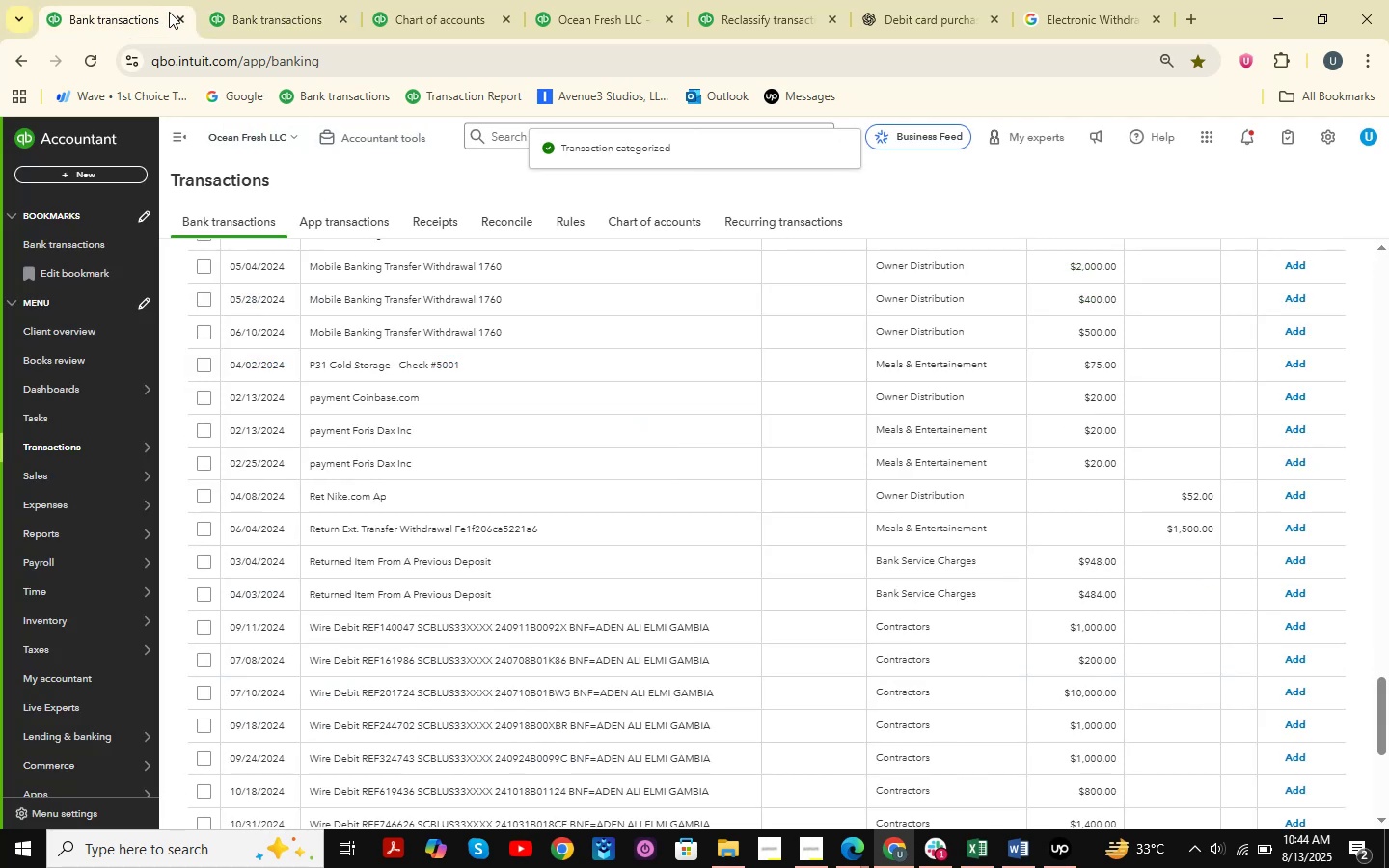 
scroll: coordinate [403, 500], scroll_direction: up, amount: 45.0
 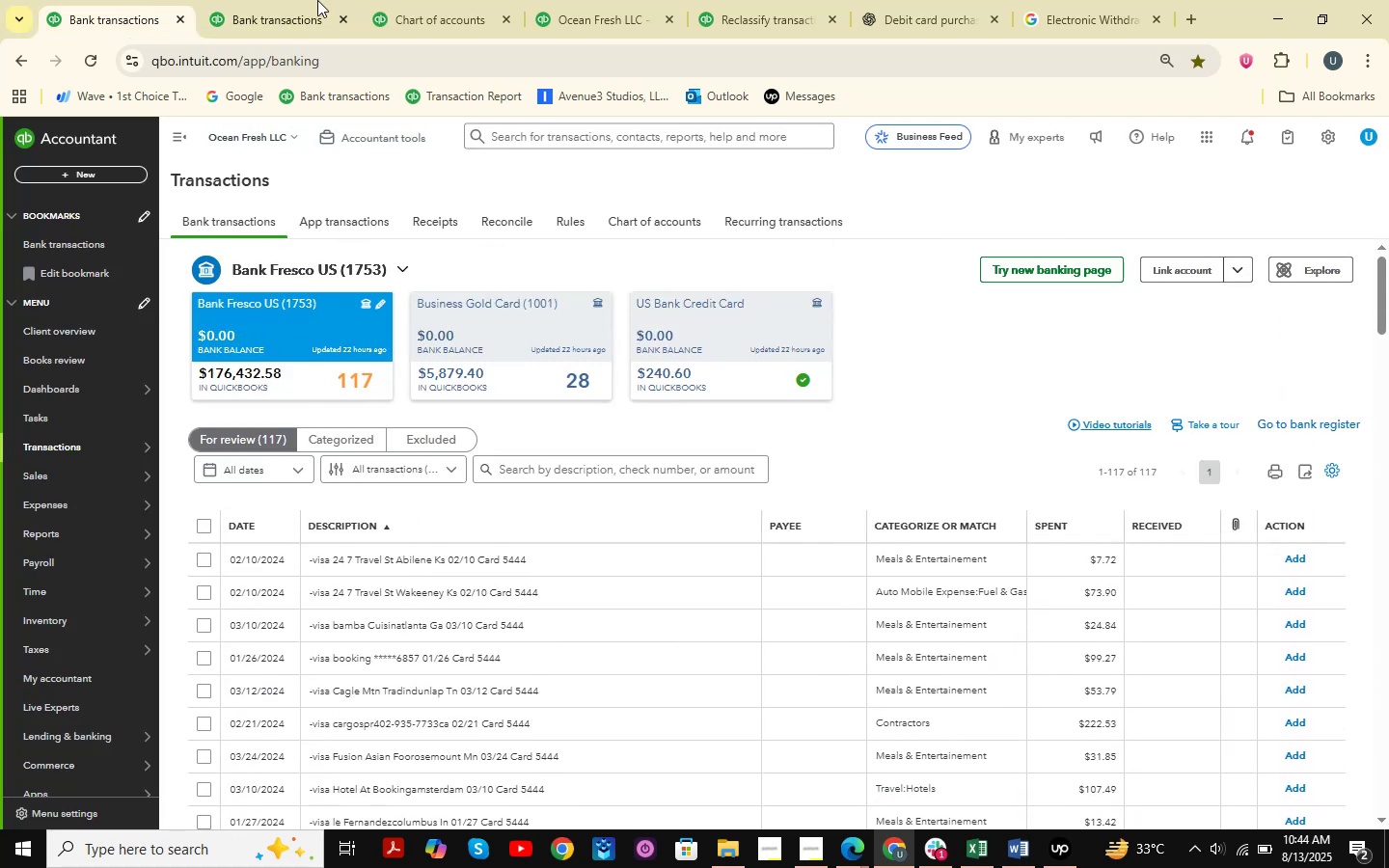 
left_click([287, 0])
 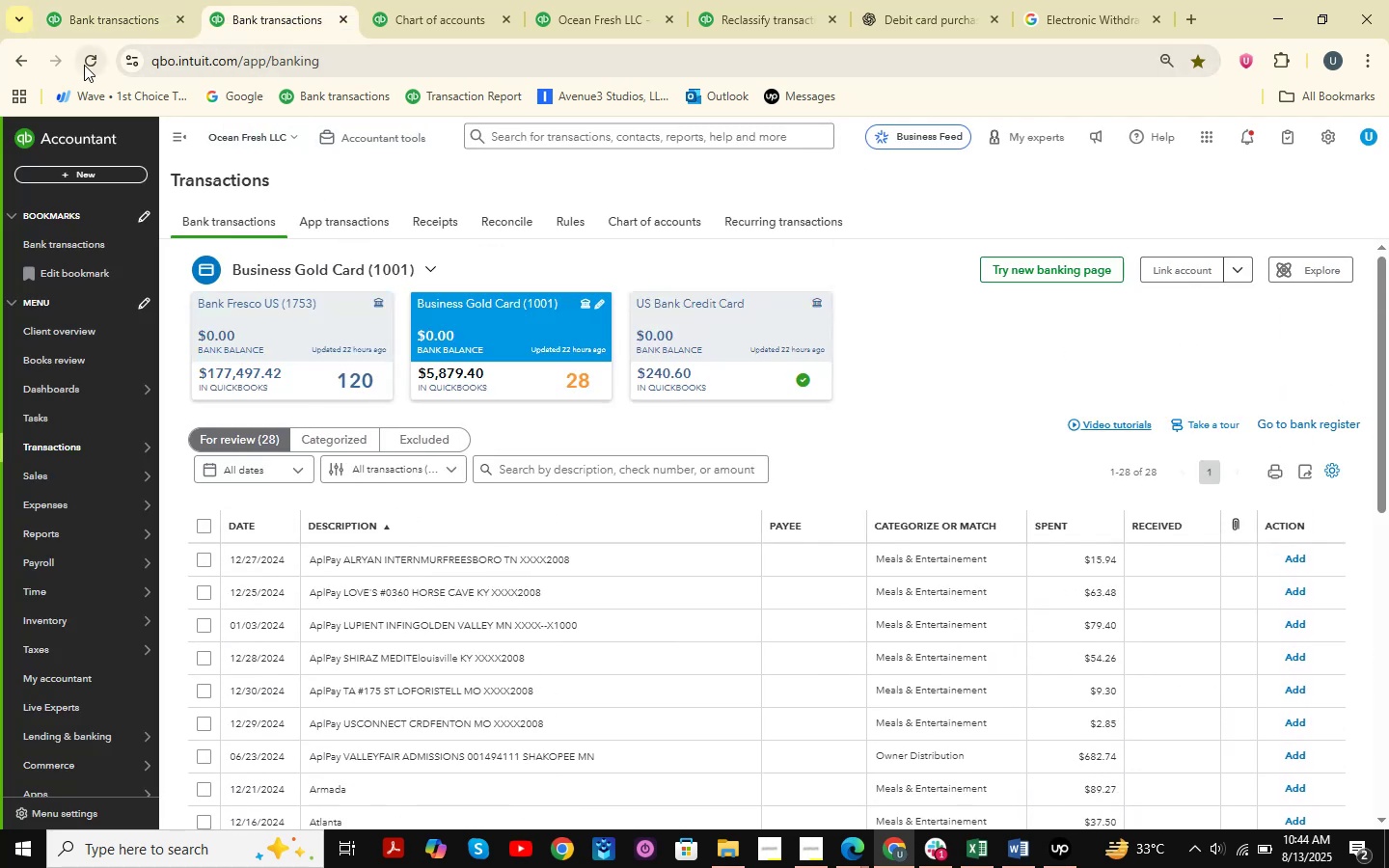 
double_click([108, 11])
 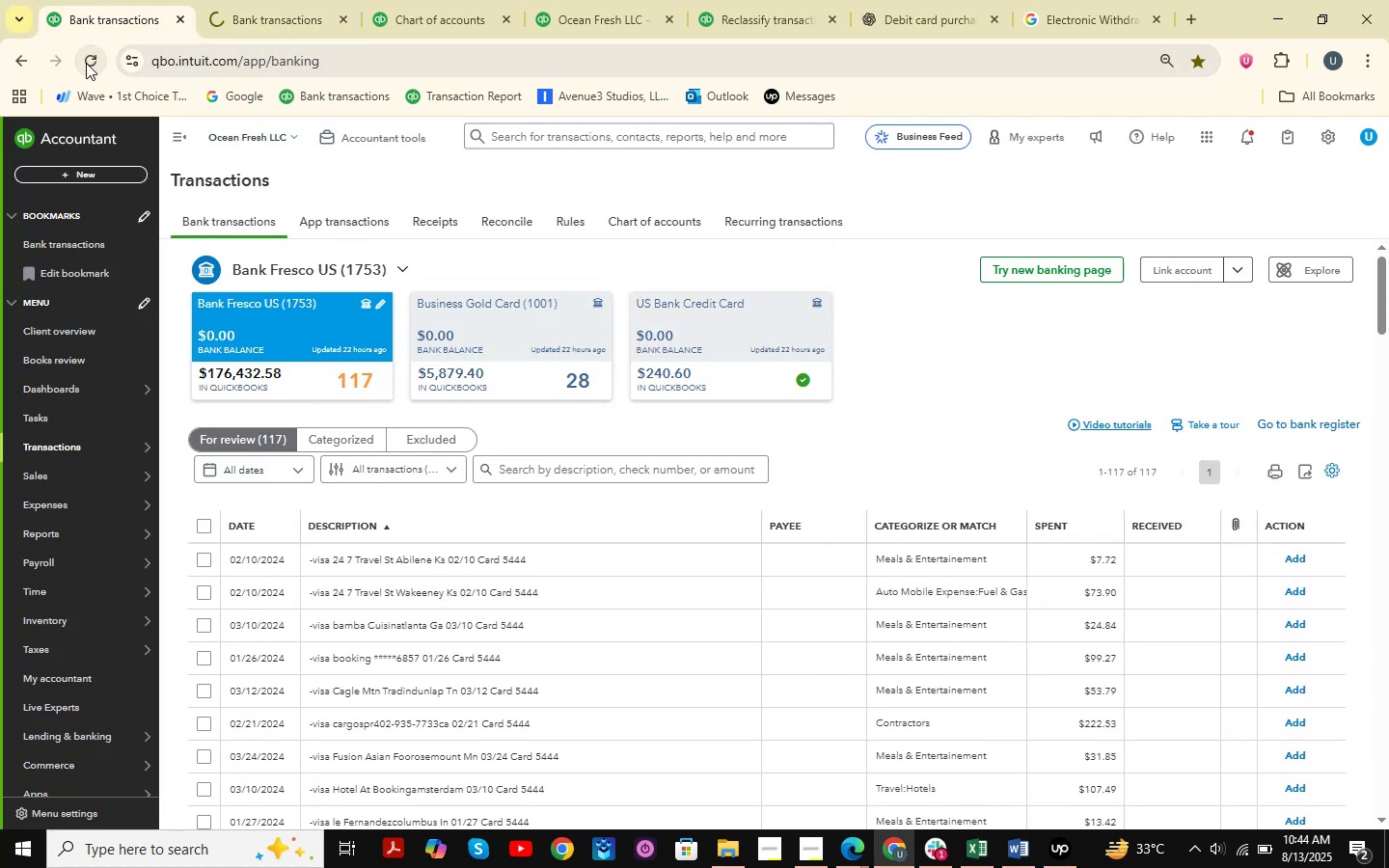 
triple_click([86, 63])
 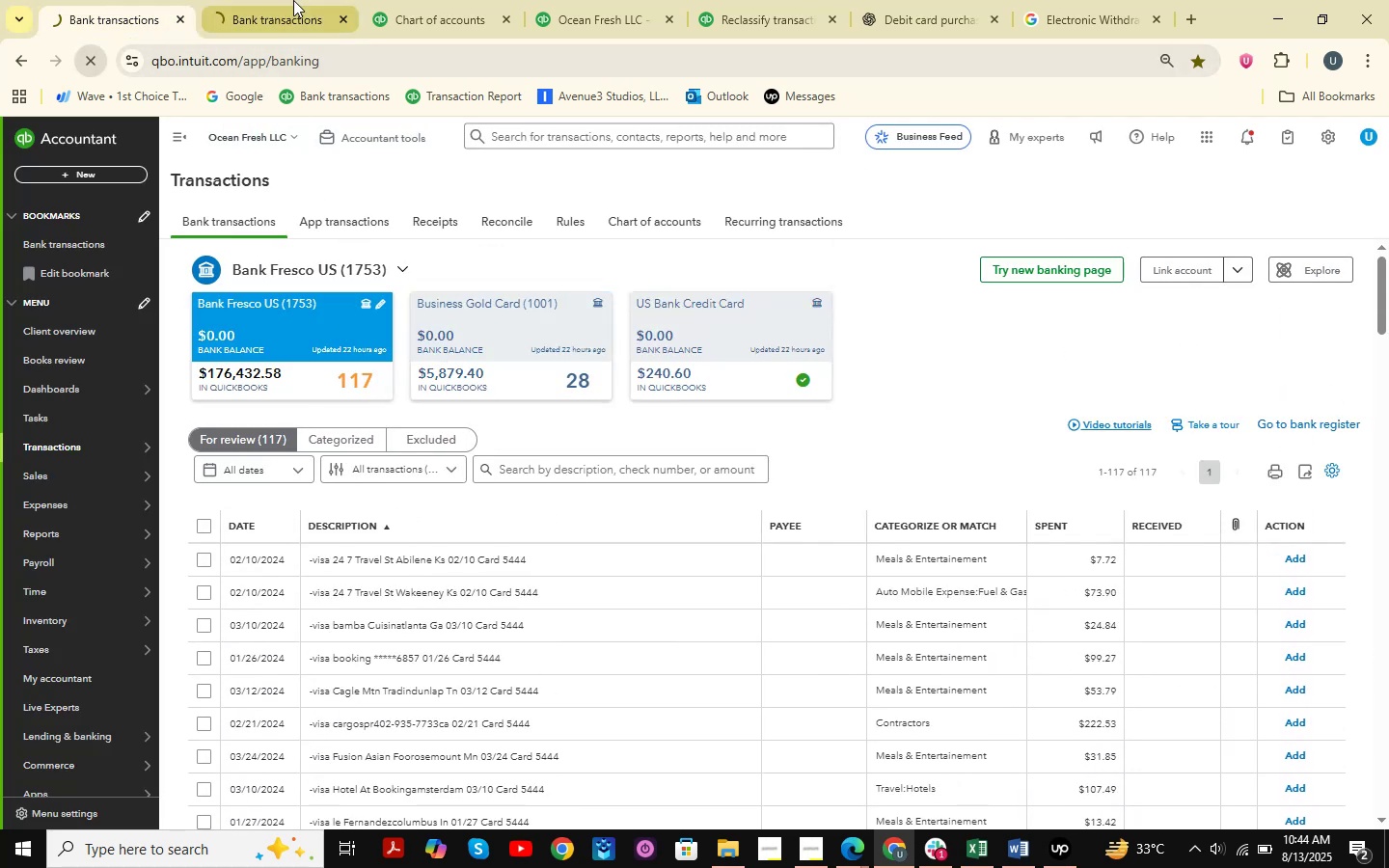 
triple_click([293, 0])
 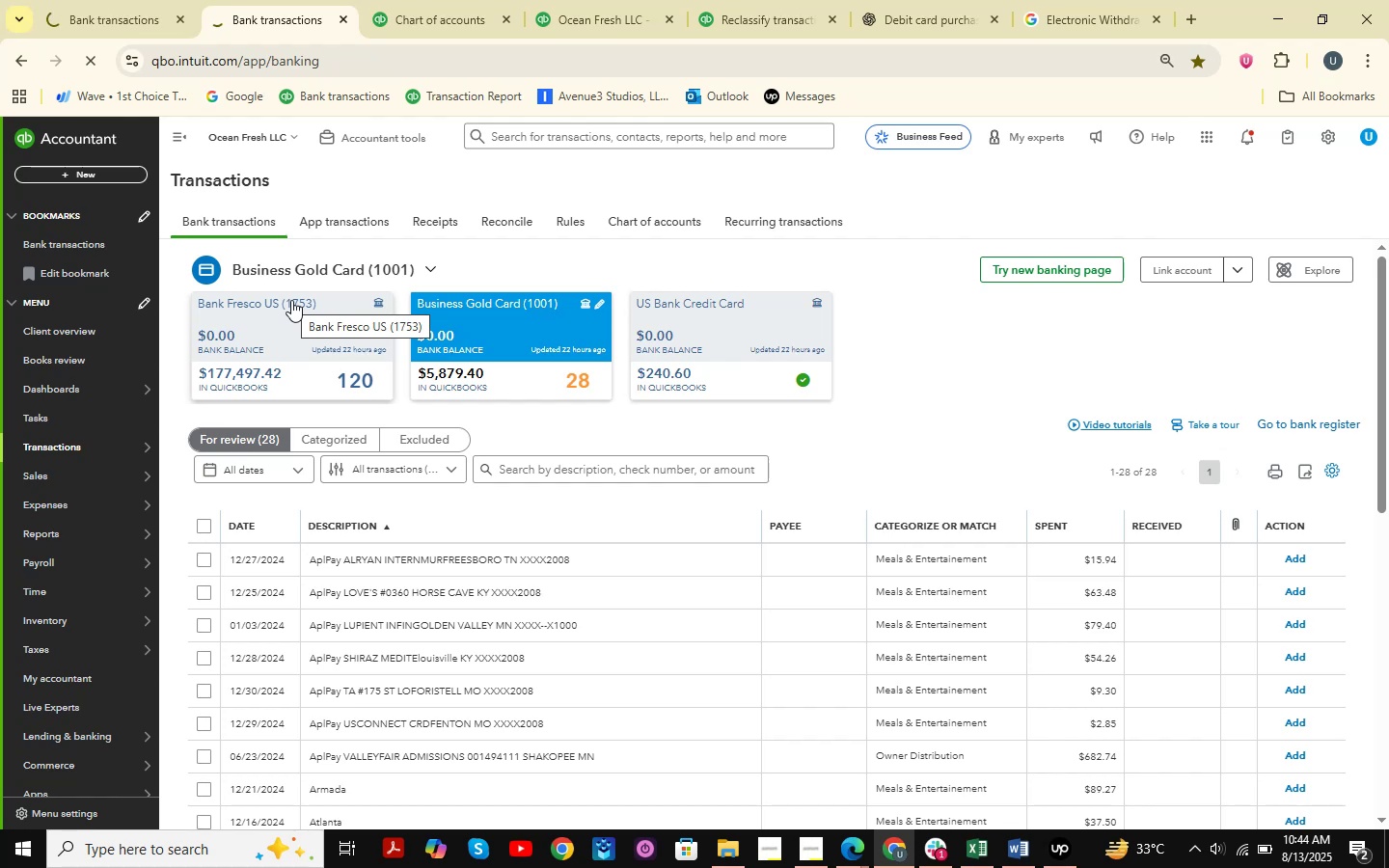 
double_click([232, 0])
 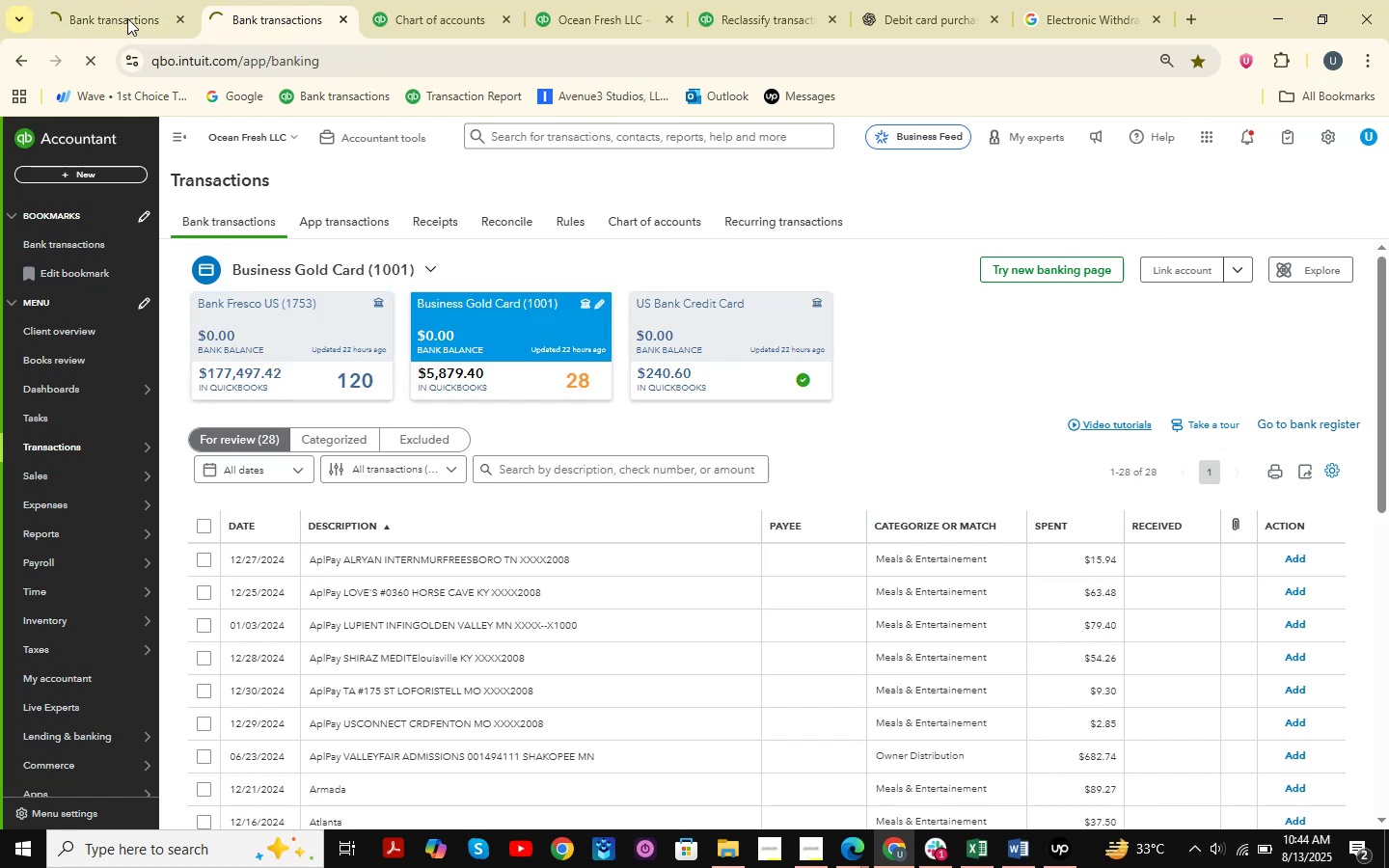 
left_click([100, 0])
 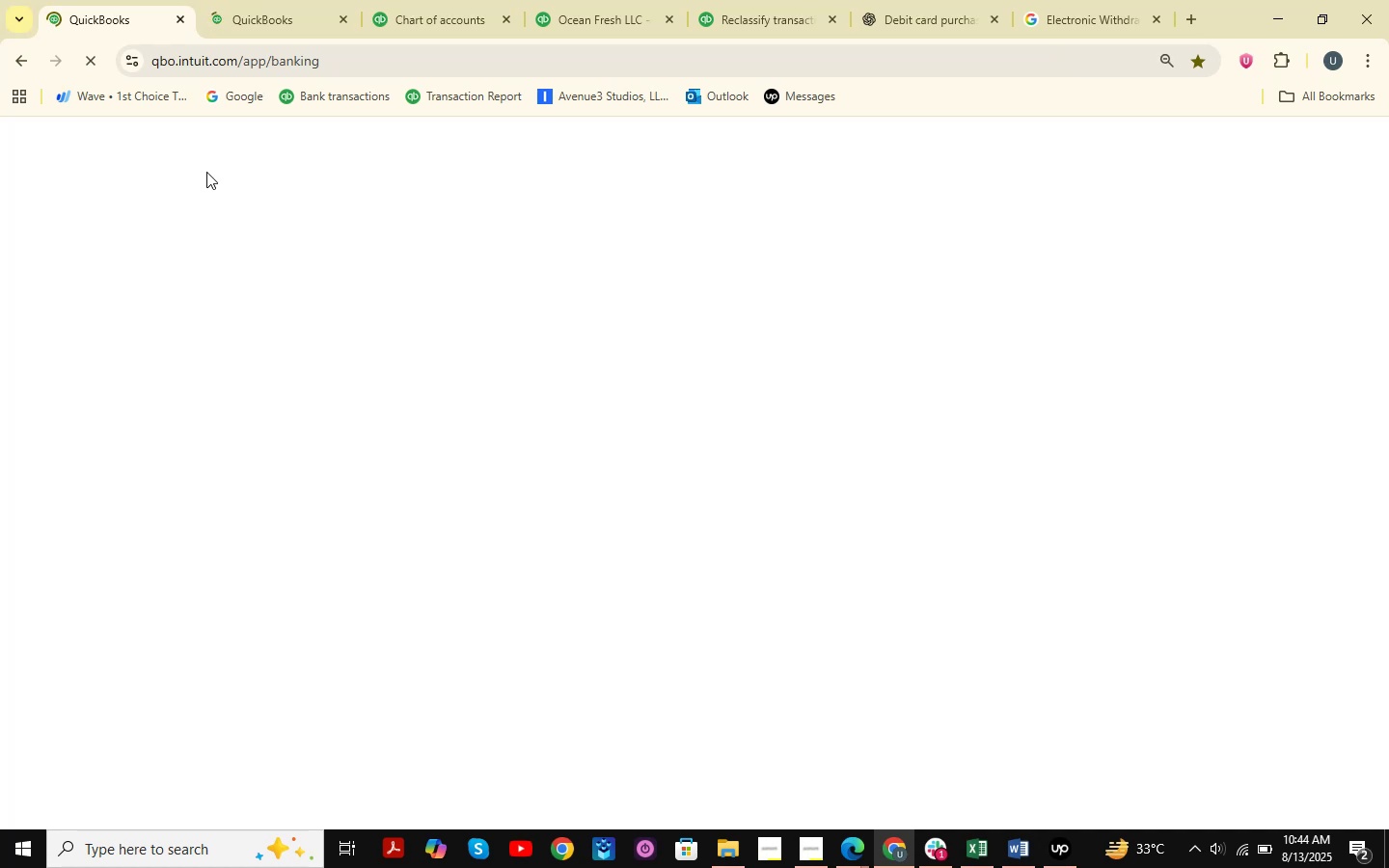 
wait(17.38)
 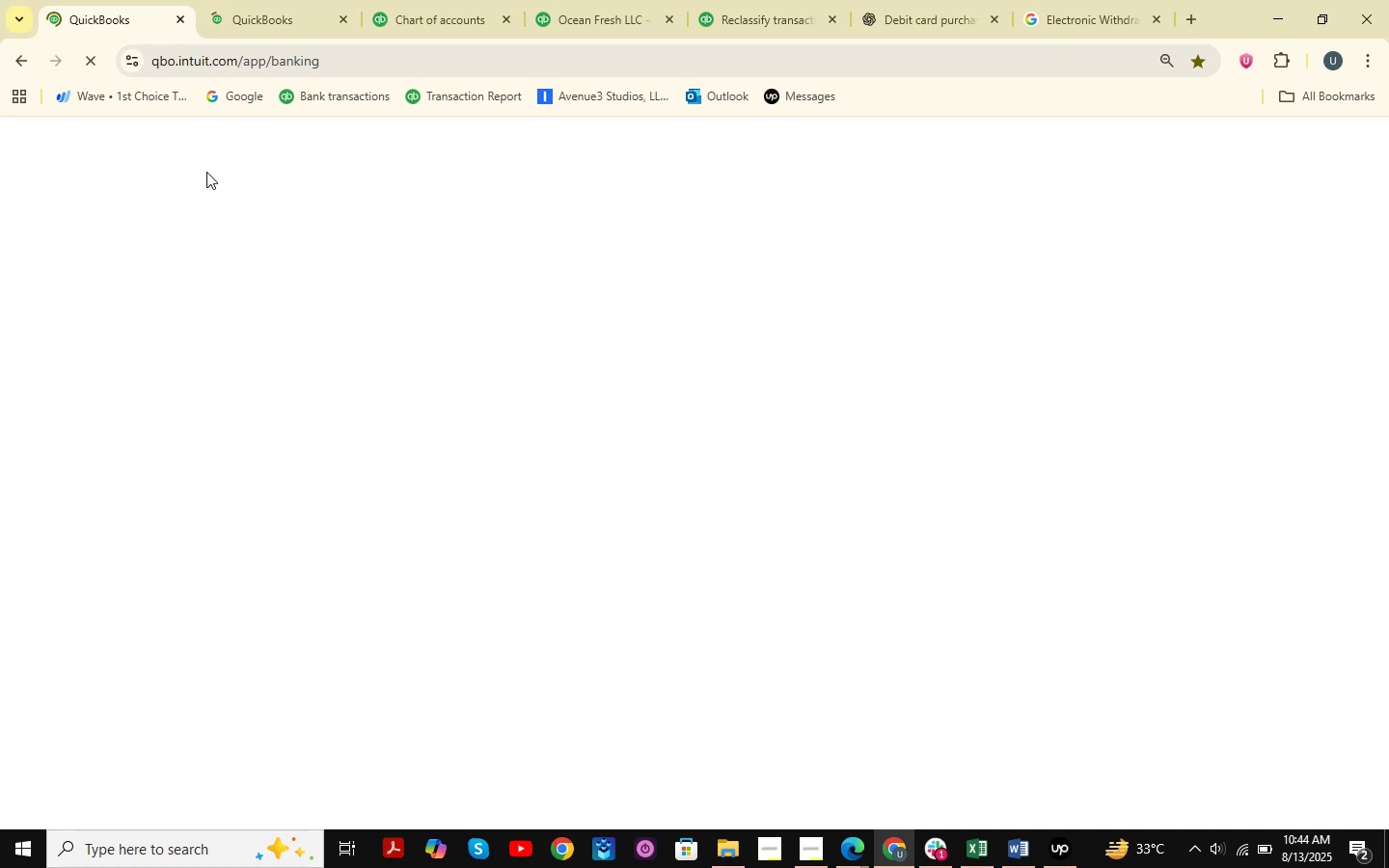 
left_click([302, 0])
 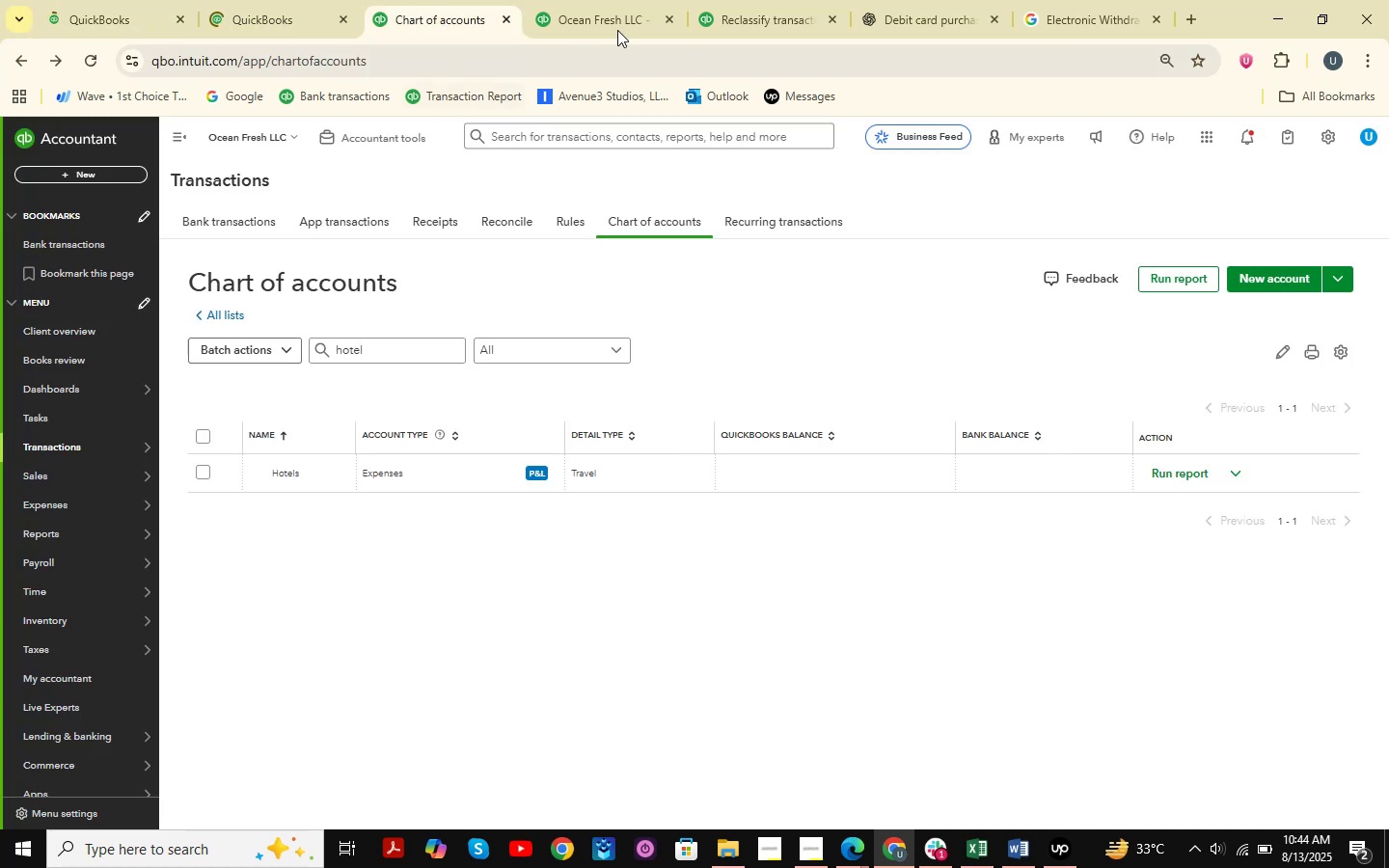 
left_click([653, 7])
 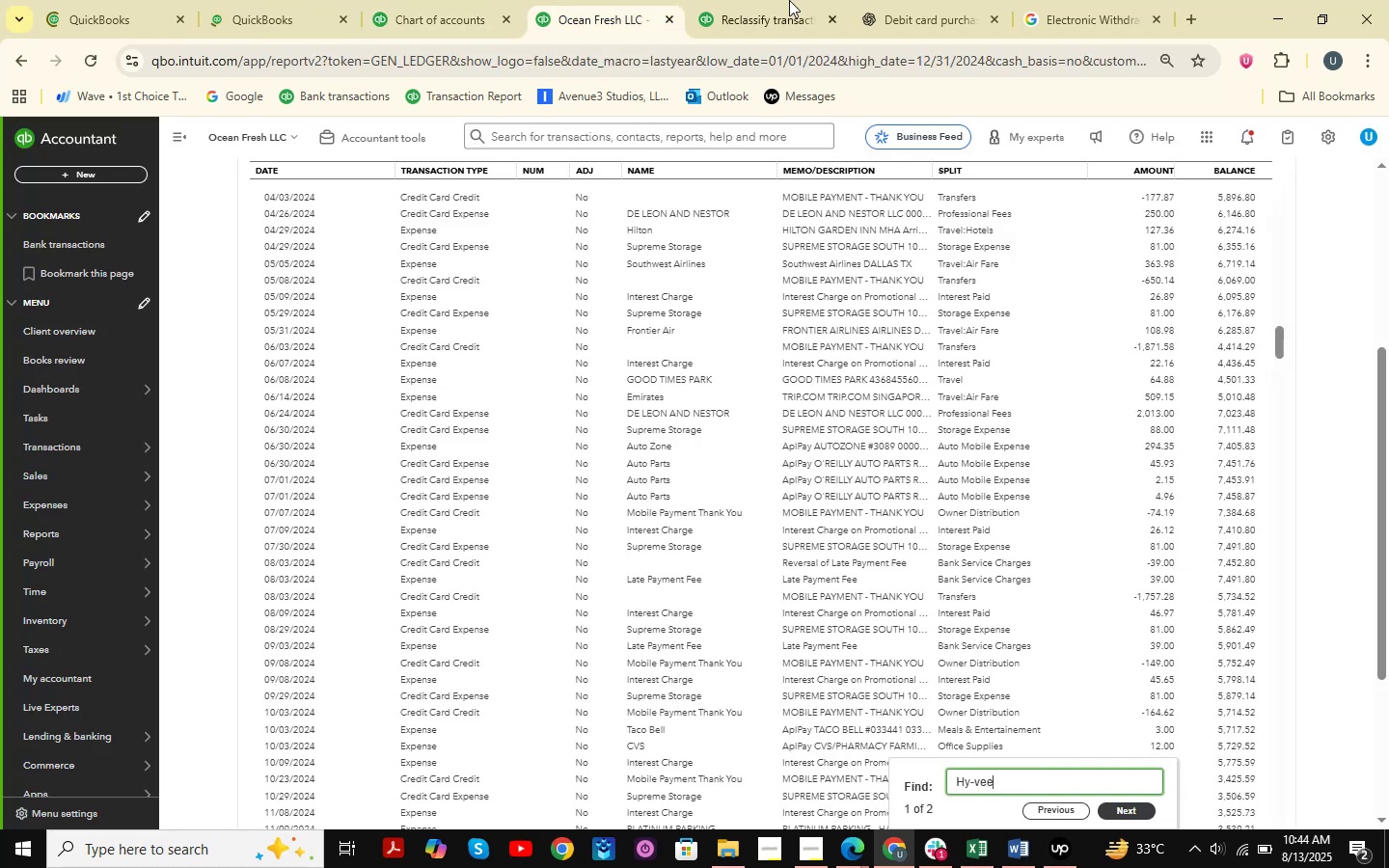 
double_click([789, 0])
 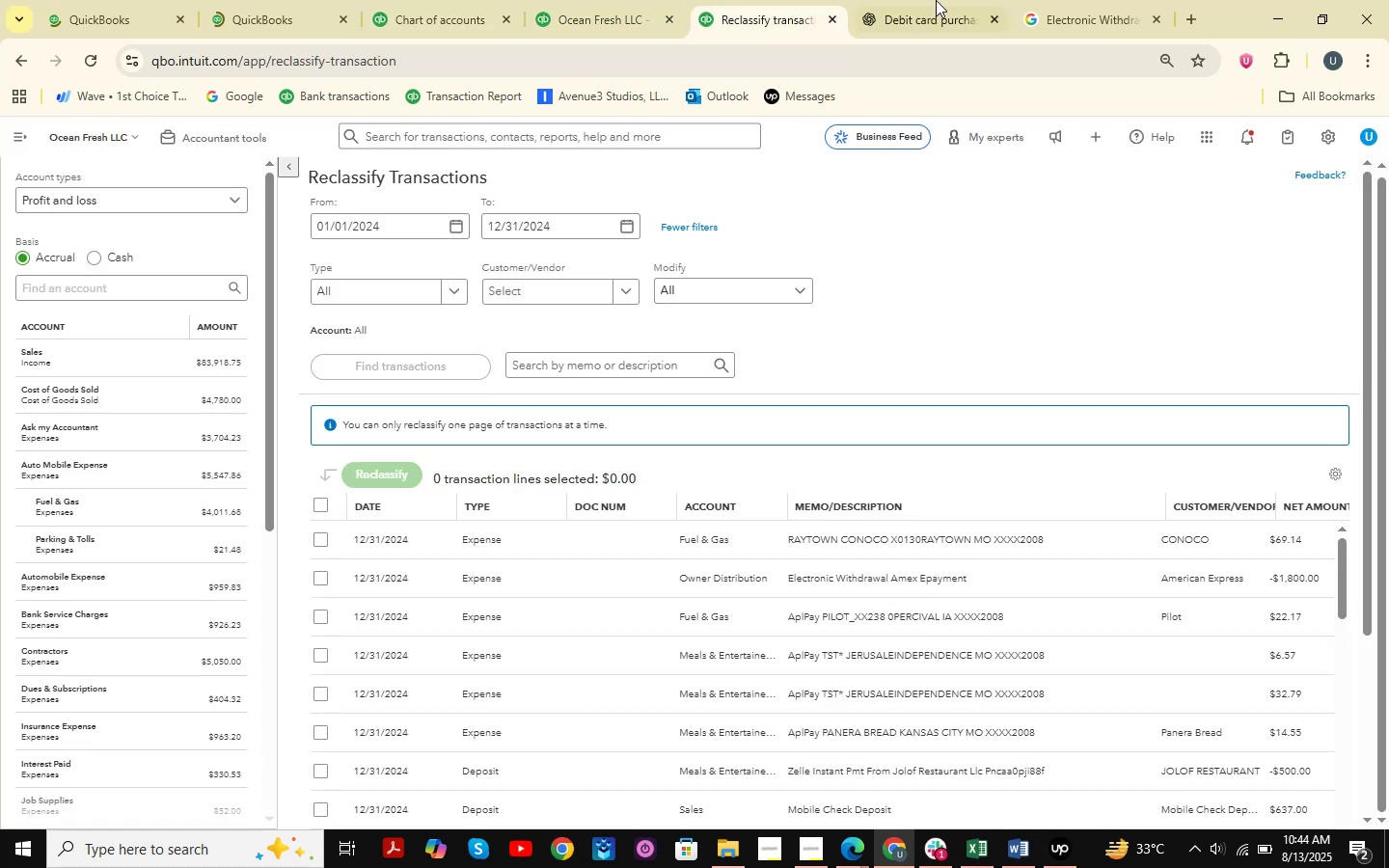 
left_click([936, 0])
 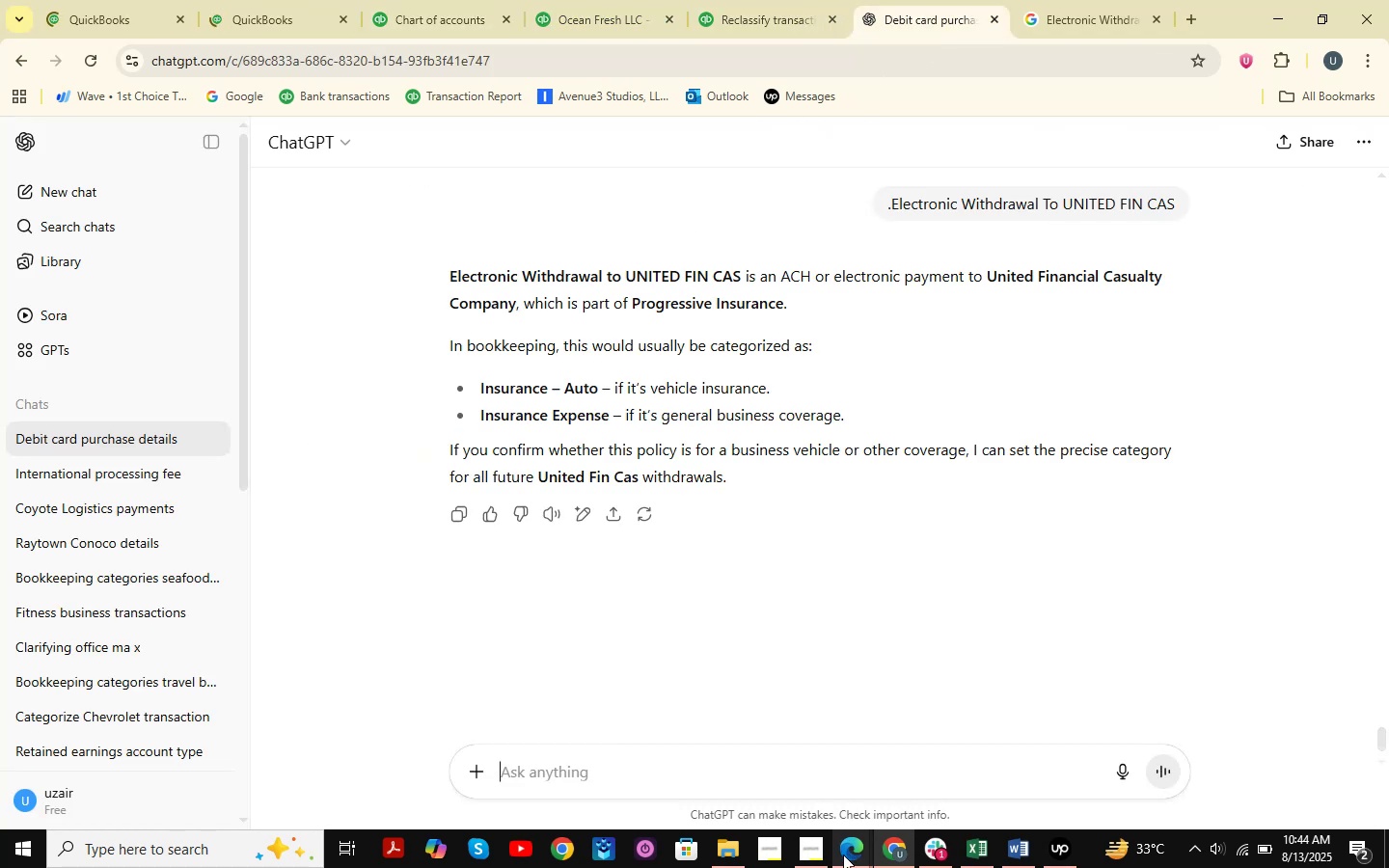 
double_click([799, 787])
 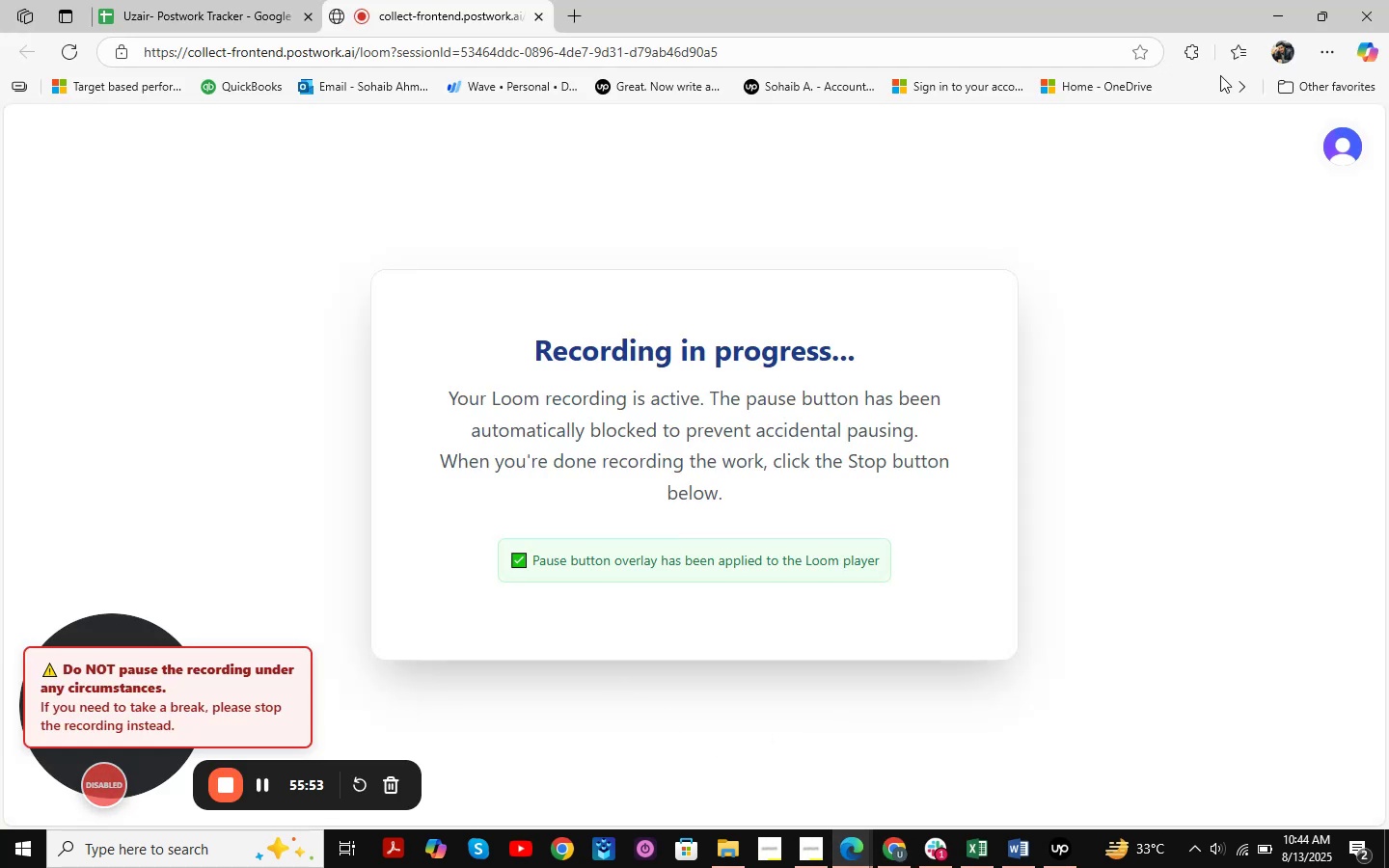 
left_click([1292, 1])
 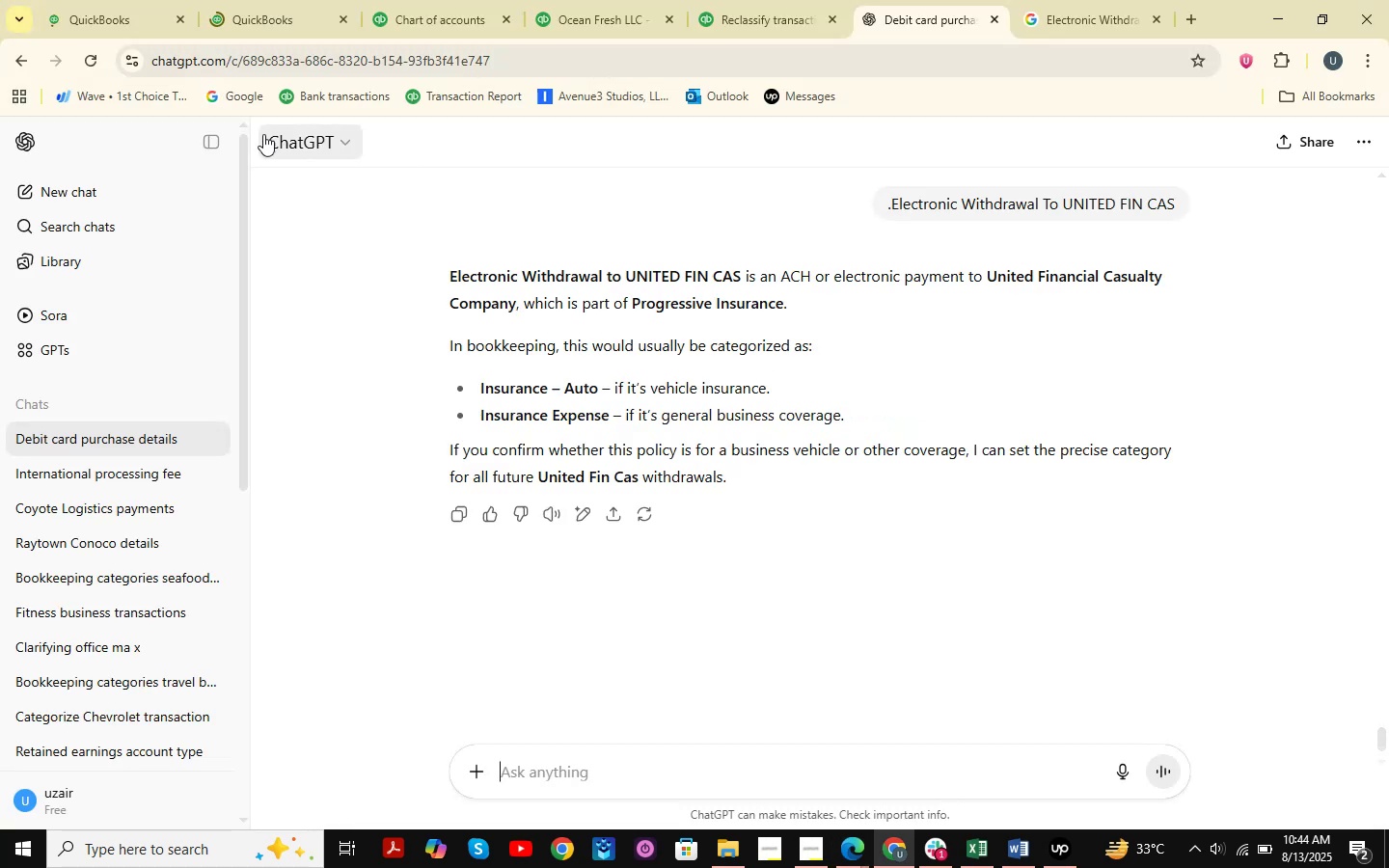 
left_click([96, 0])
 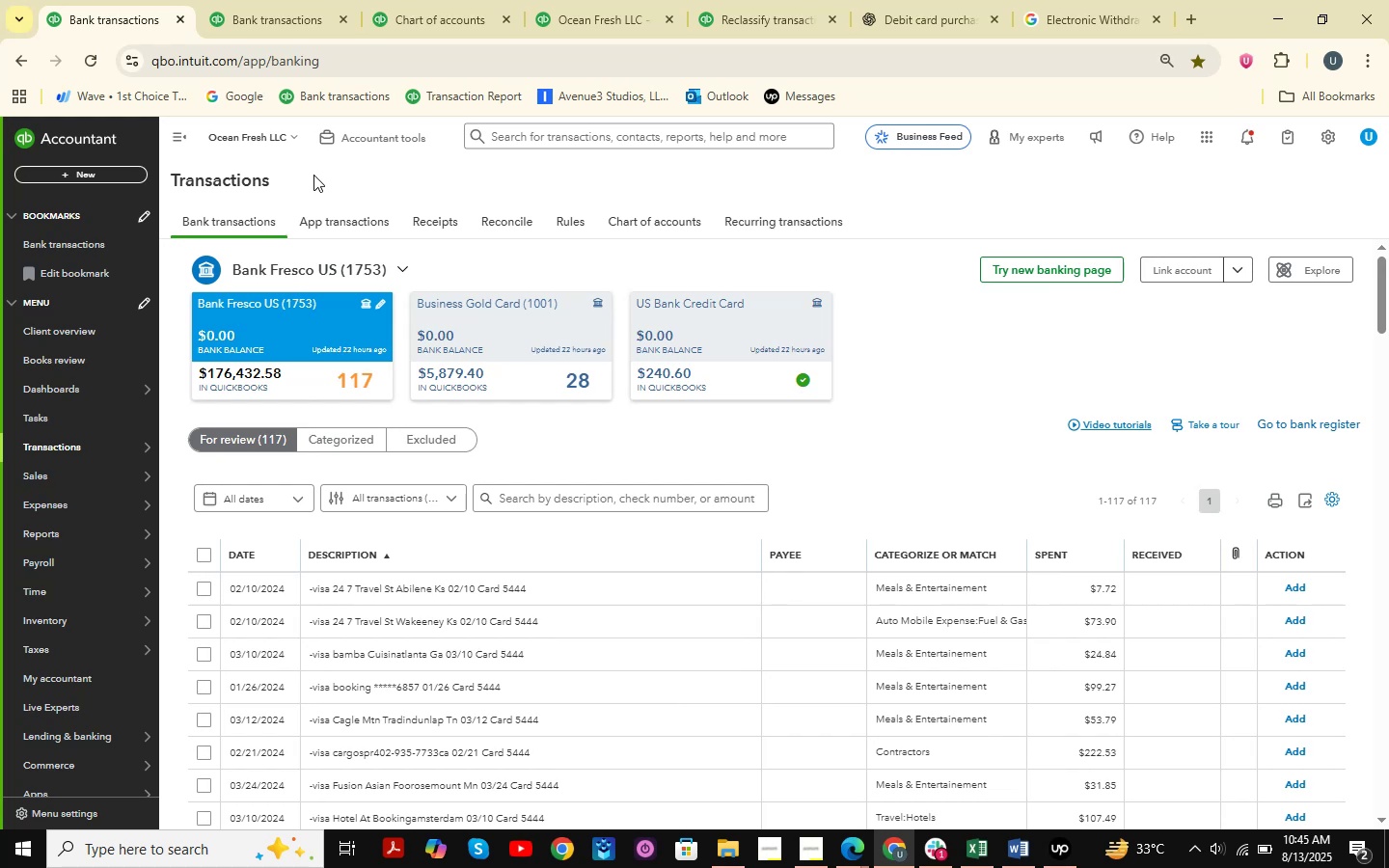 
wait(40.13)
 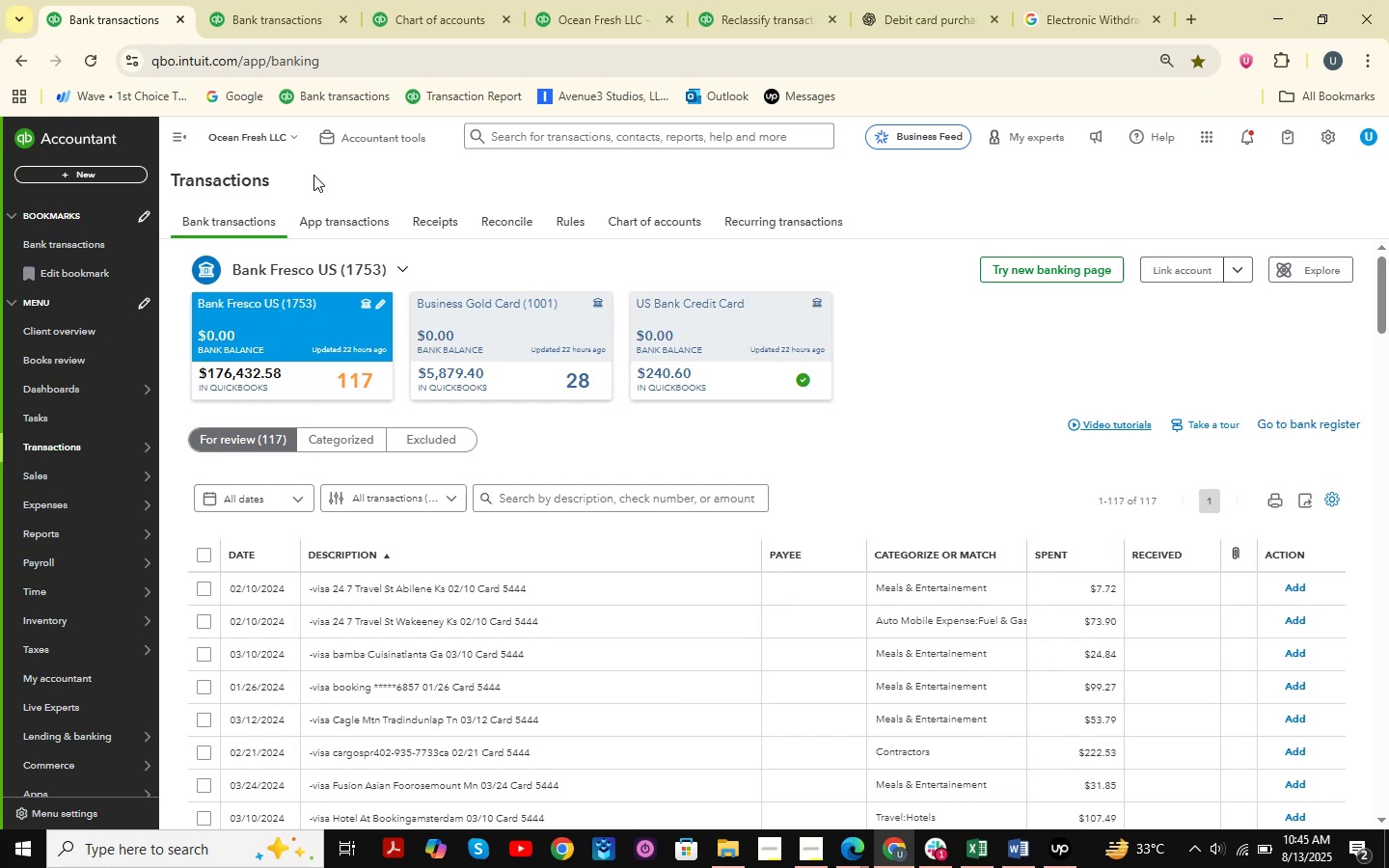 
scroll: coordinate [453, 587], scroll_direction: down, amount: 26.0
 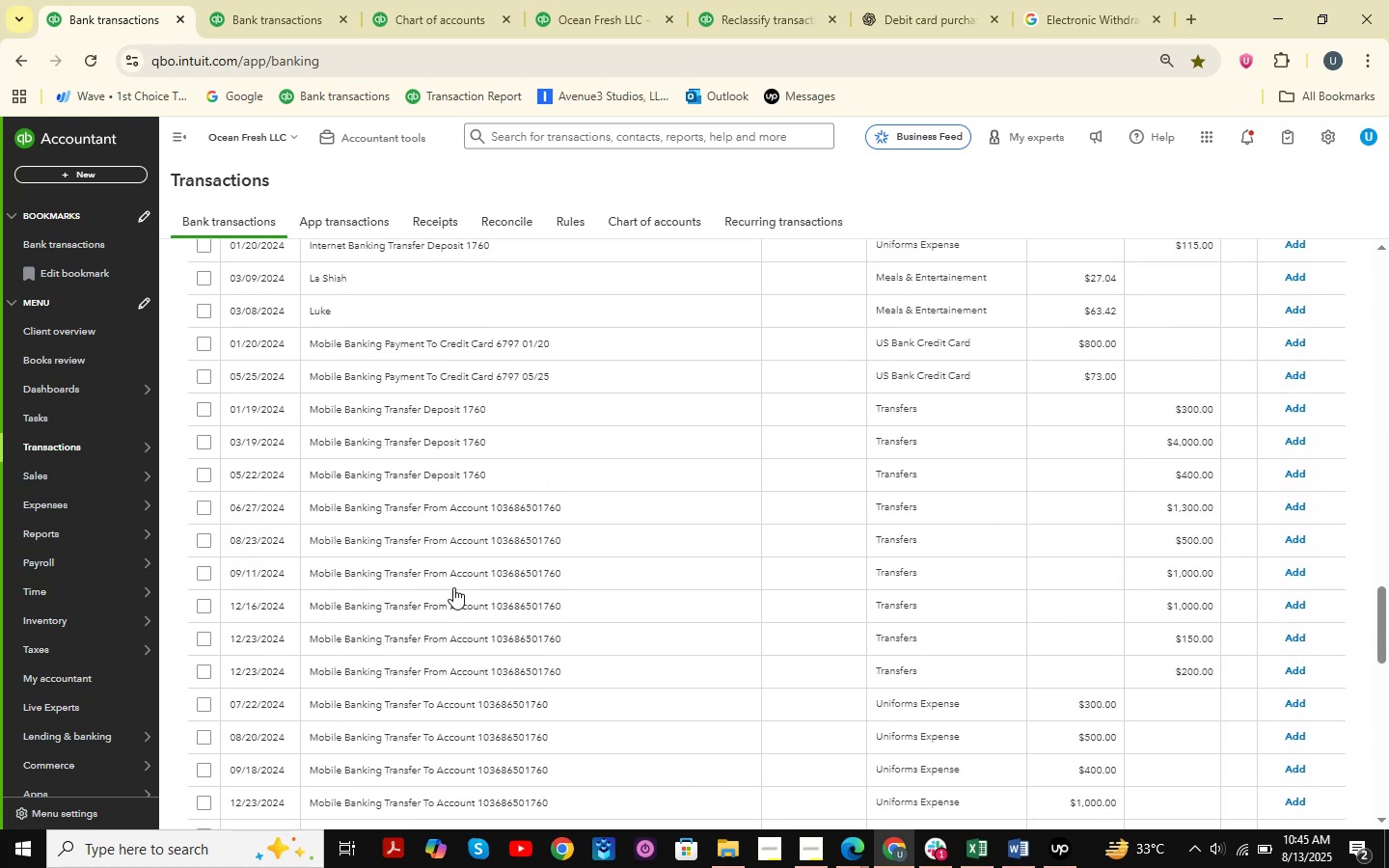 
scroll: coordinate [453, 587], scroll_direction: up, amount: 1.0
 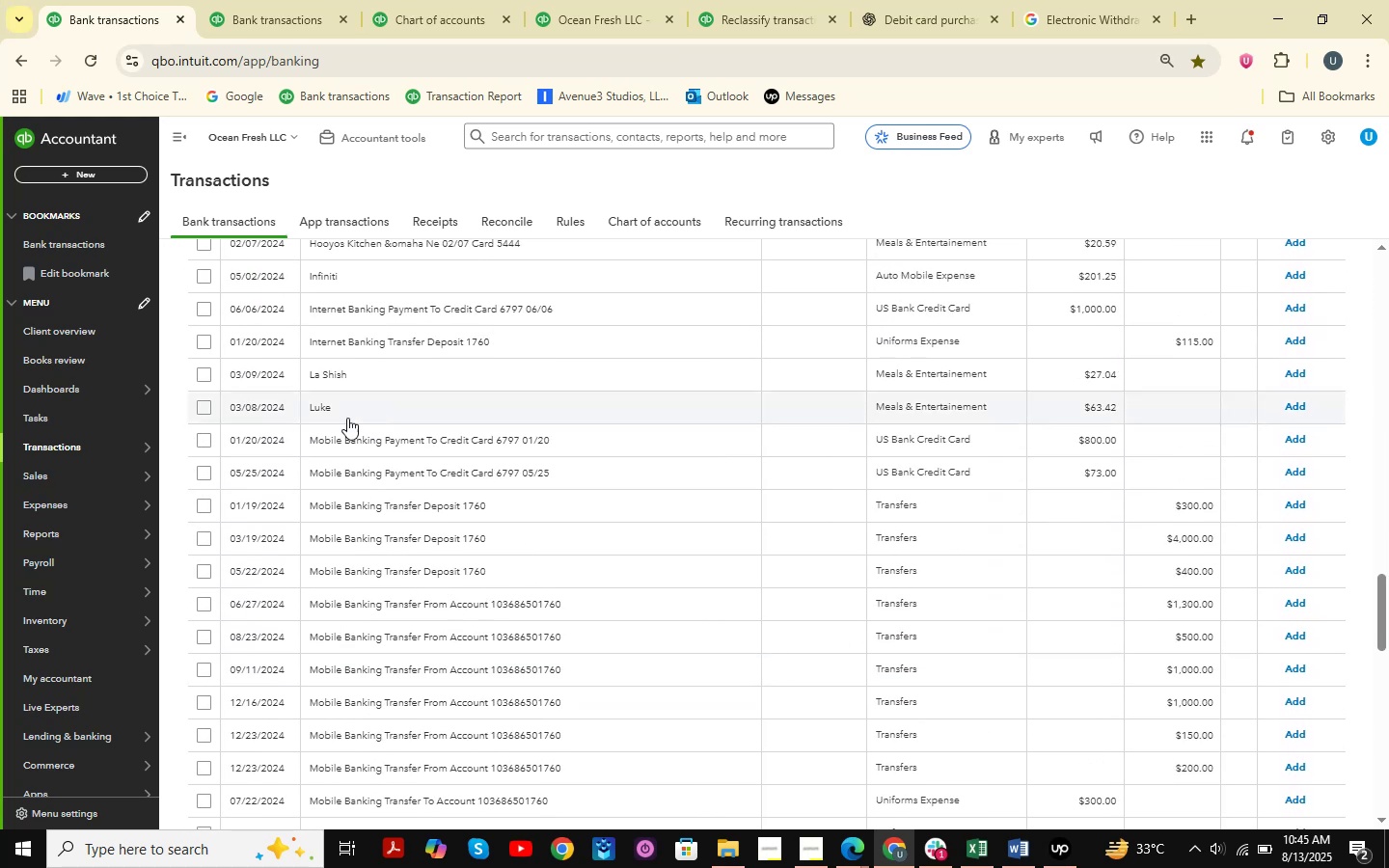 
left_click([380, 404])
 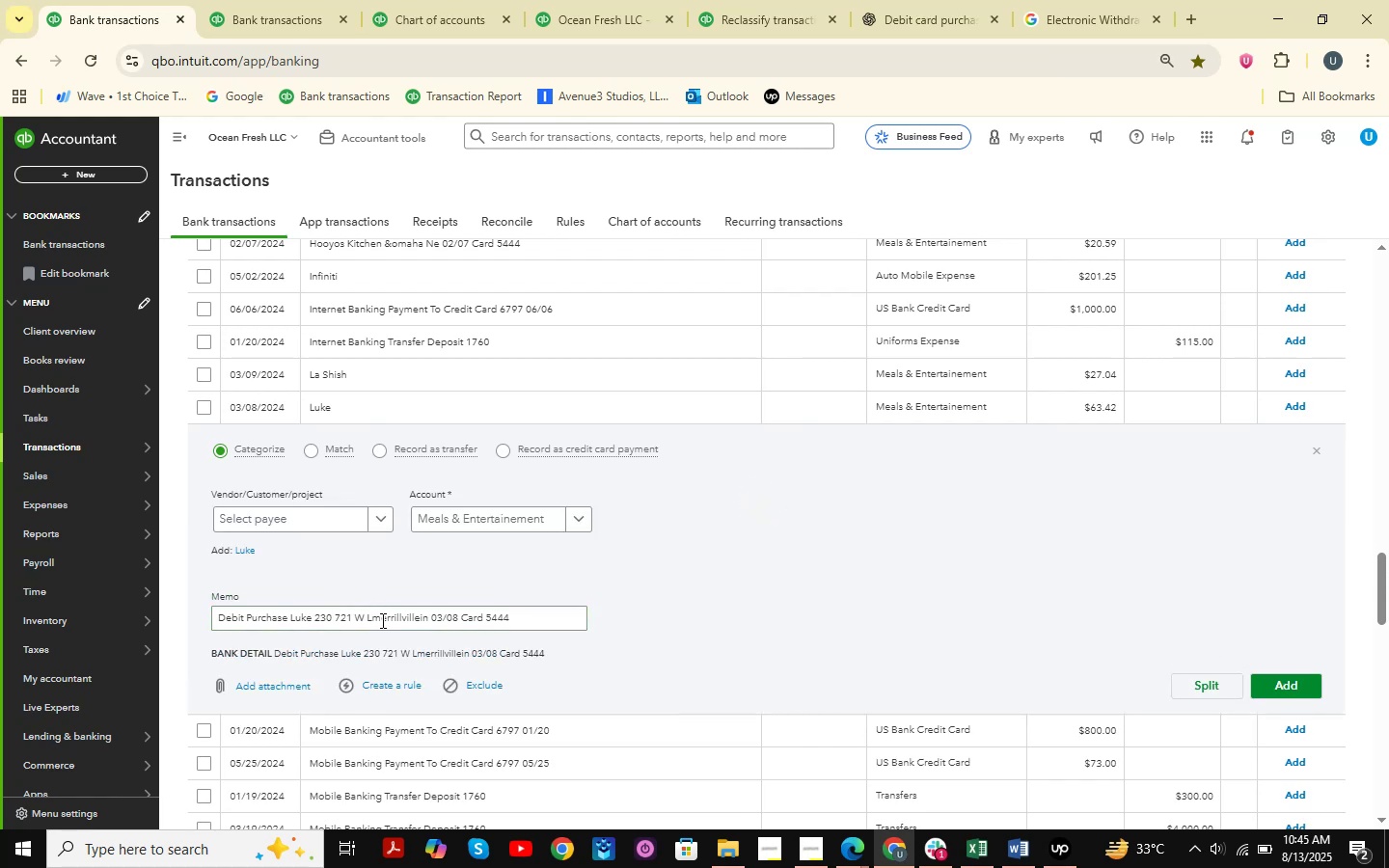 
wait(5.28)
 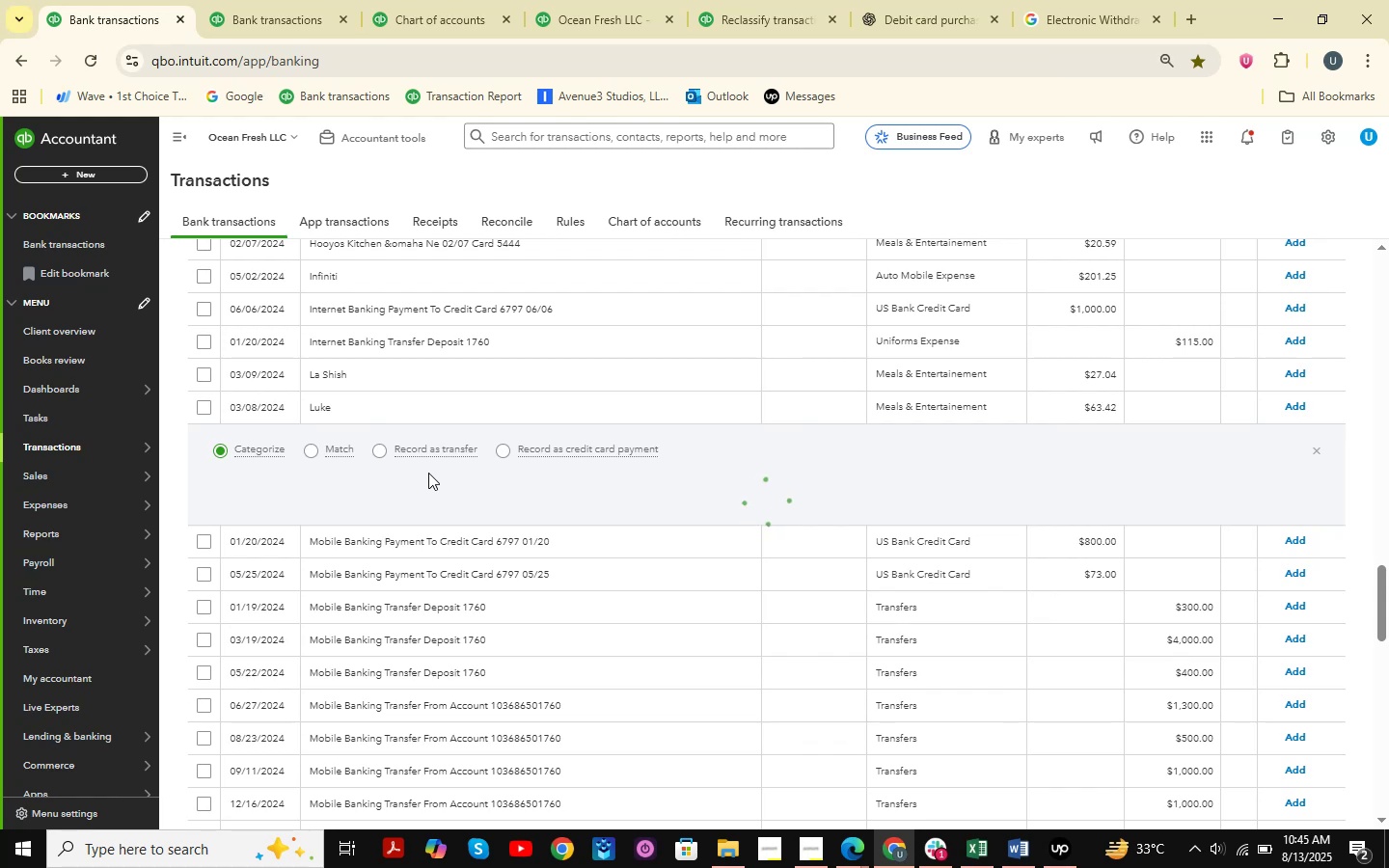 
left_click_drag(start_coordinate=[529, 620], to_coordinate=[237, 600])
 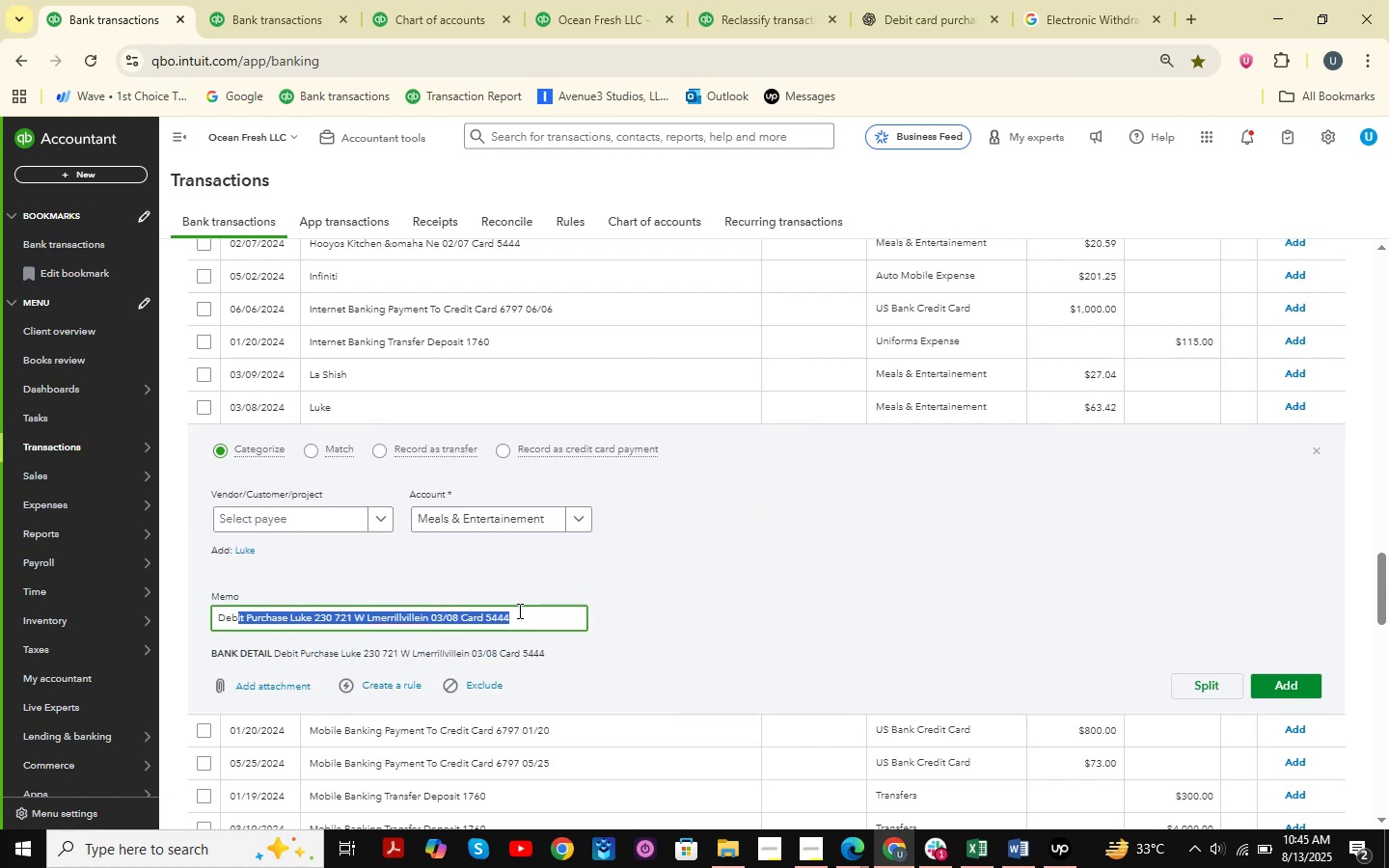 
double_click([528, 619])
 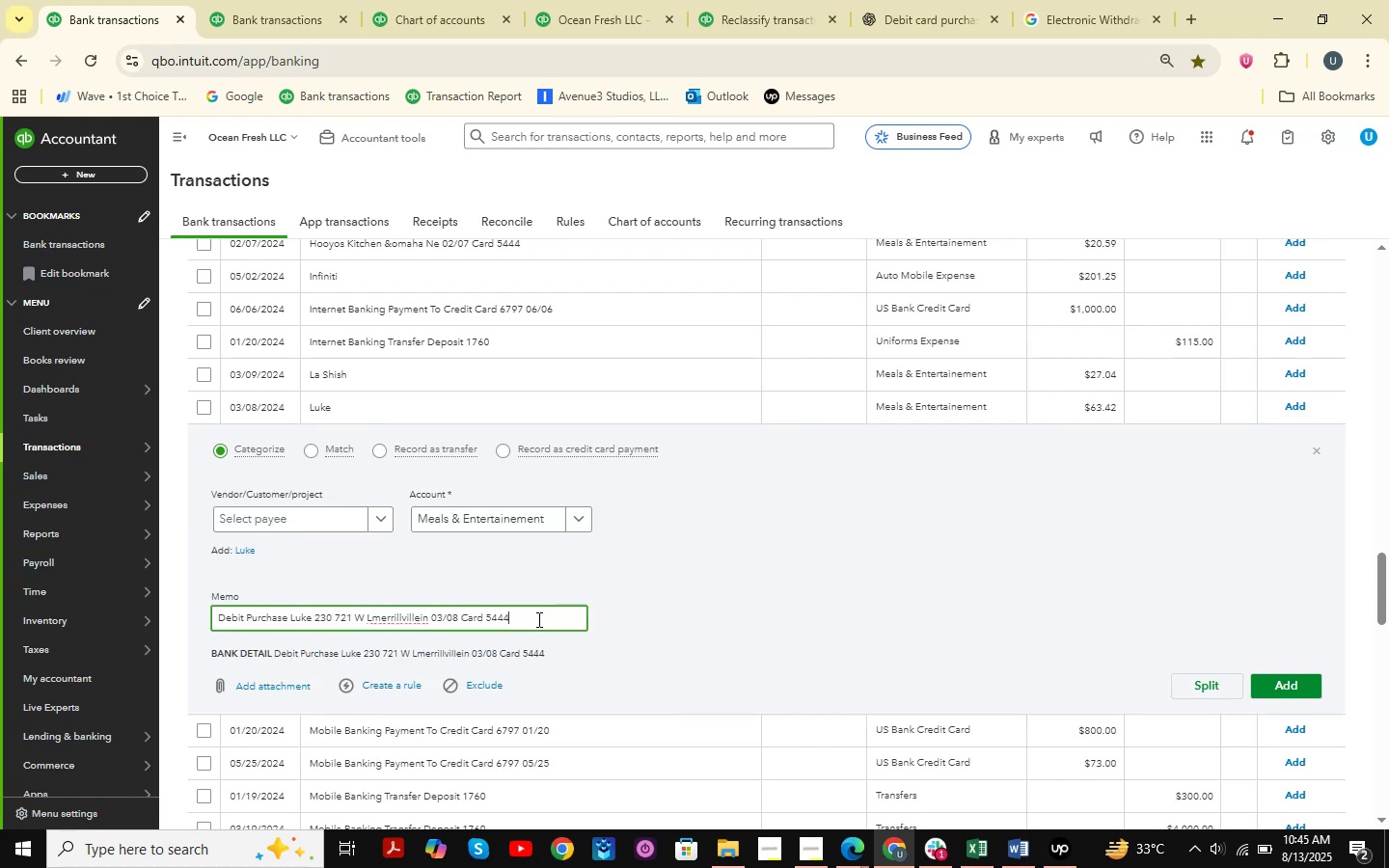 
left_click_drag(start_coordinate=[537, 619], to_coordinate=[202, 616])
 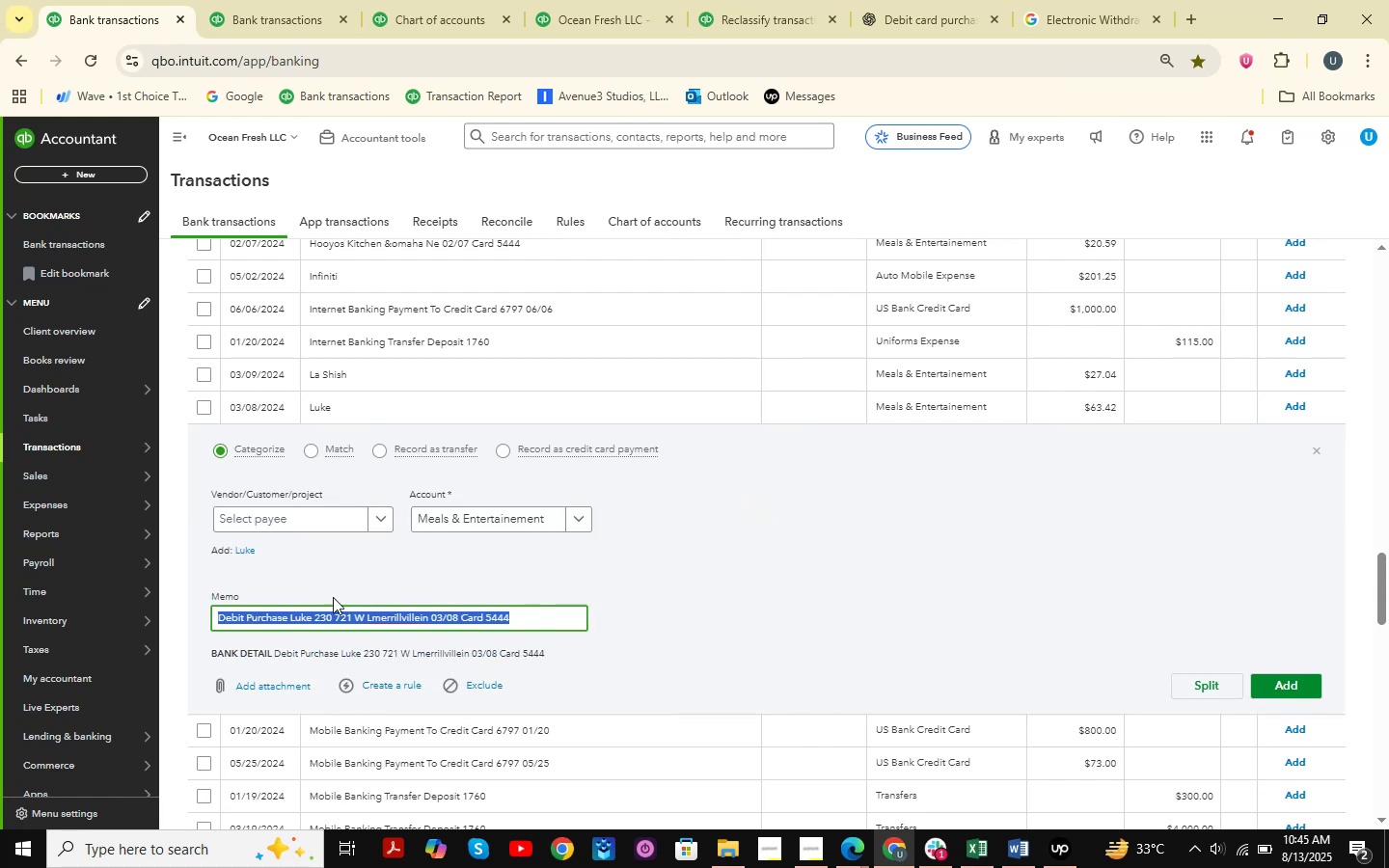 
key(Control+C)
 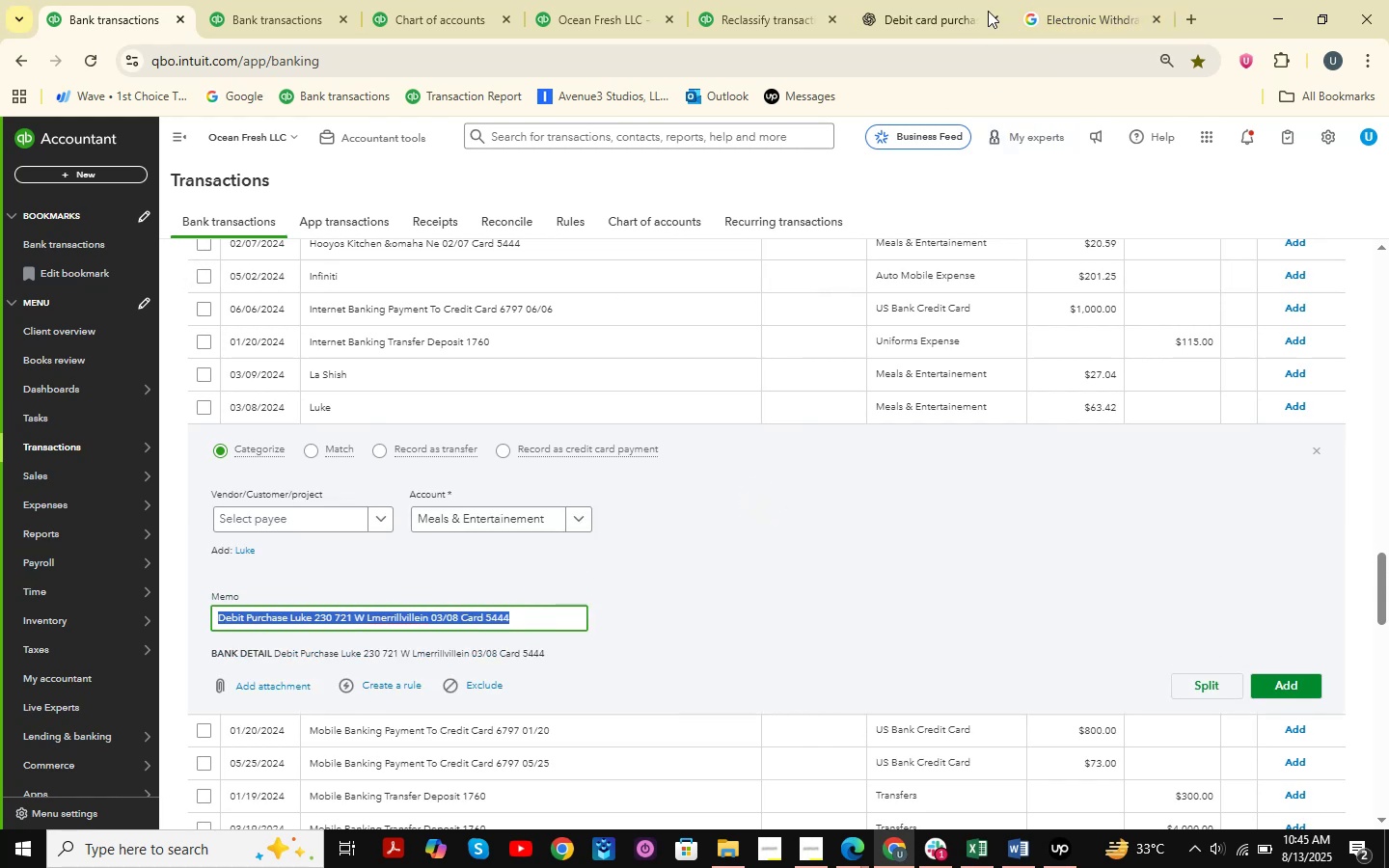 
left_click([931, 0])
 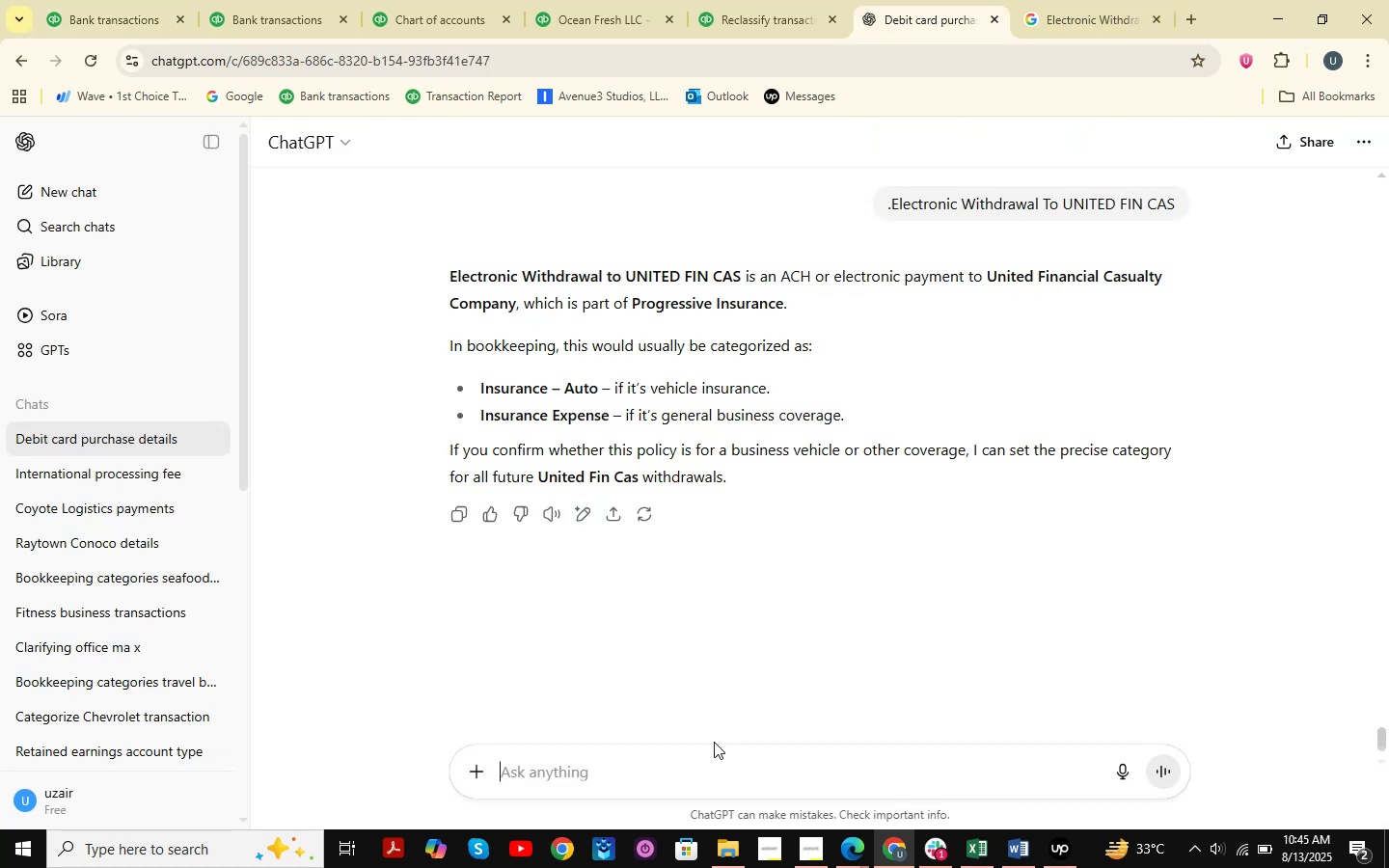 
key(Control+ControlLeft)
 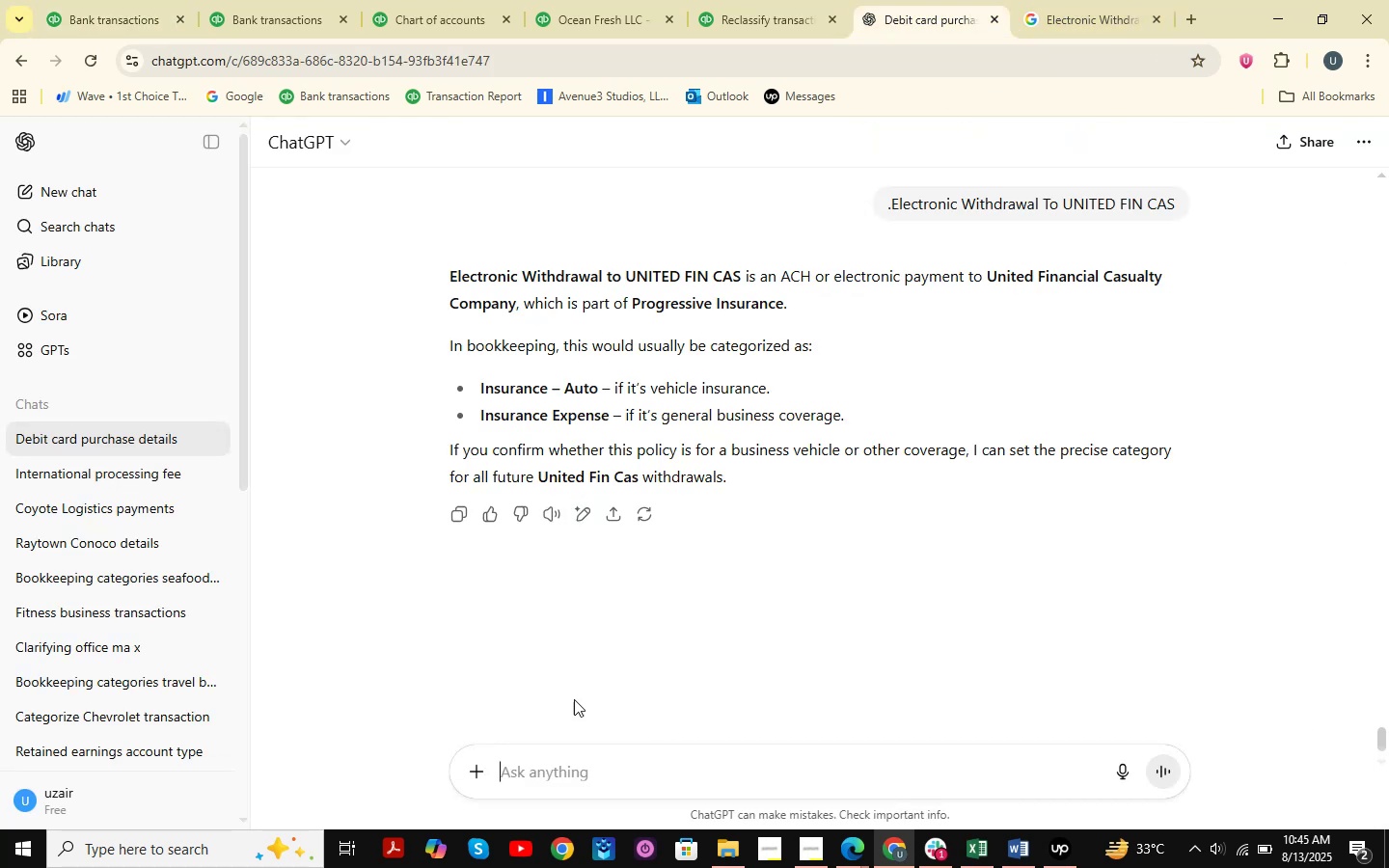 
key(Control+V)
 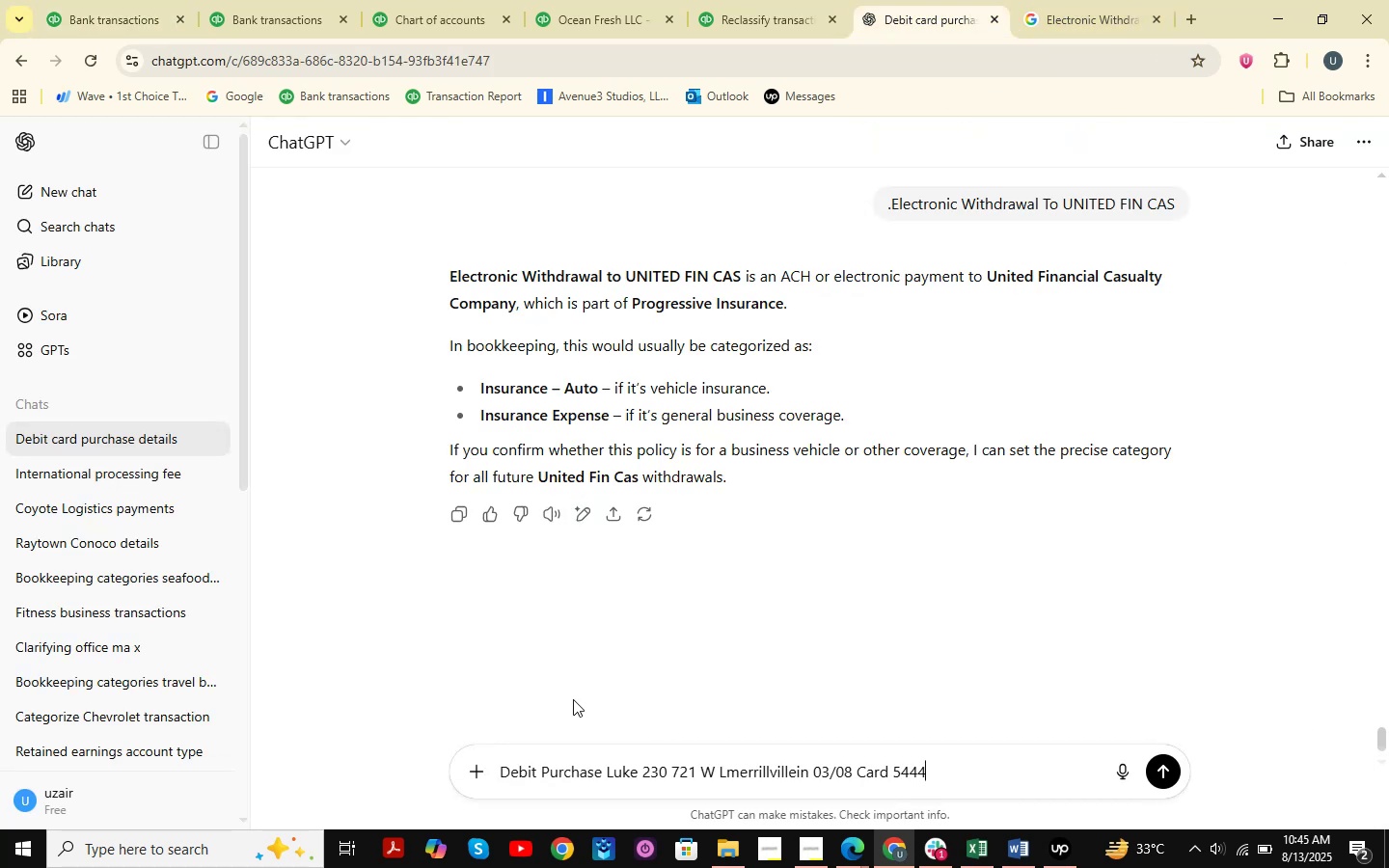 
key(NumpadDecimal)
 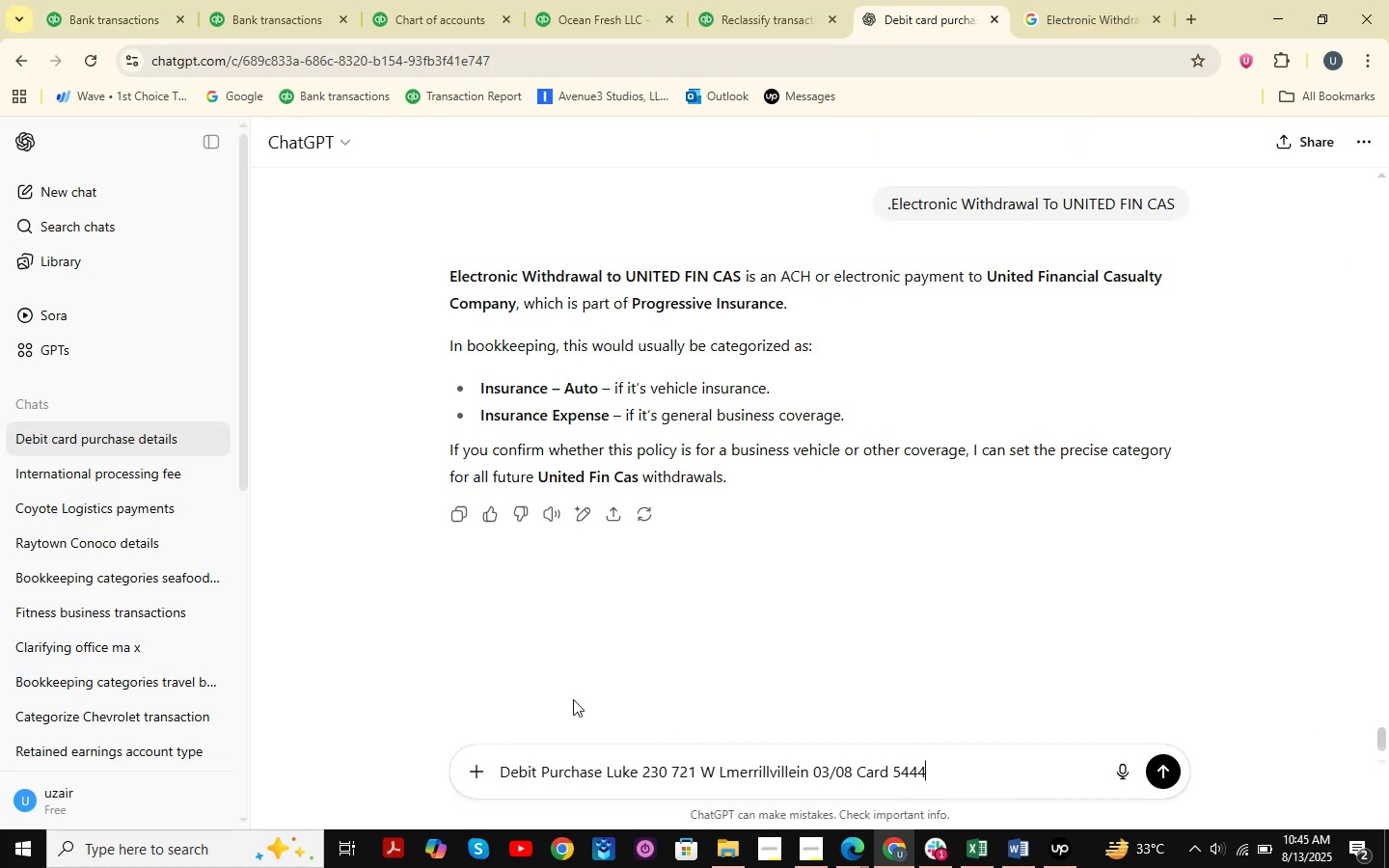 
key(NumpadEnter)
 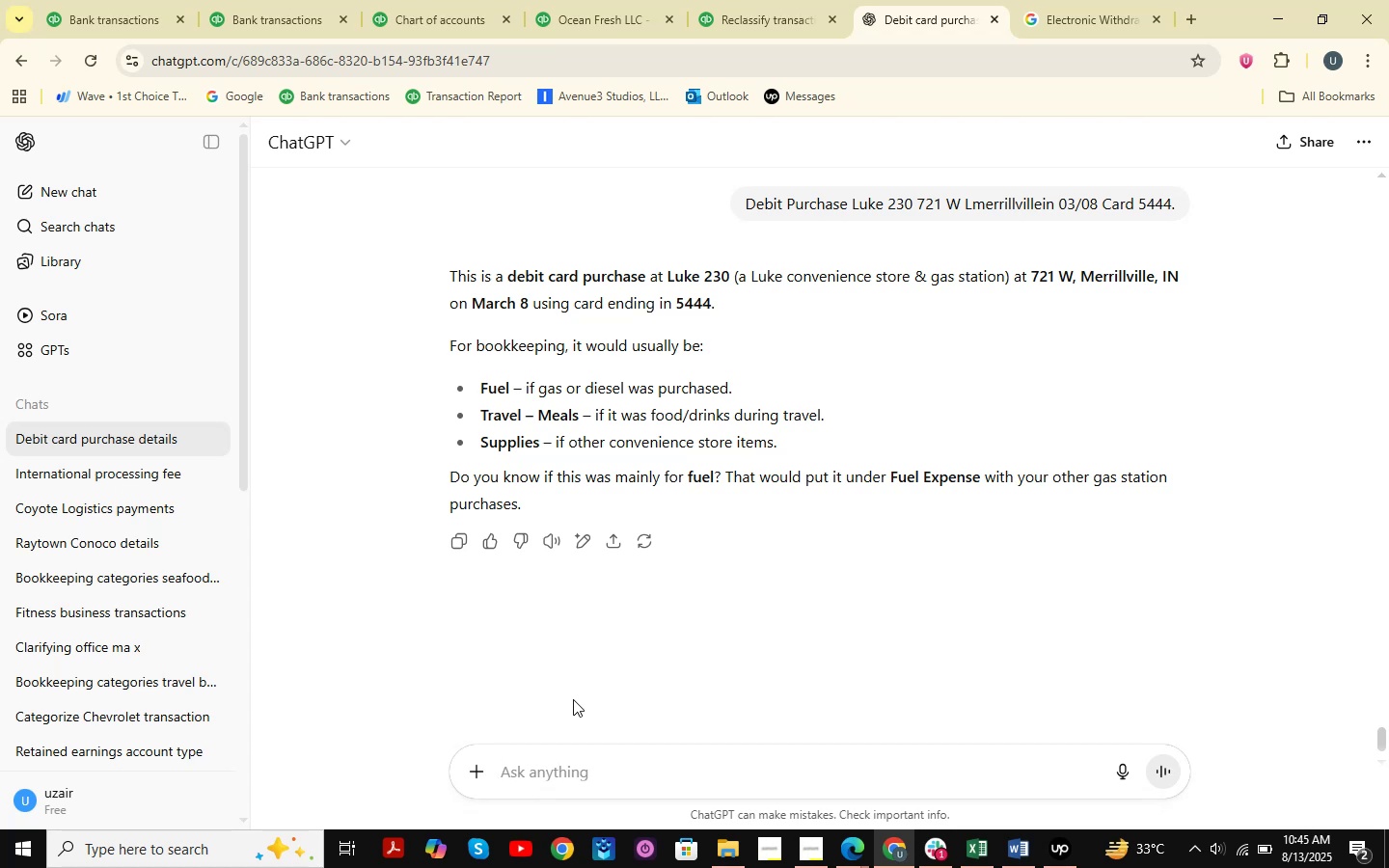 
wait(18.48)
 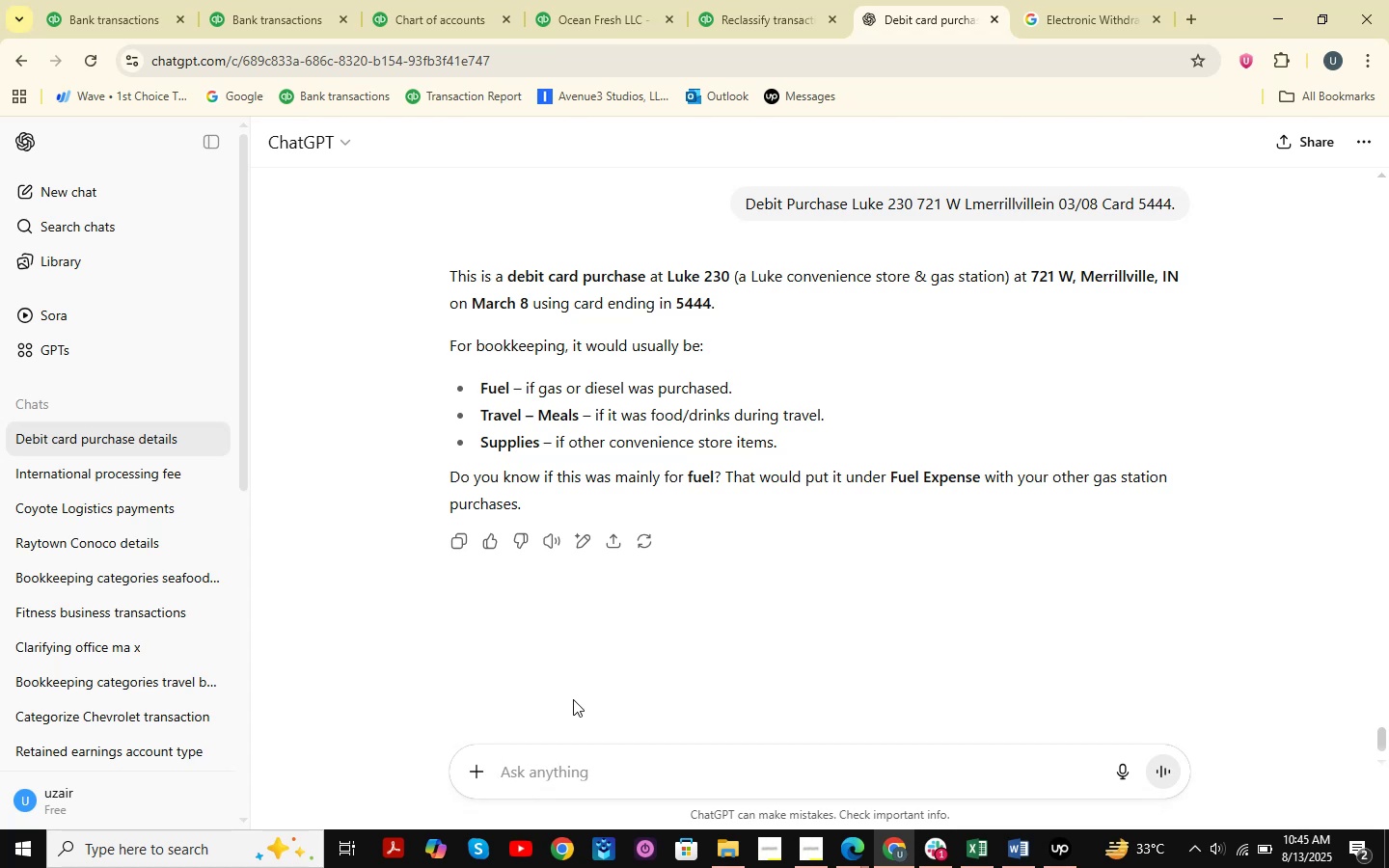 
left_click([119, 0])
 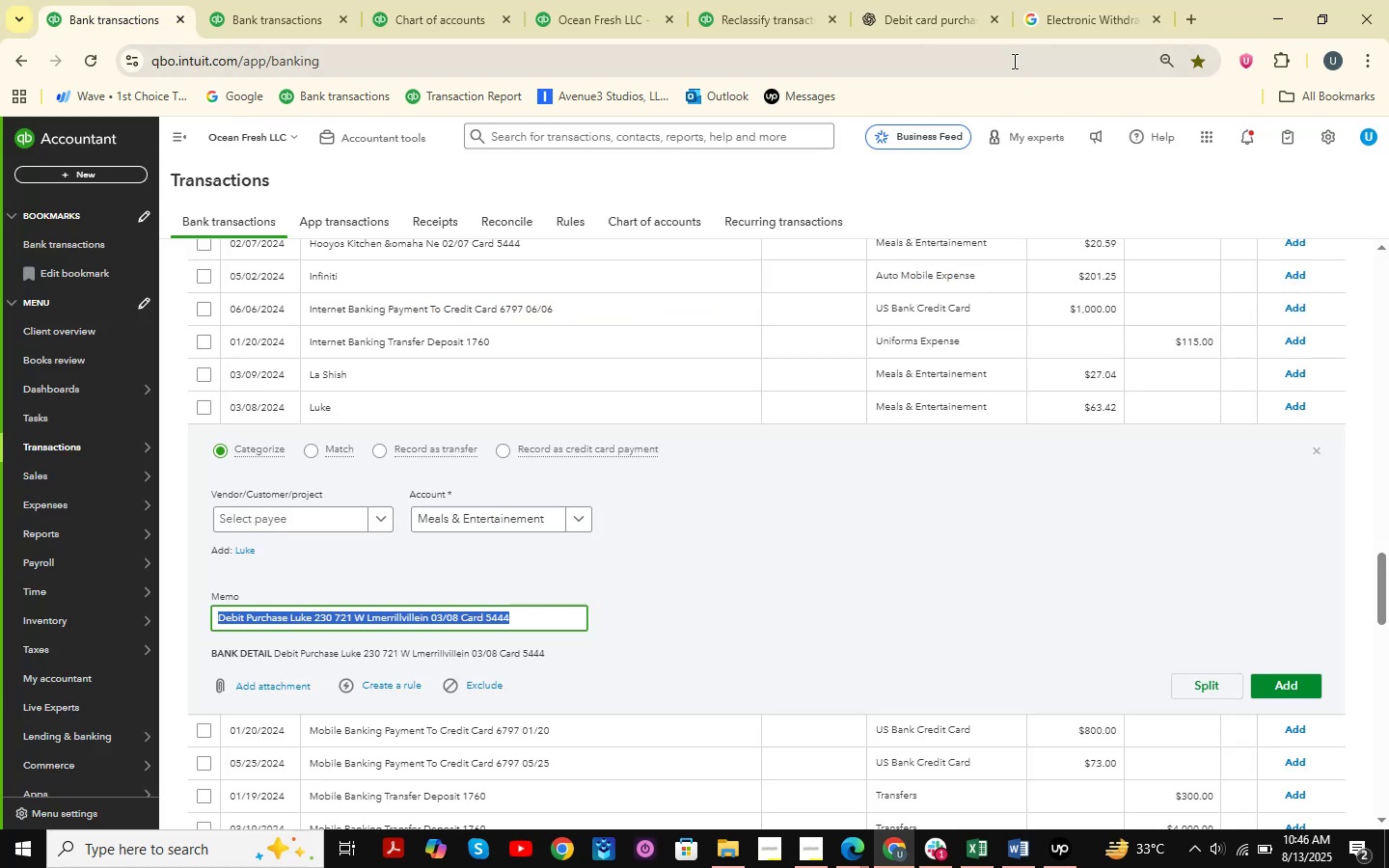 
left_click([932, 11])
 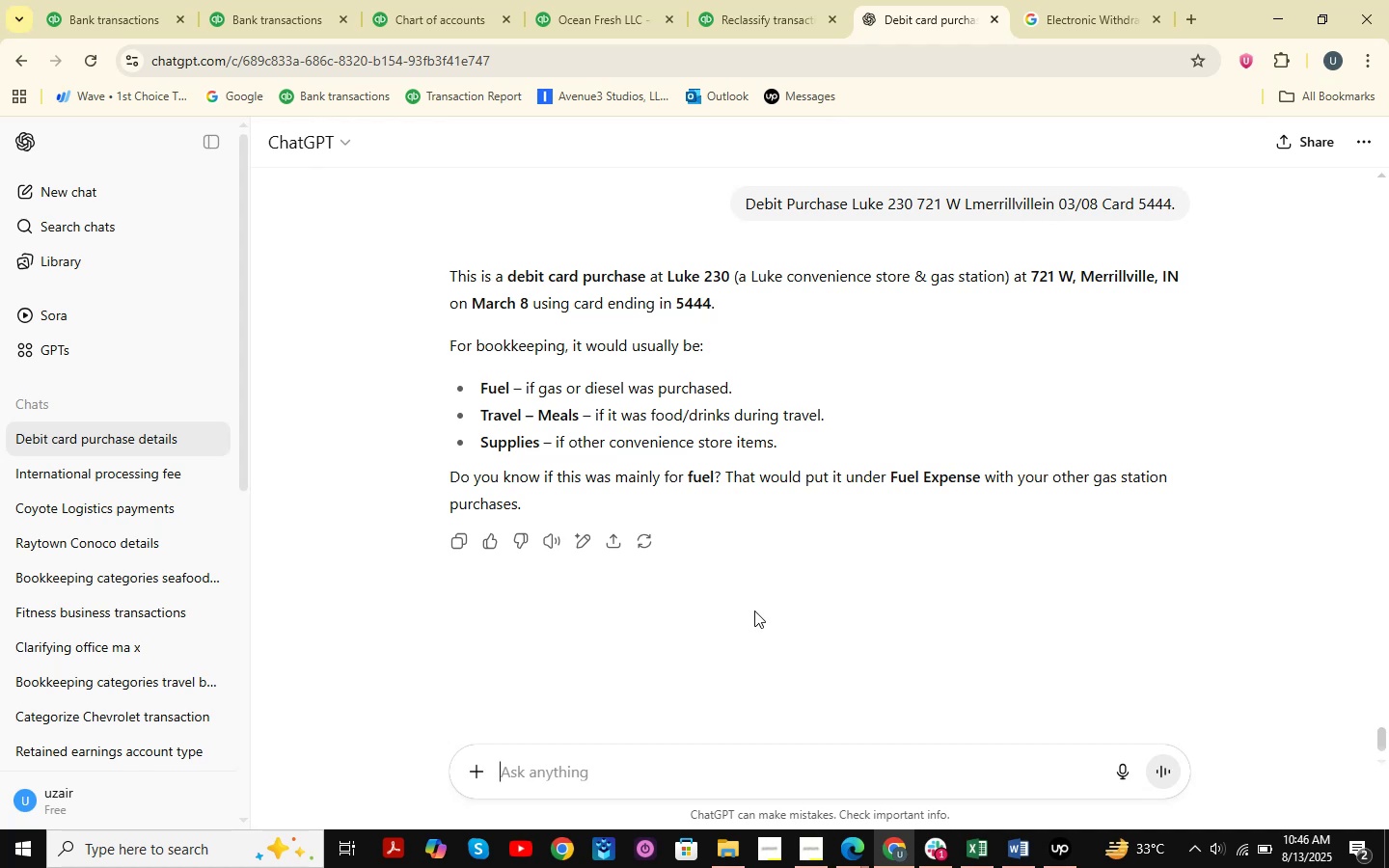 
wait(9.56)
 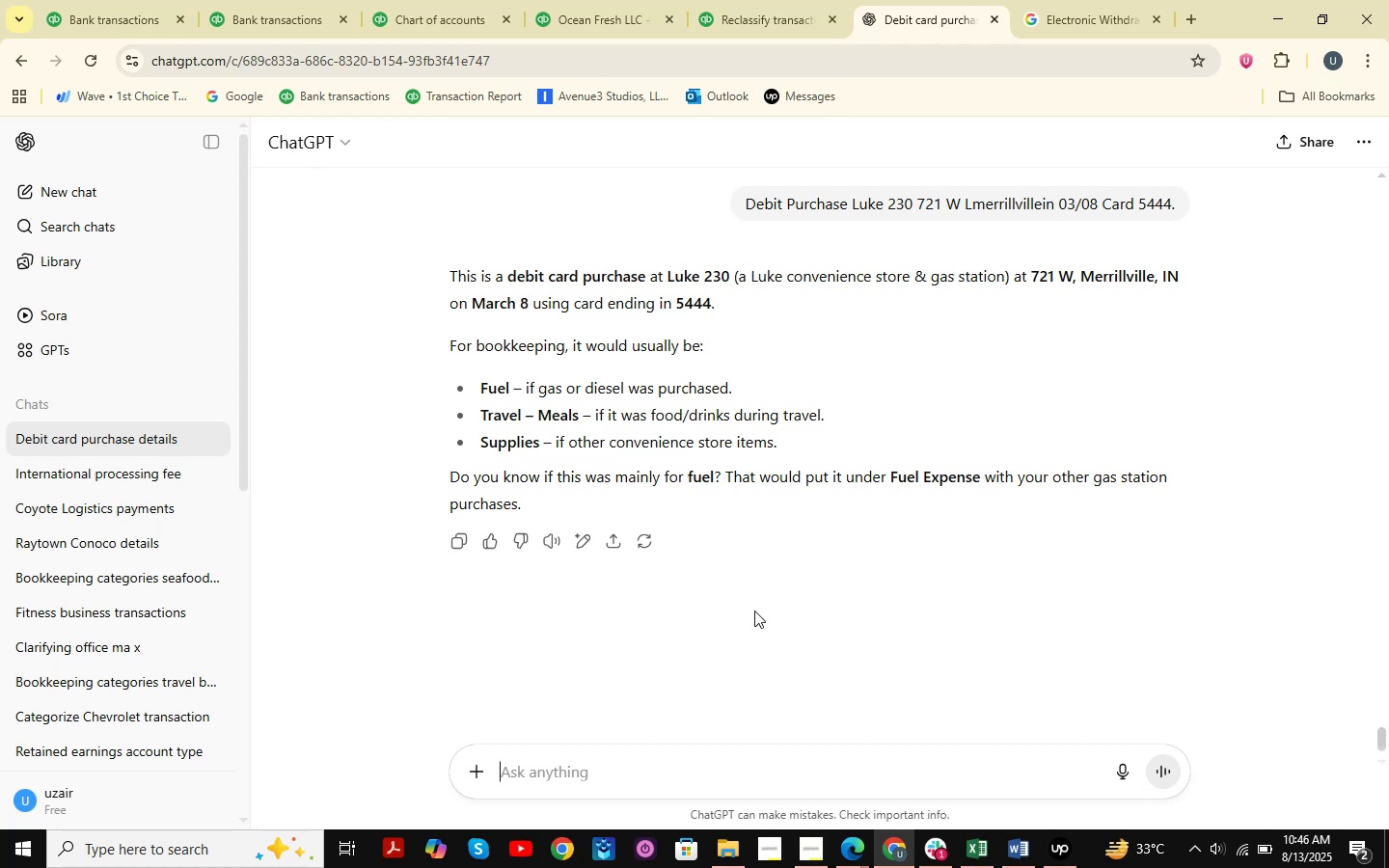 
mouse_move([852, 853])
 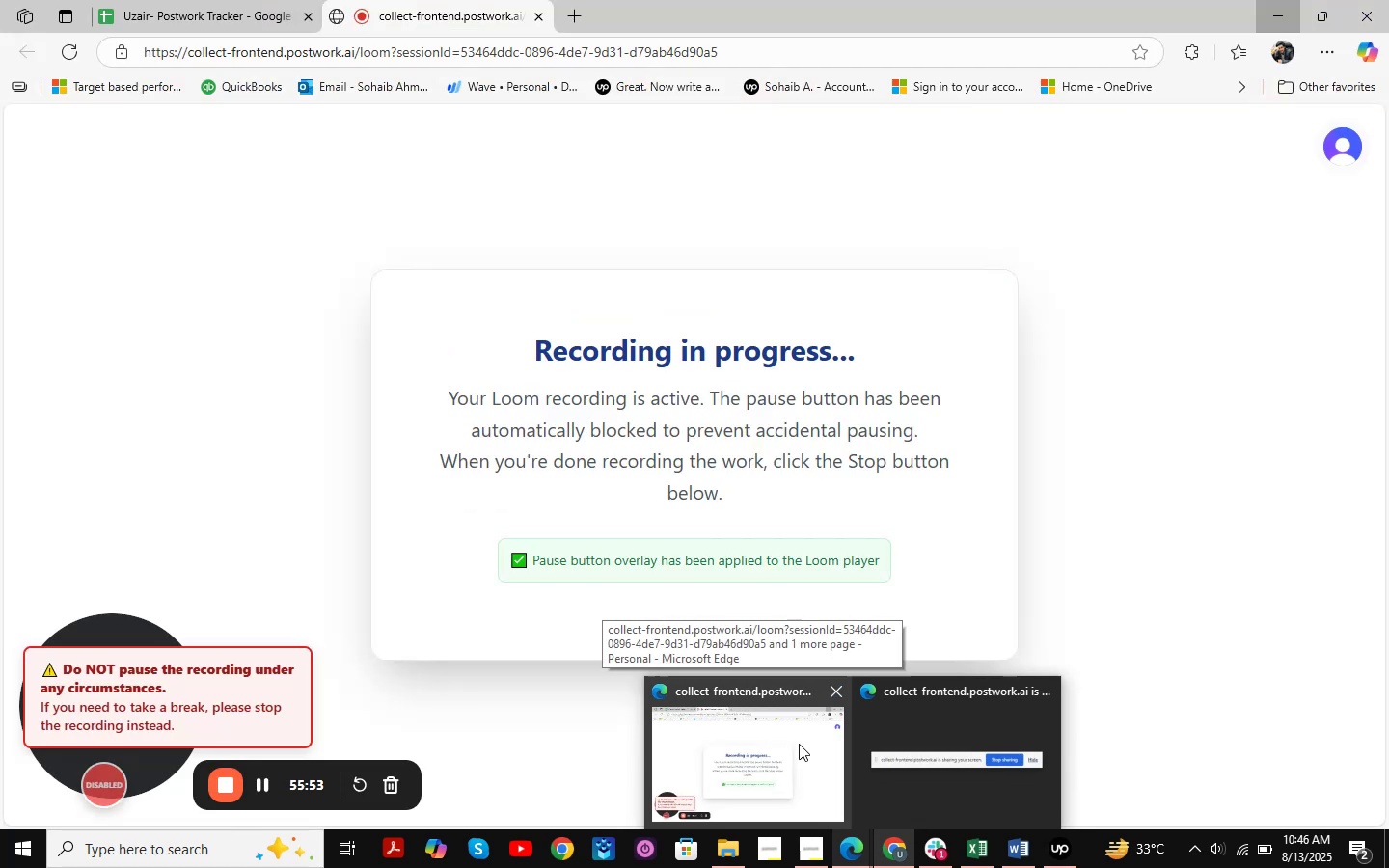 
left_click([799, 744])
 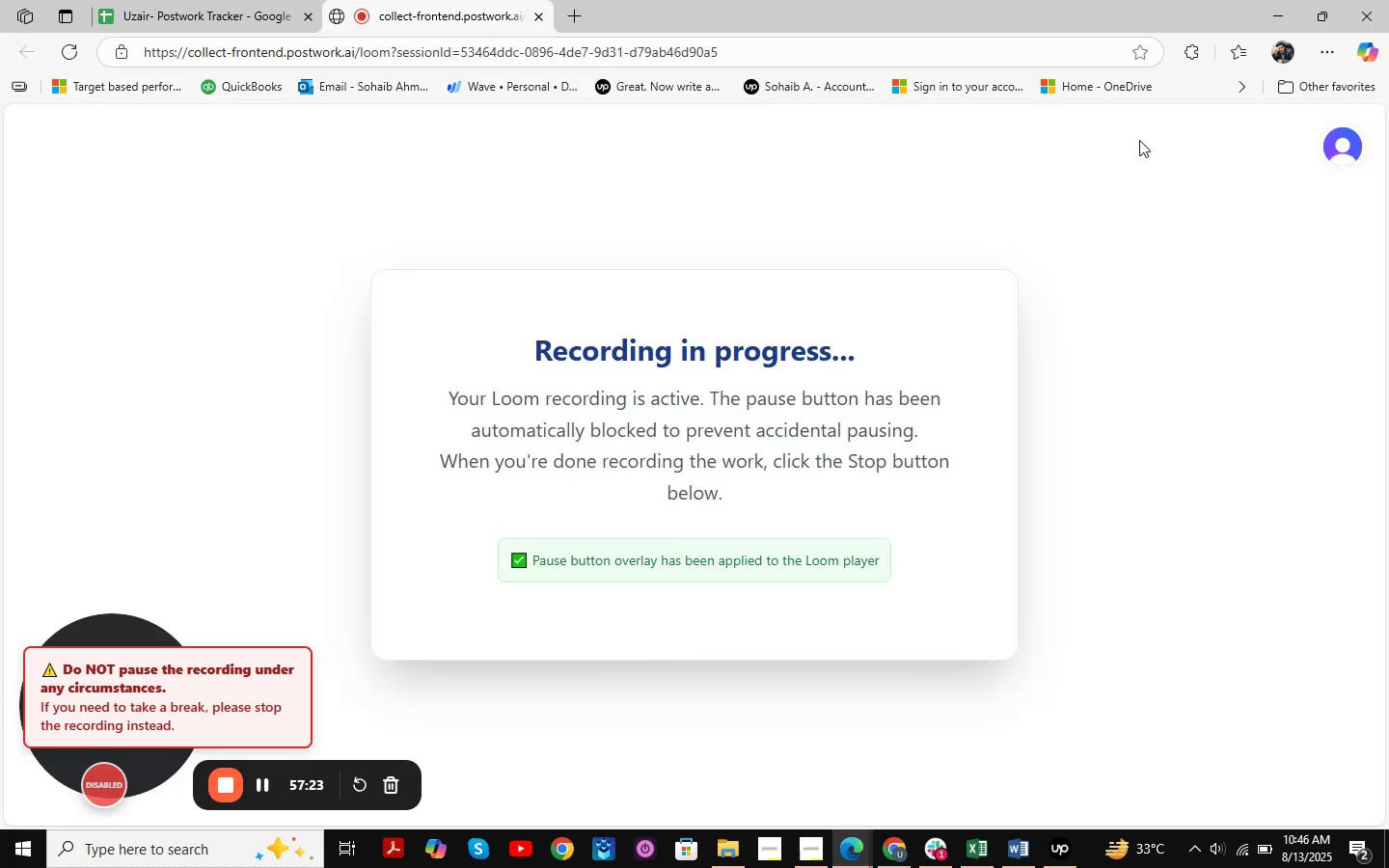 
left_click([1288, 11])
 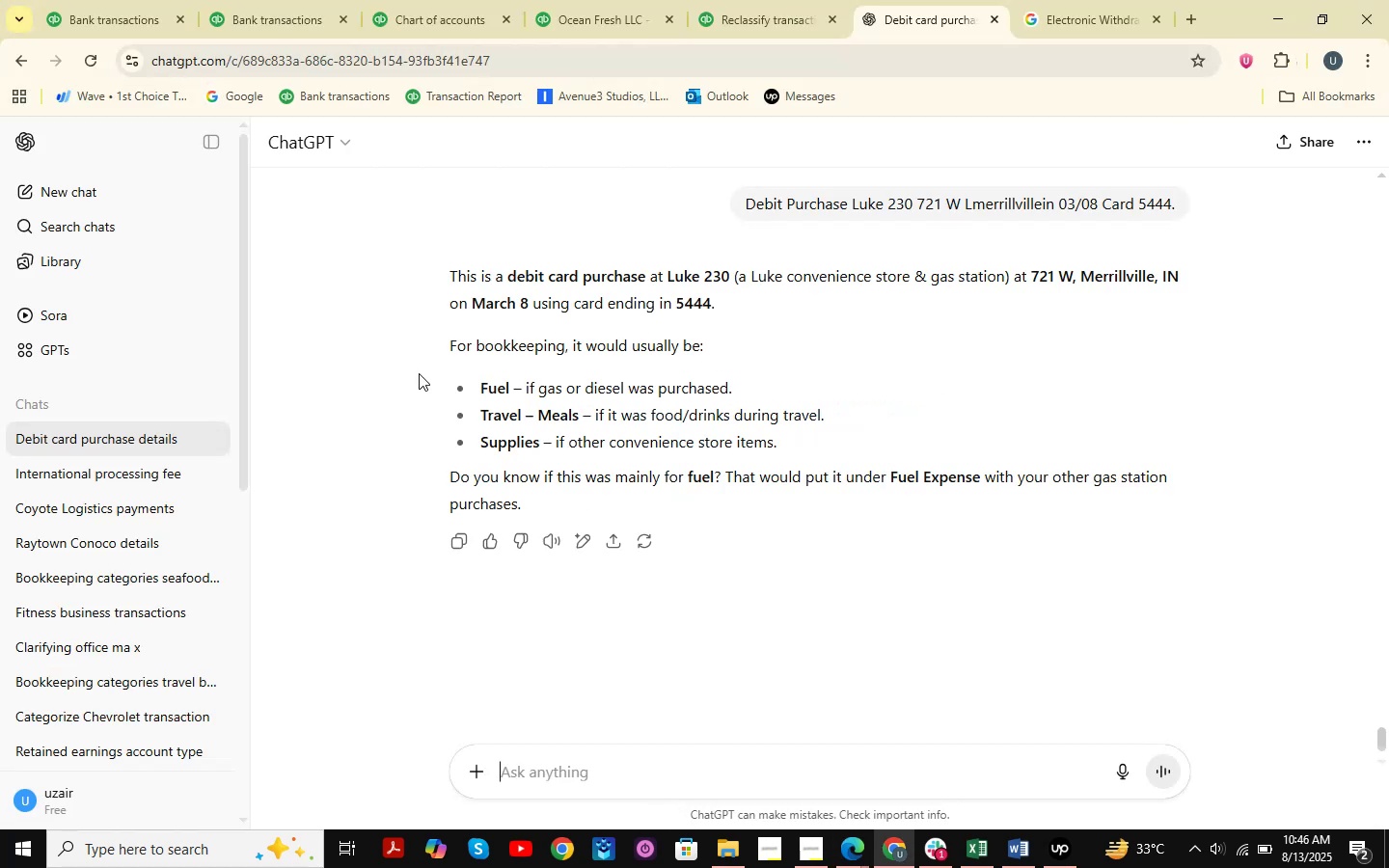 
wait(6.26)
 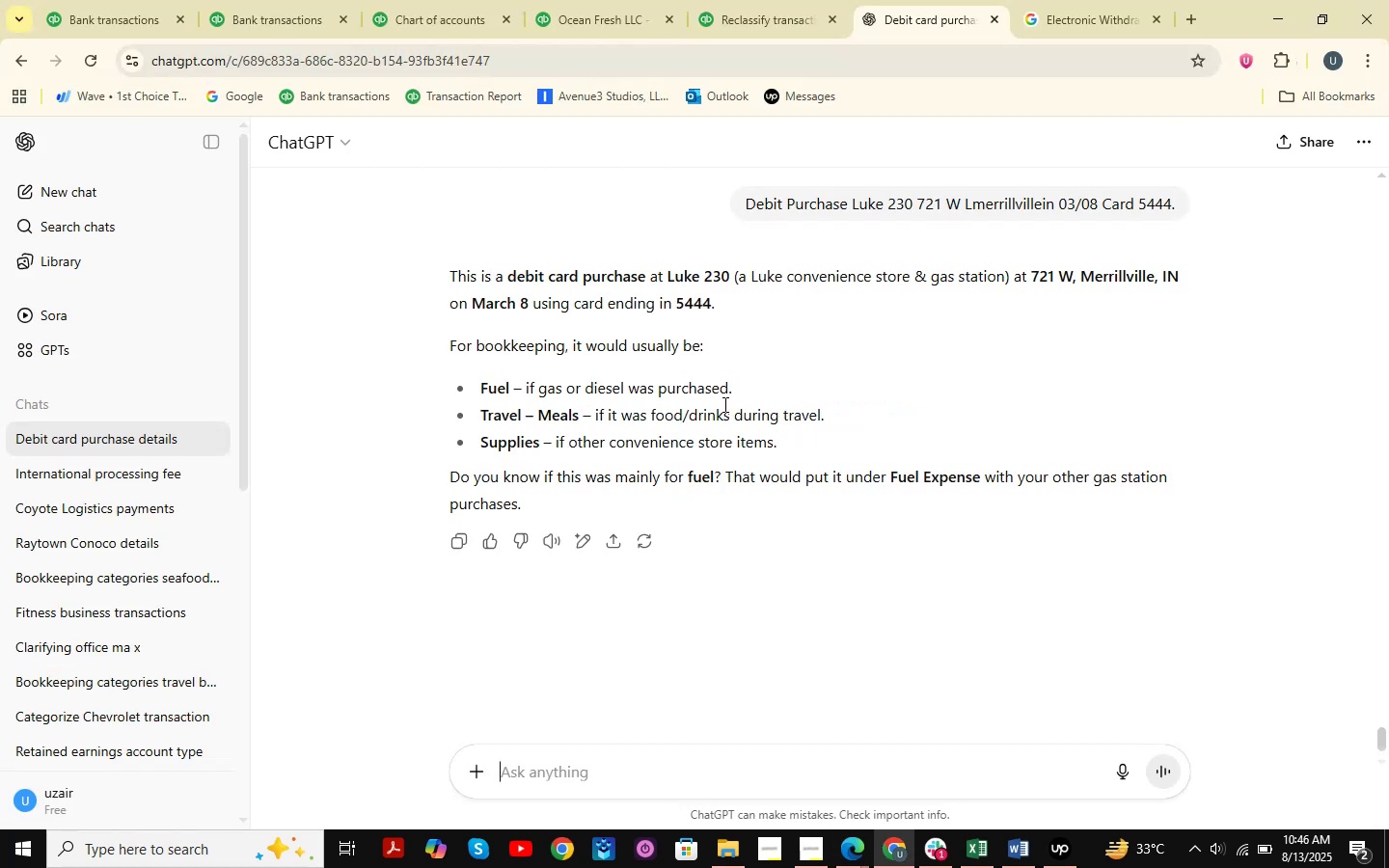 
left_click([972, 865])
 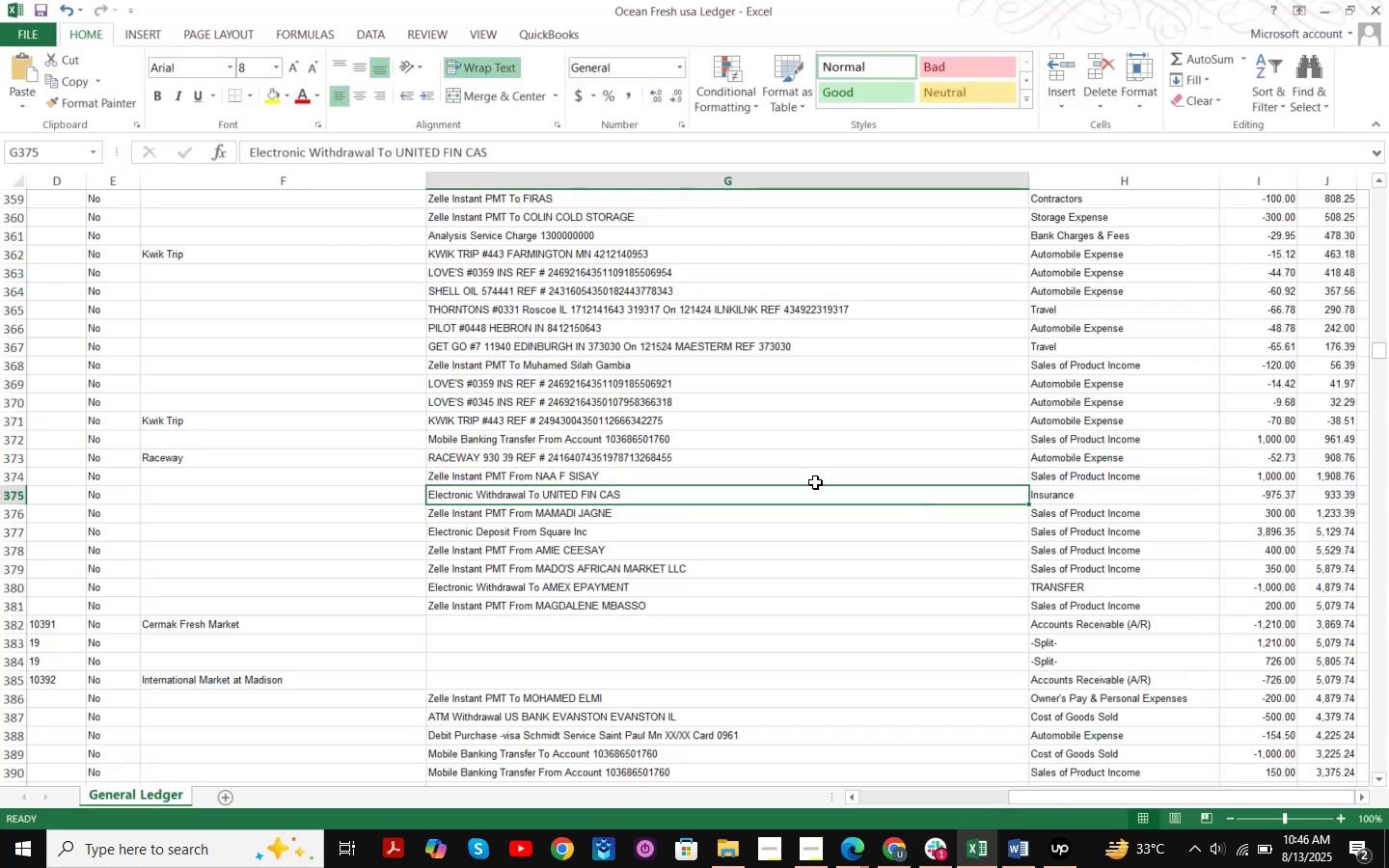 
key(Control+ControlLeft)
 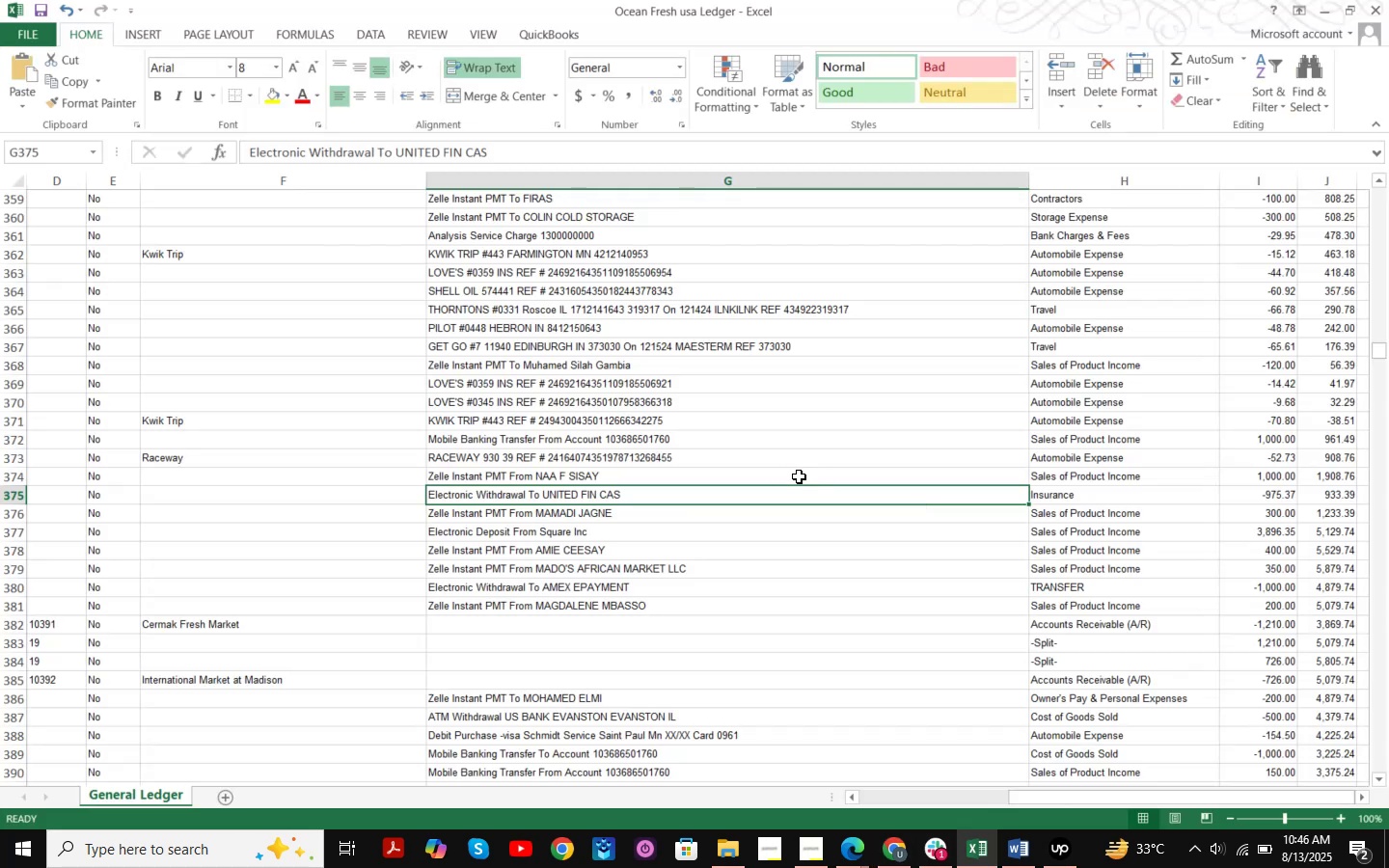 
key(Control+F)
 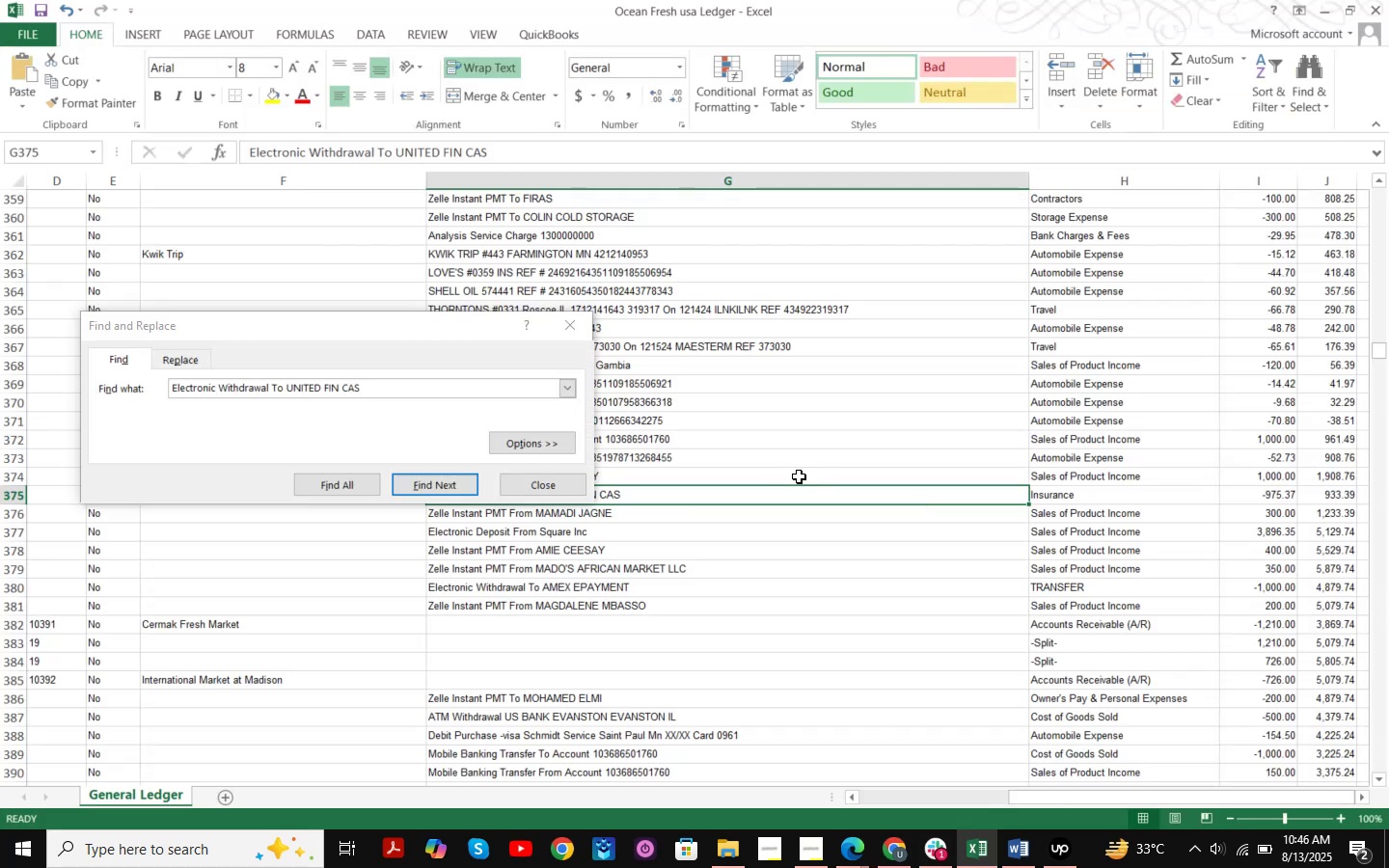 
key(Control+ControlLeft)
 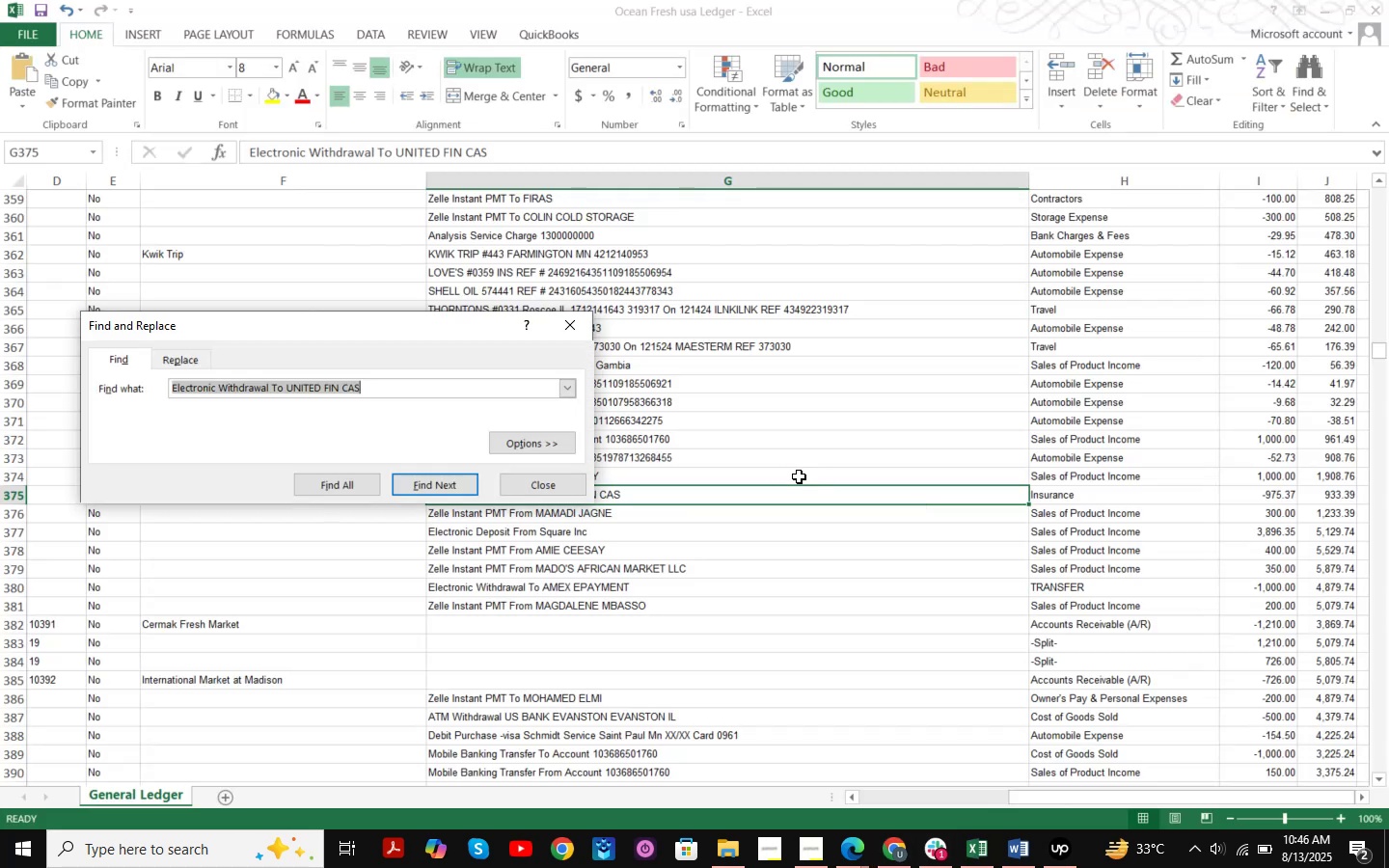 
key(Control+V)
 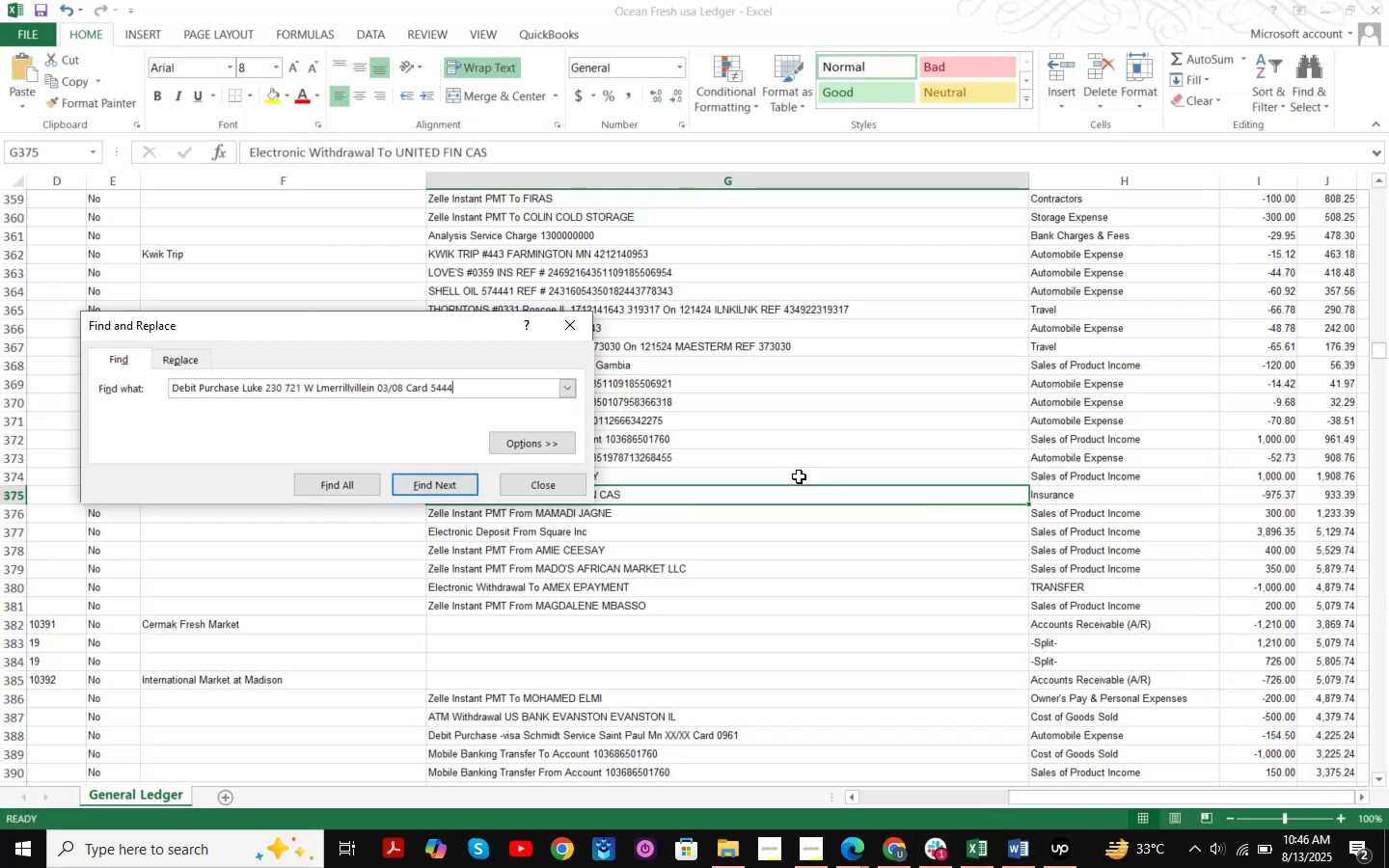 
key(NumpadEnter)
 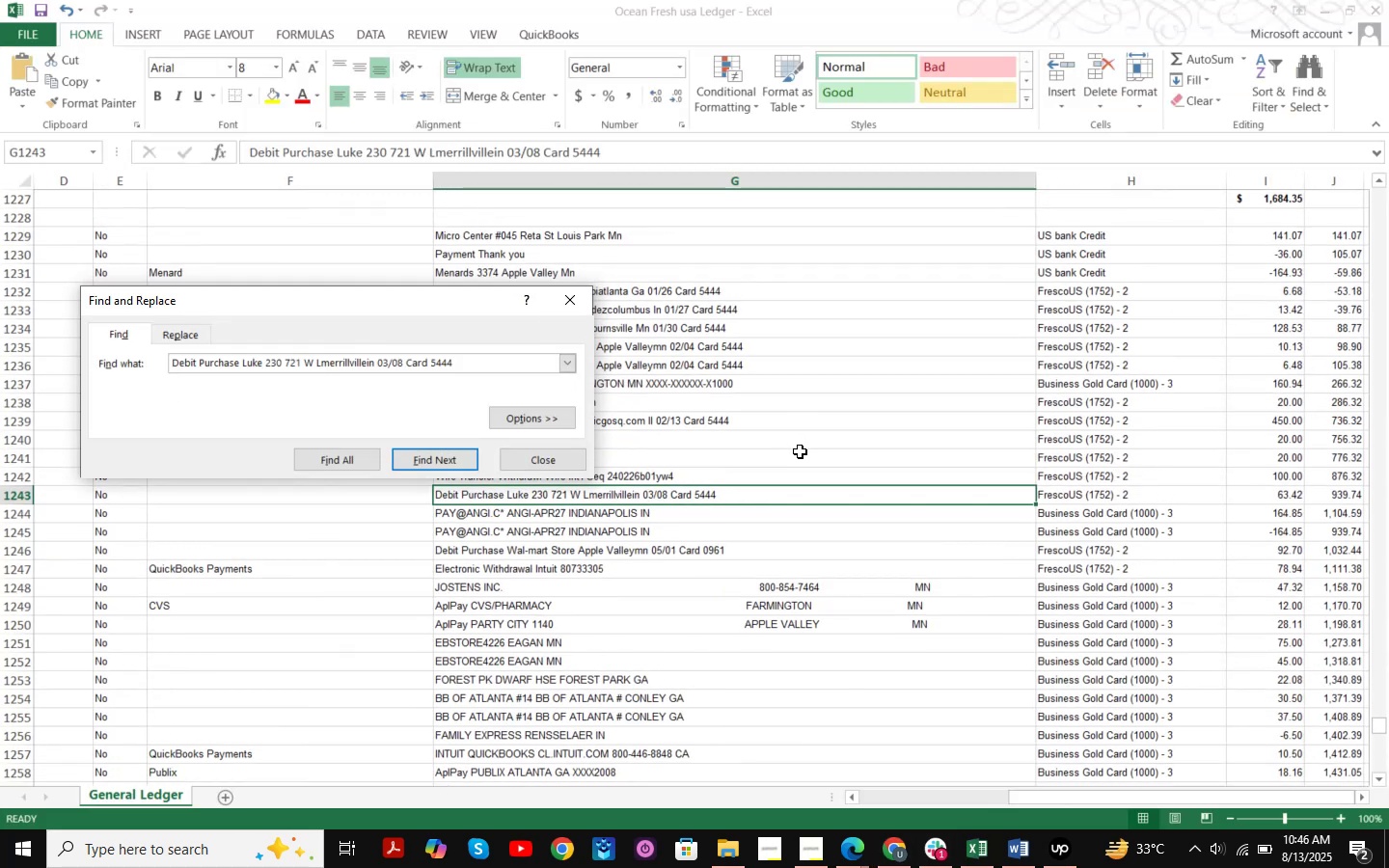 
key(NumpadEnter)
 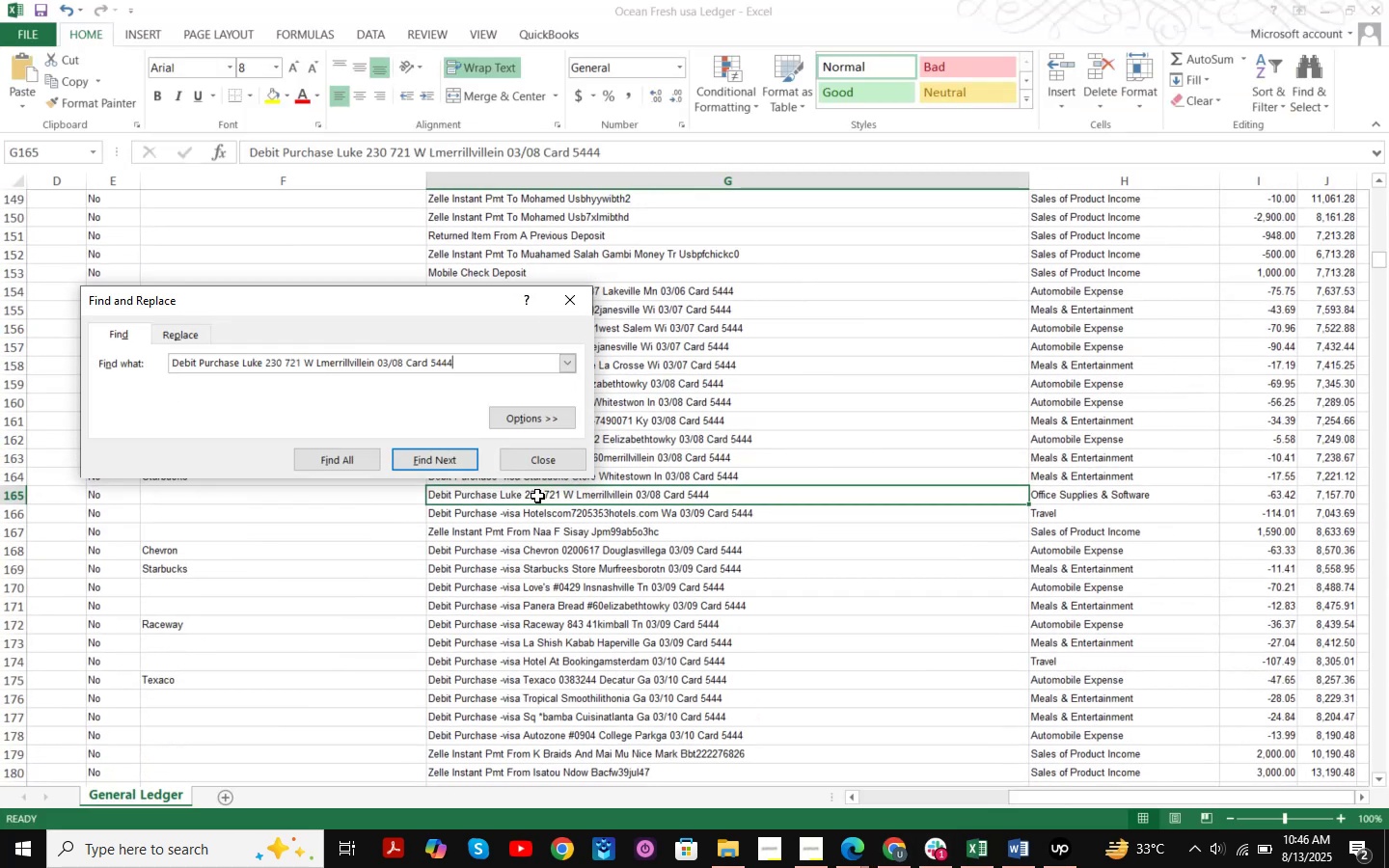 
left_click([545, 453])
 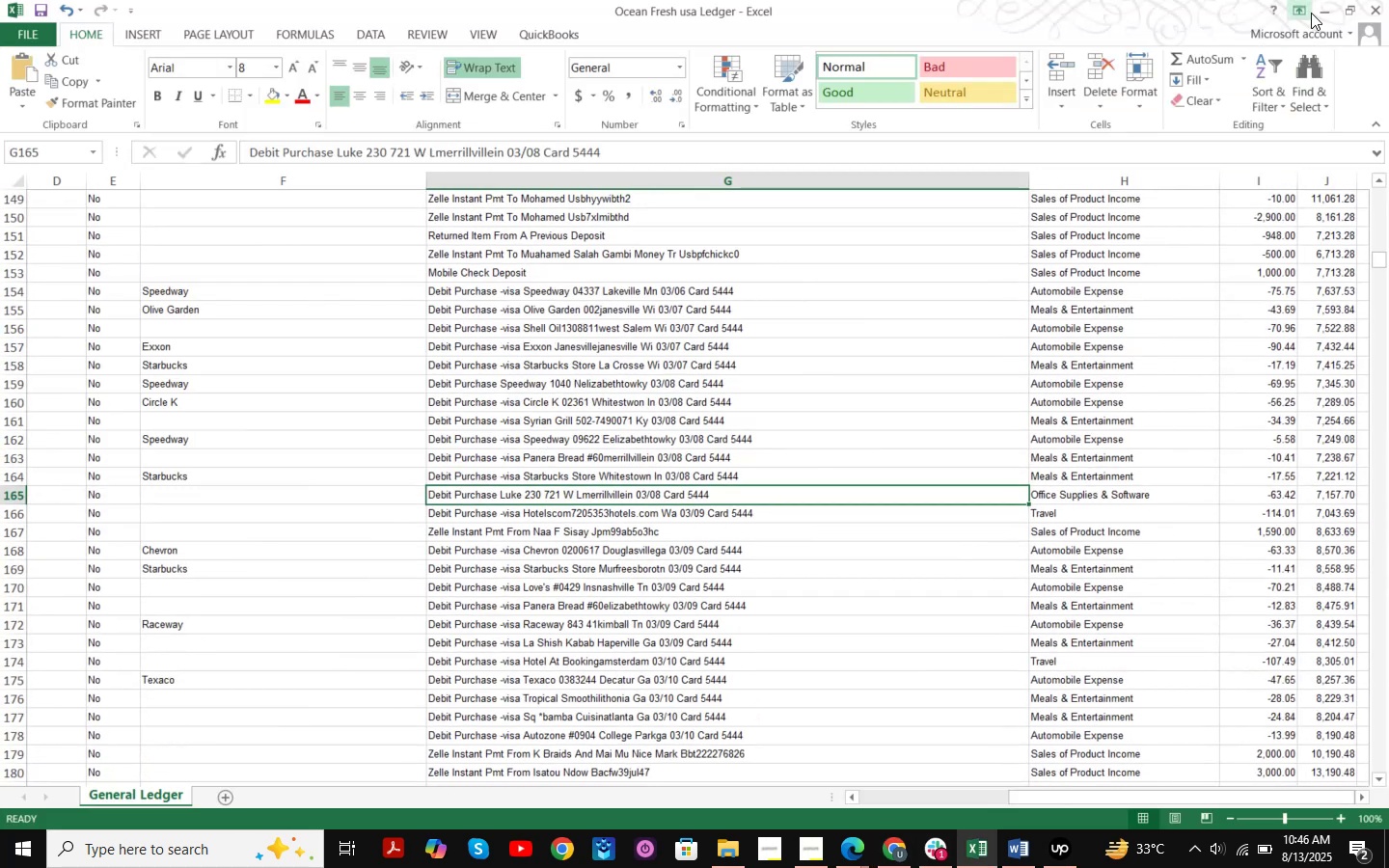 
left_click([1315, 9])
 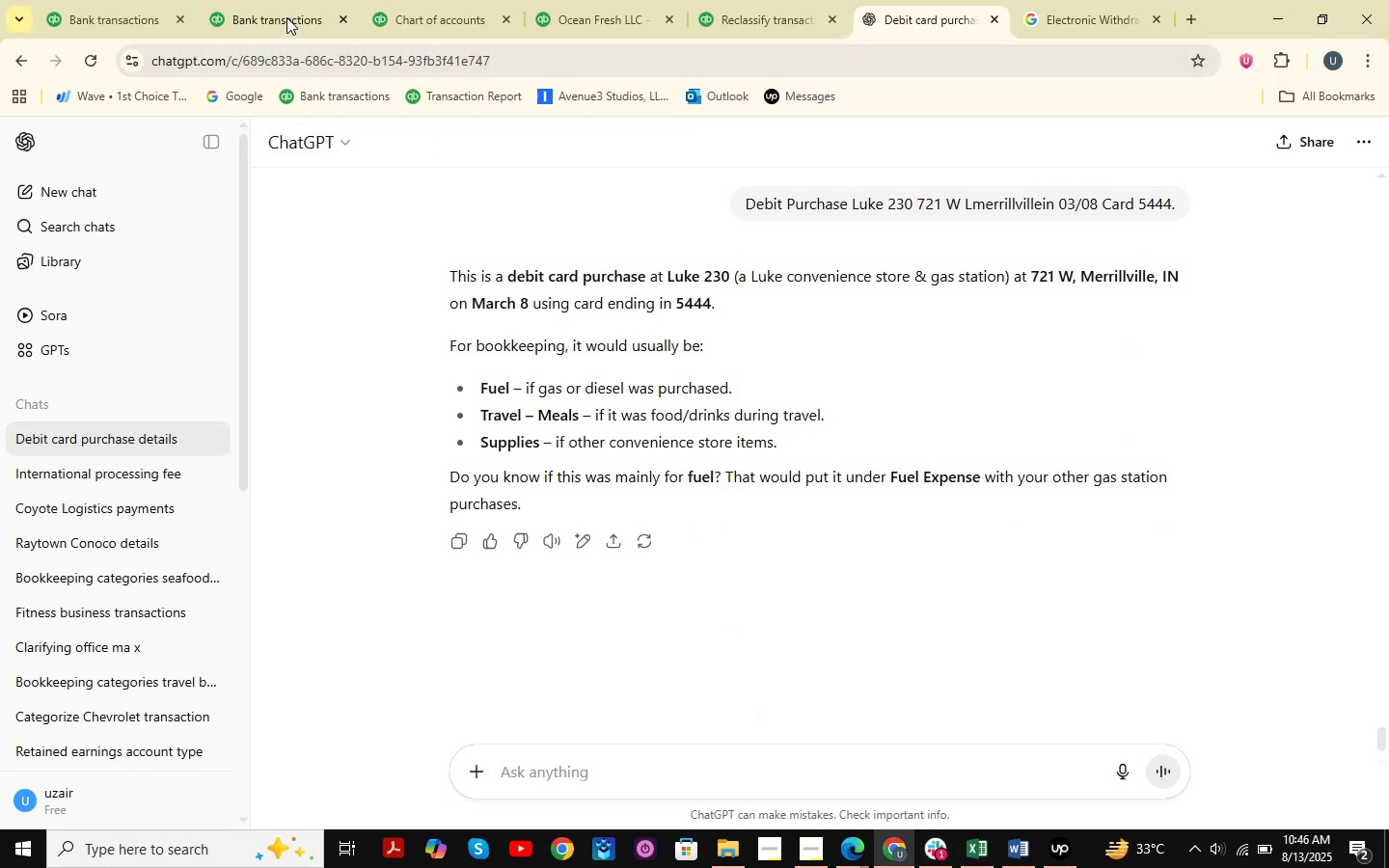 
double_click([156, 0])
 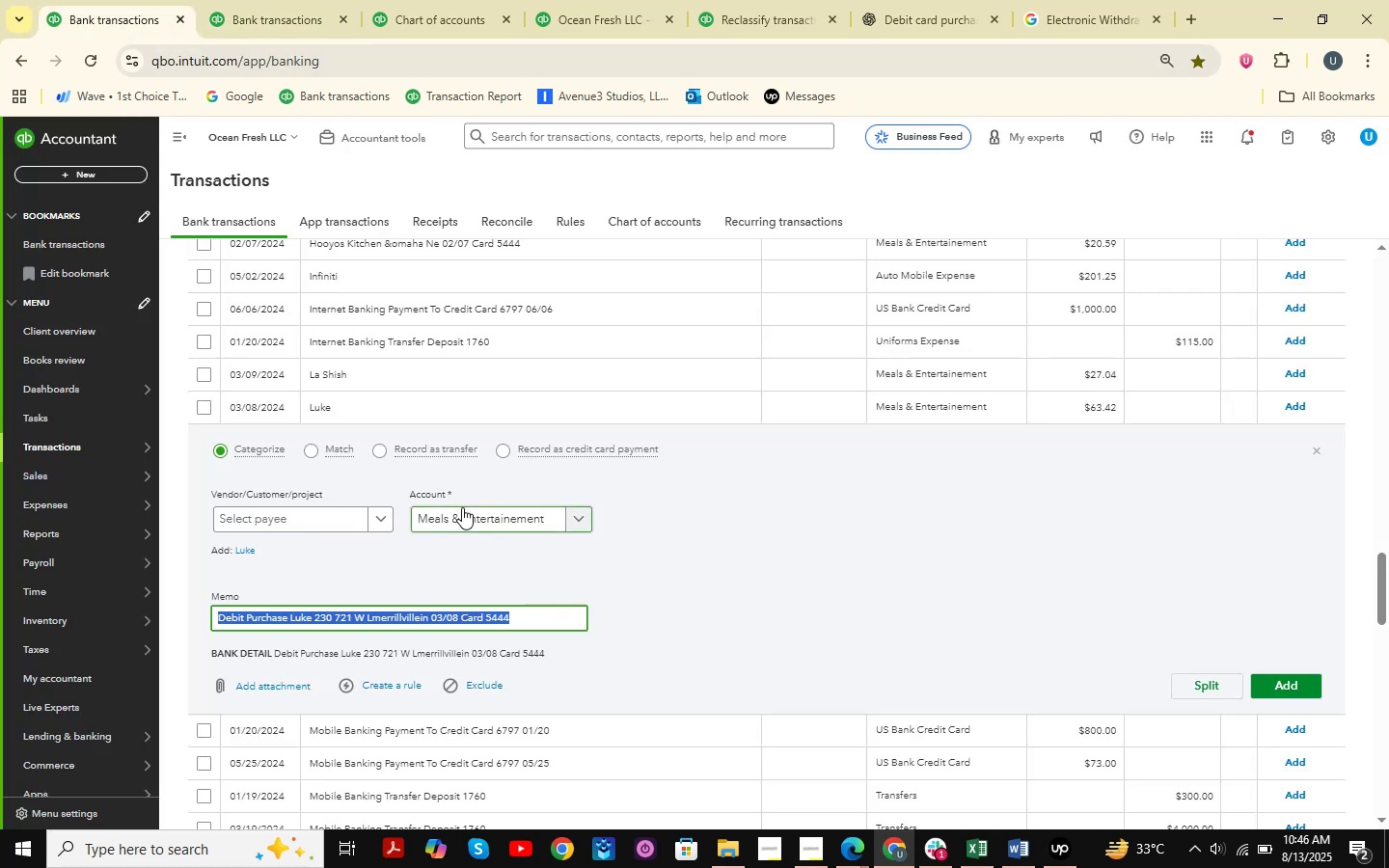 
double_click([463, 507])
 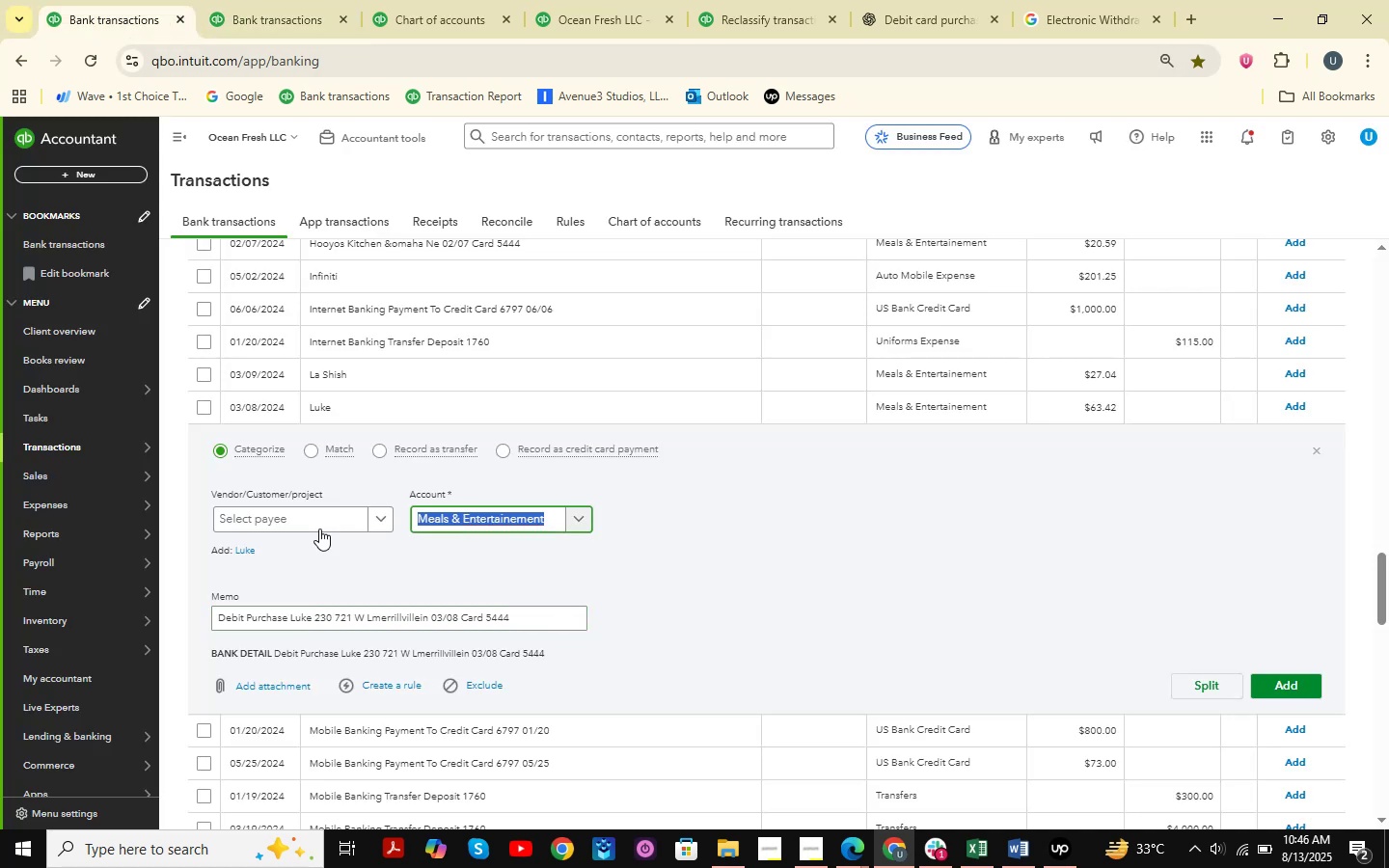 
left_click([313, 618])
 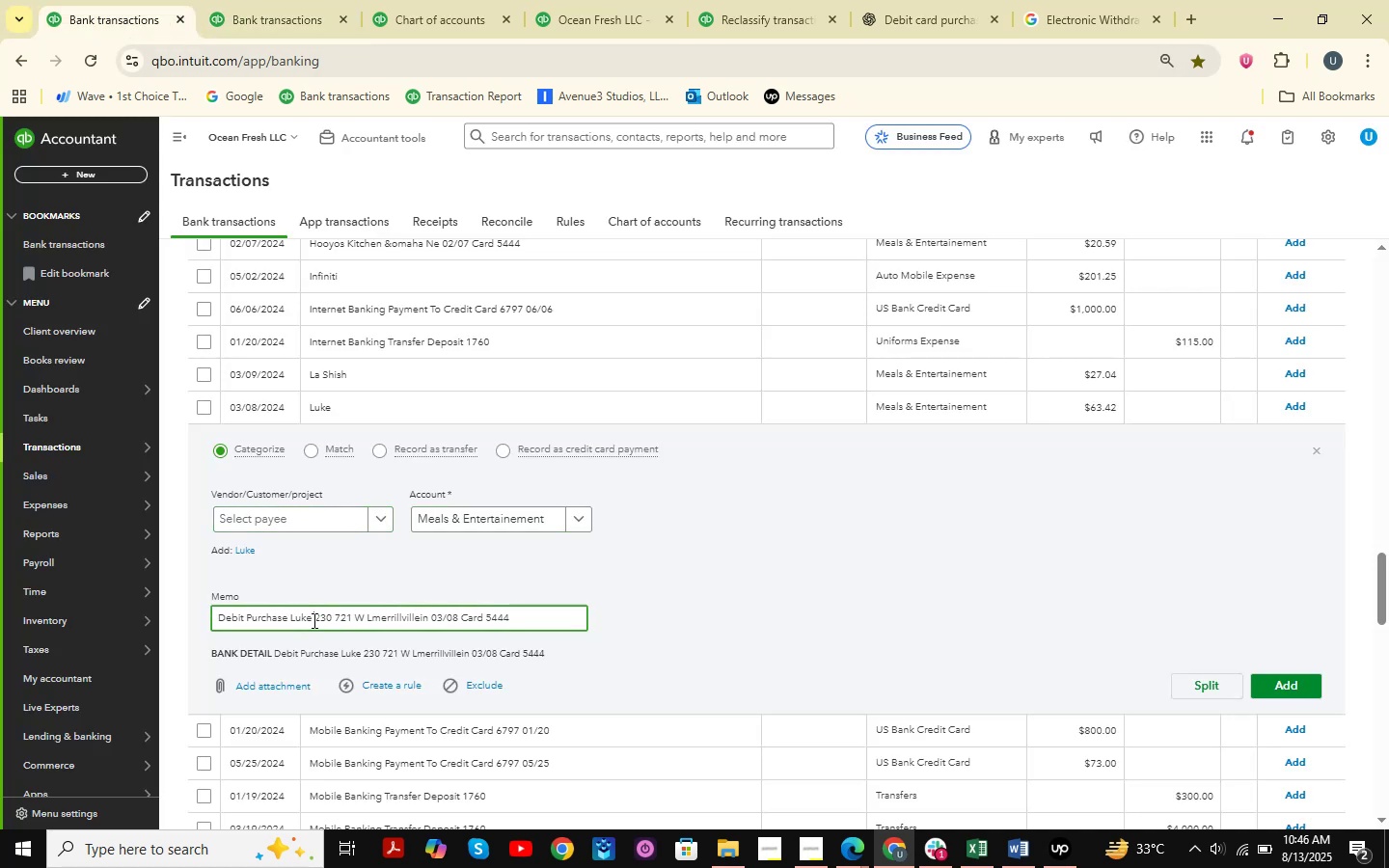 
left_click_drag(start_coordinate=[313, 620], to_coordinate=[290, 620])
 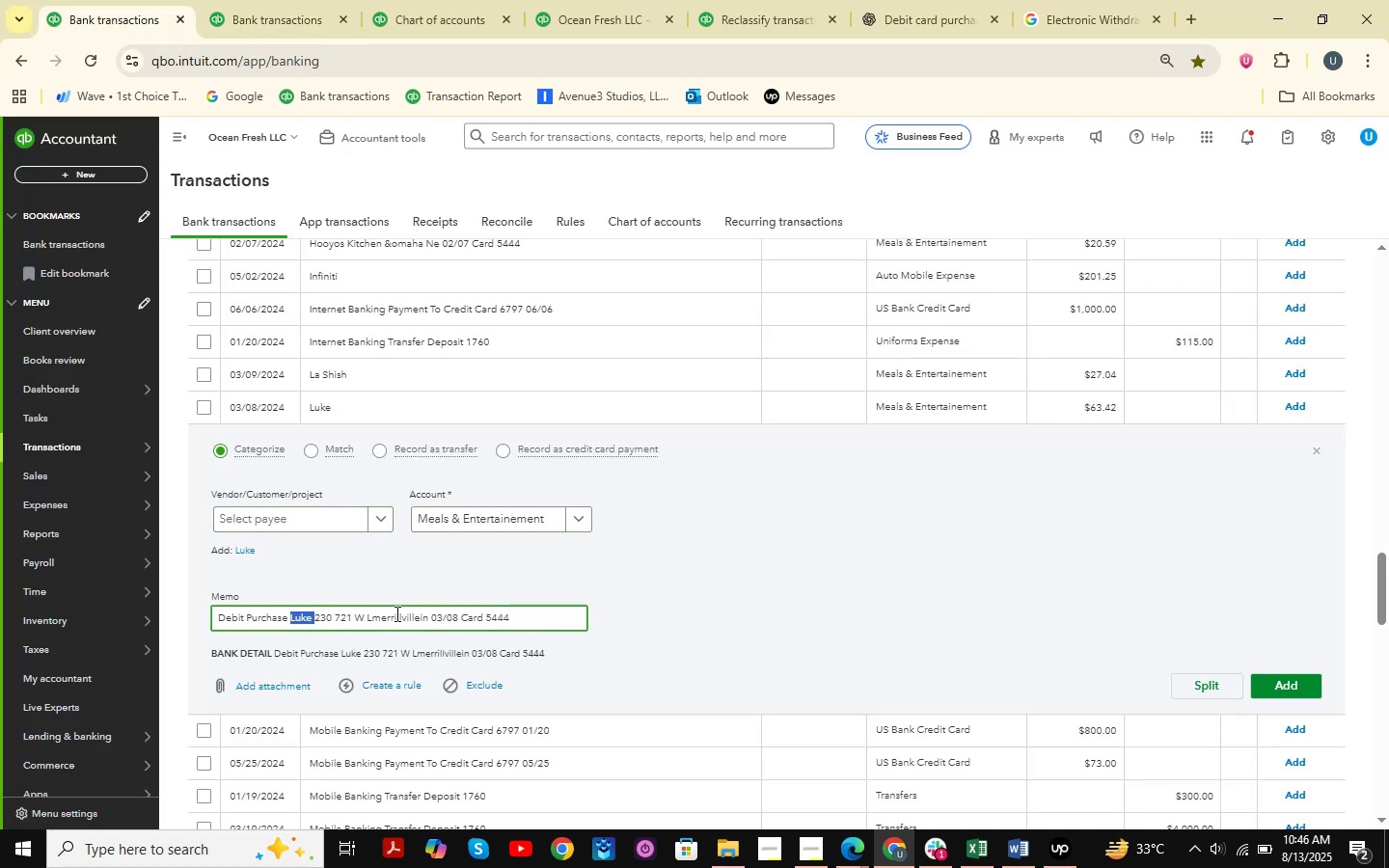 
key(Control+C)
 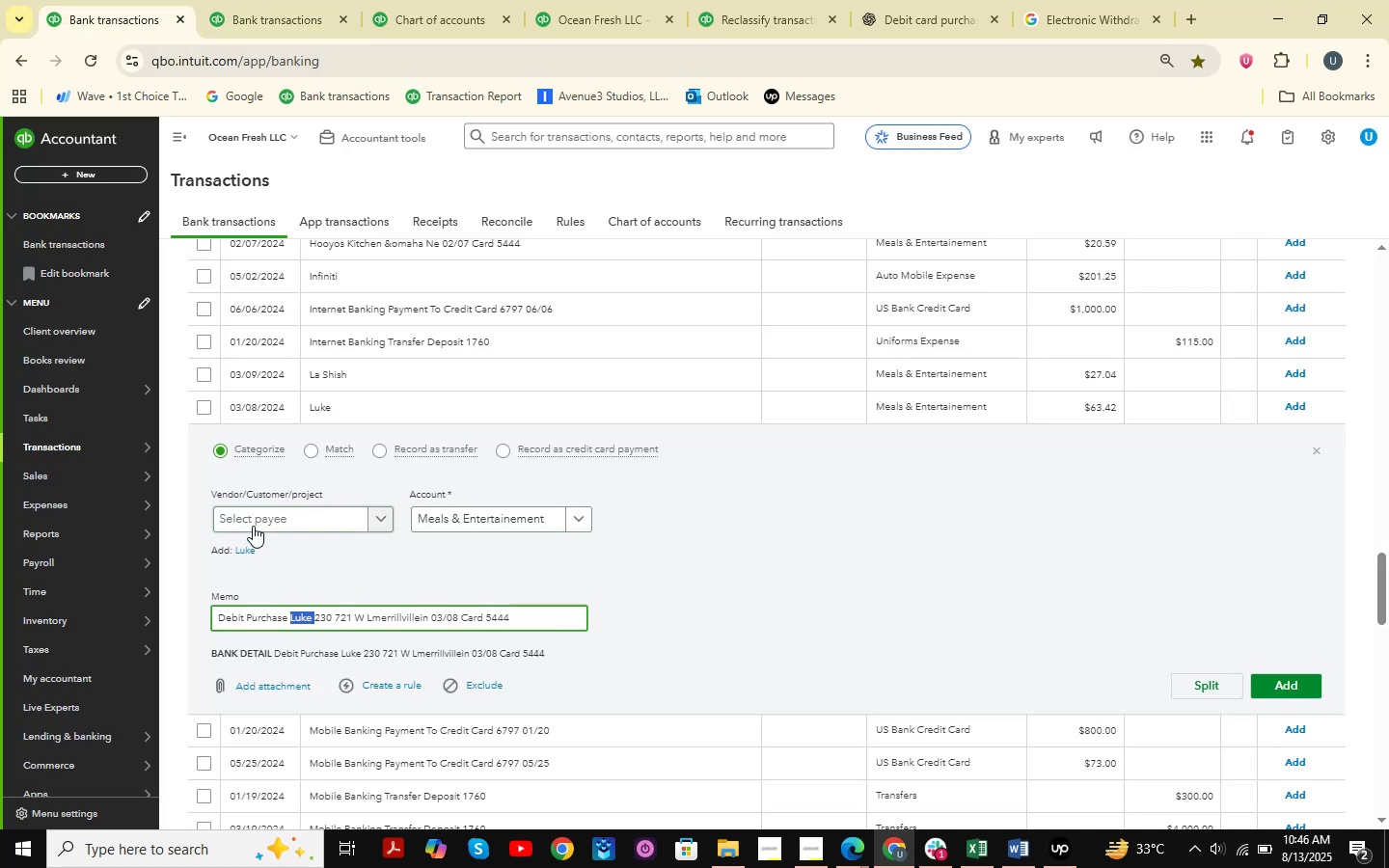 
left_click([264, 519])
 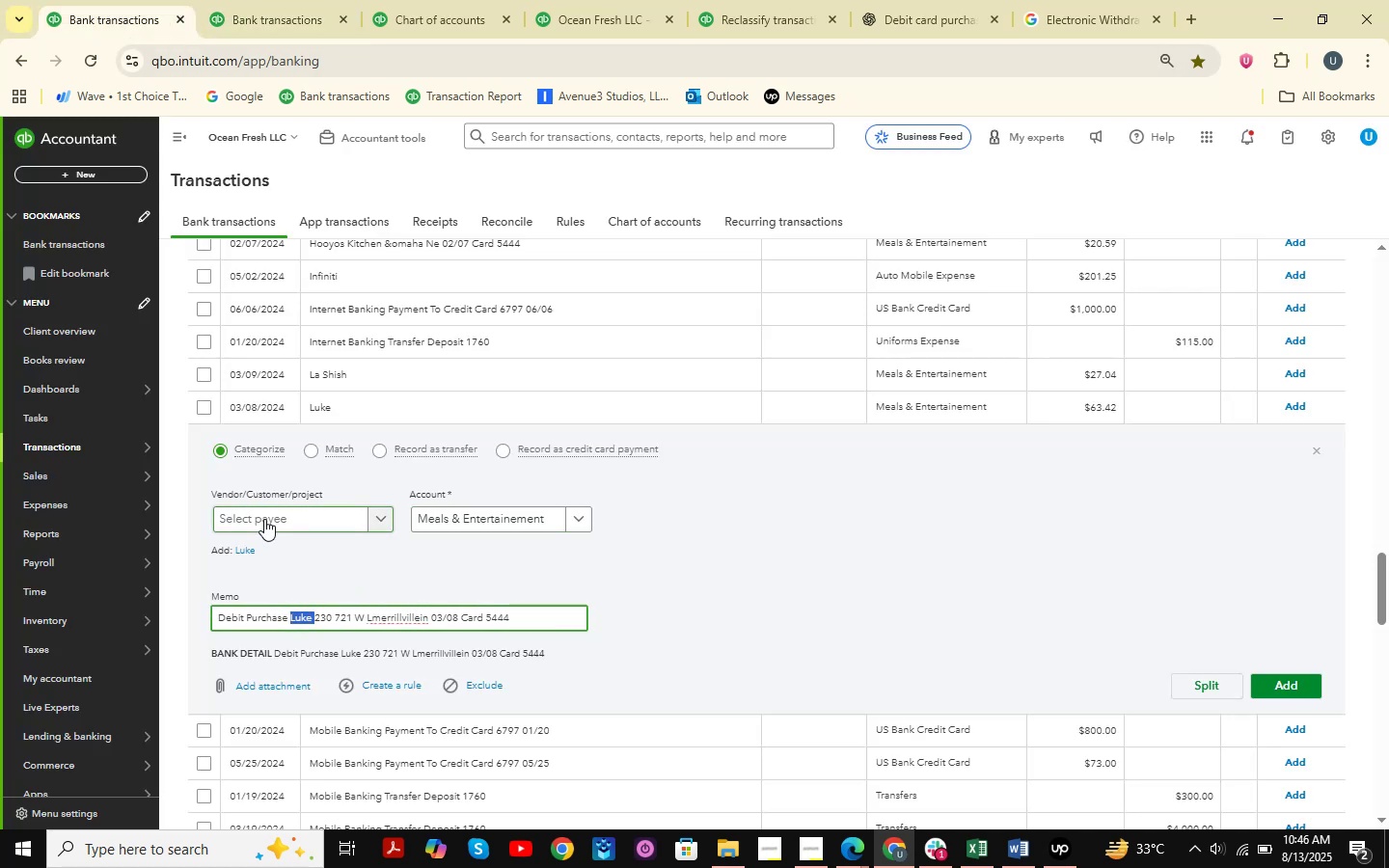 
key(Control+ControlLeft)
 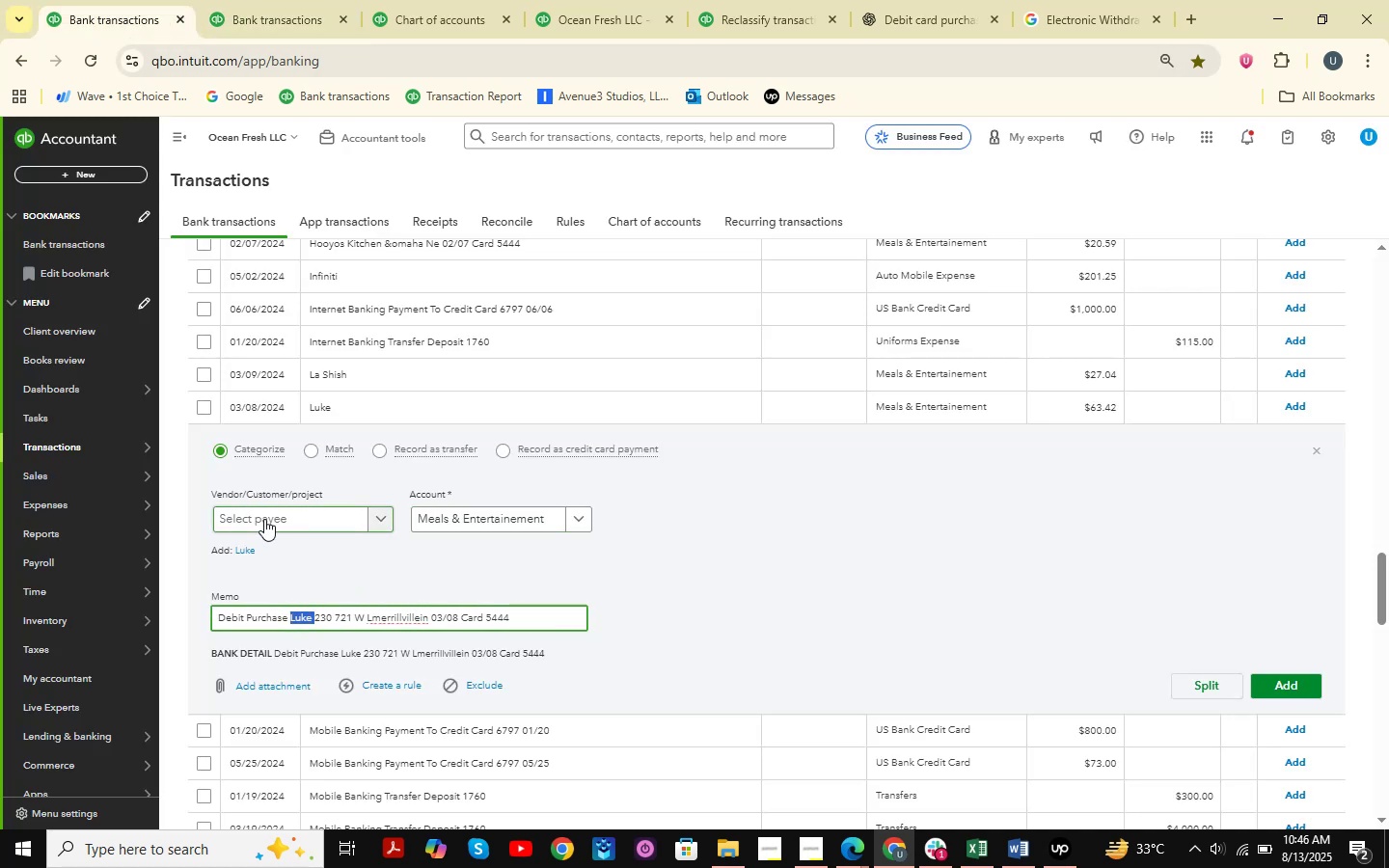 
key(Control+V)
 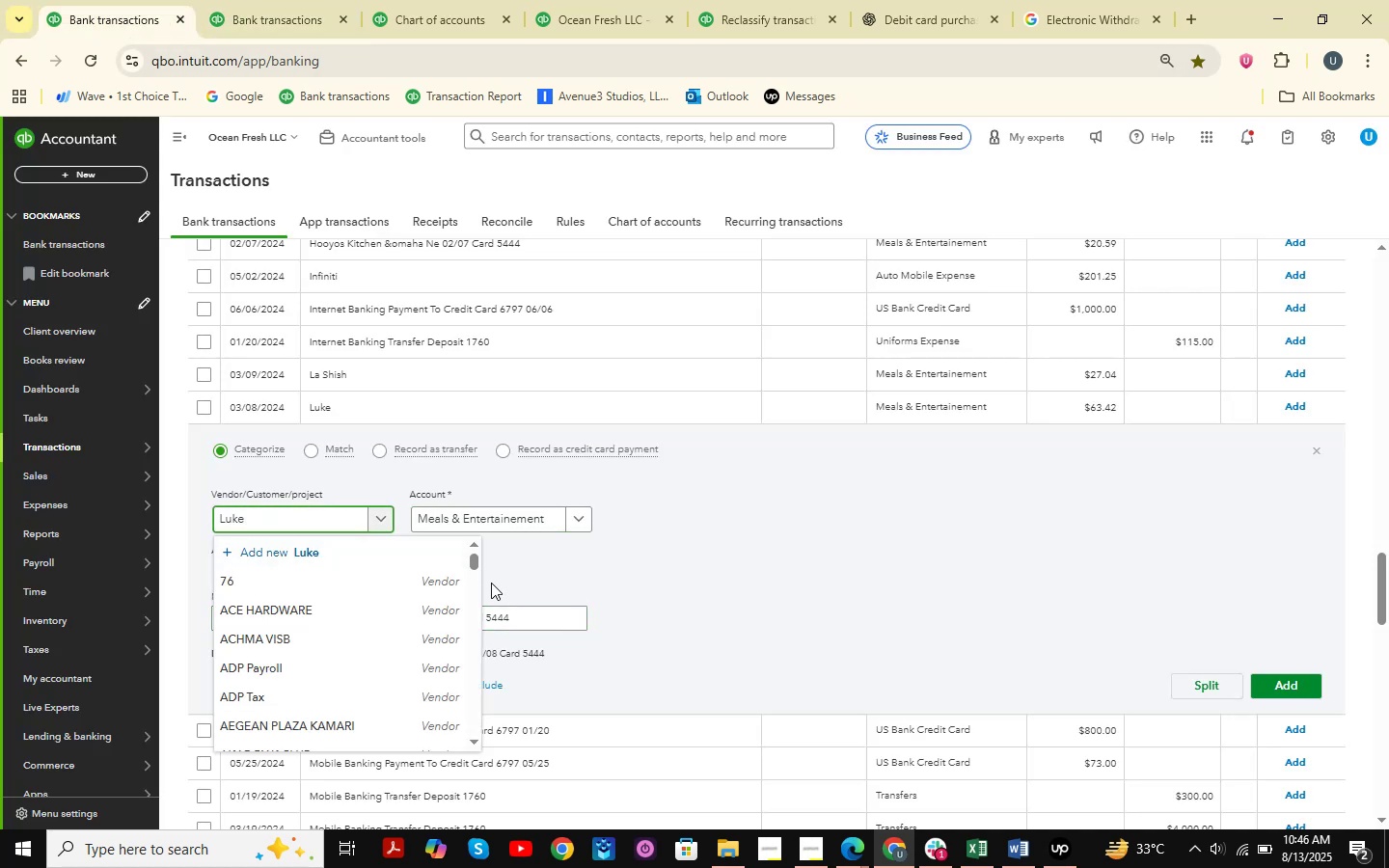 
left_click([301, 564])
 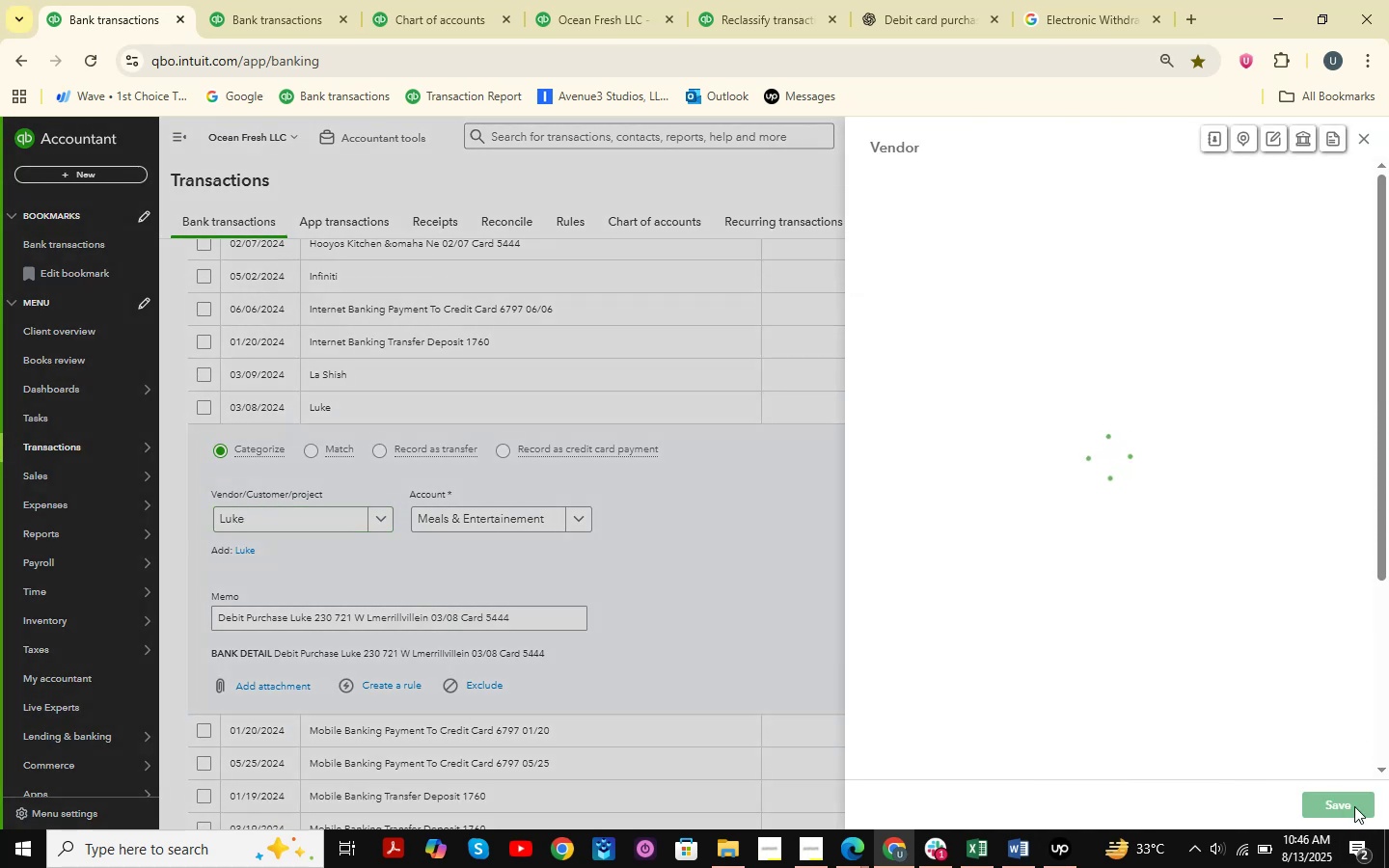 
left_click([1371, 812])
 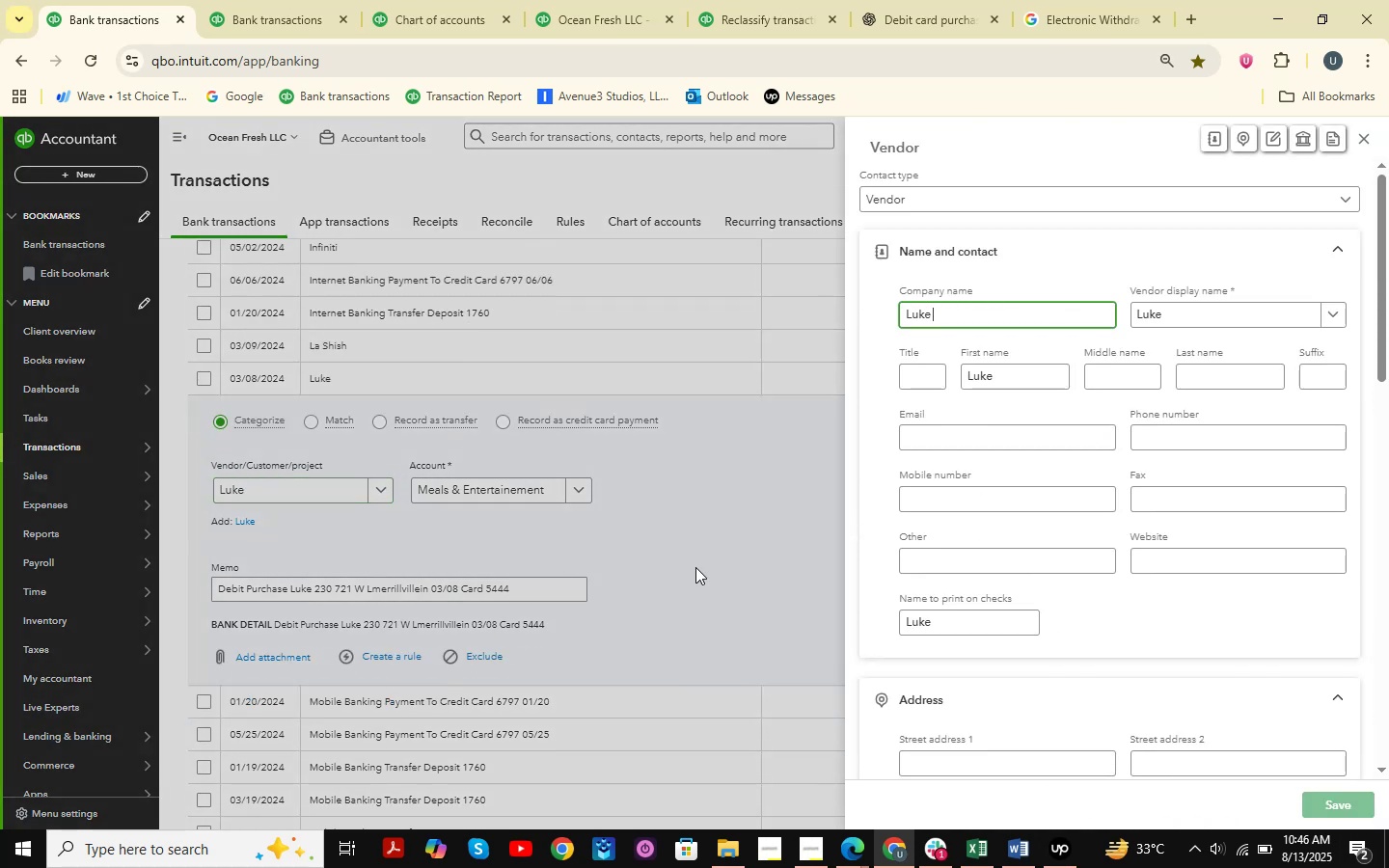 
left_click([508, 476])
 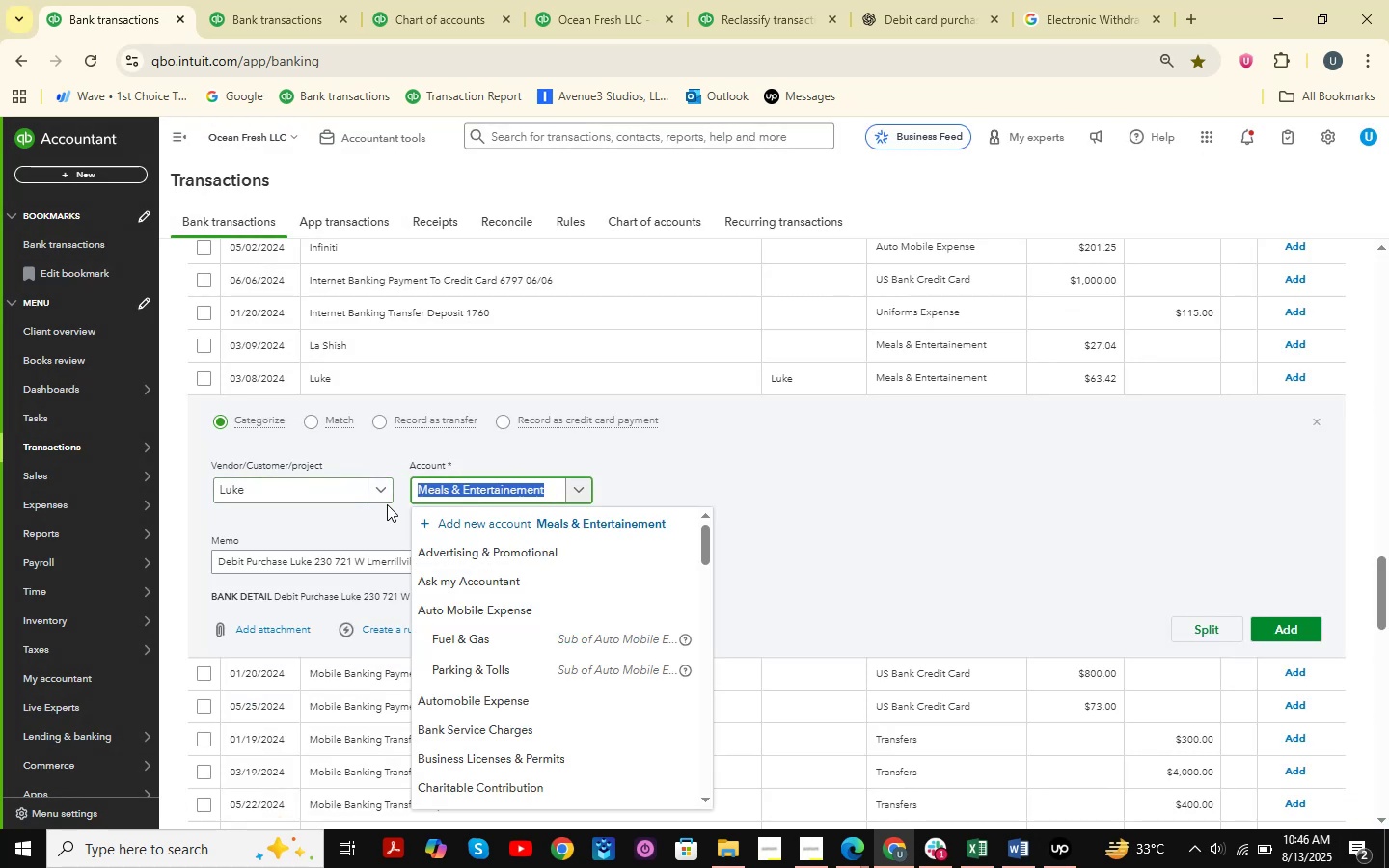 
type(office )
 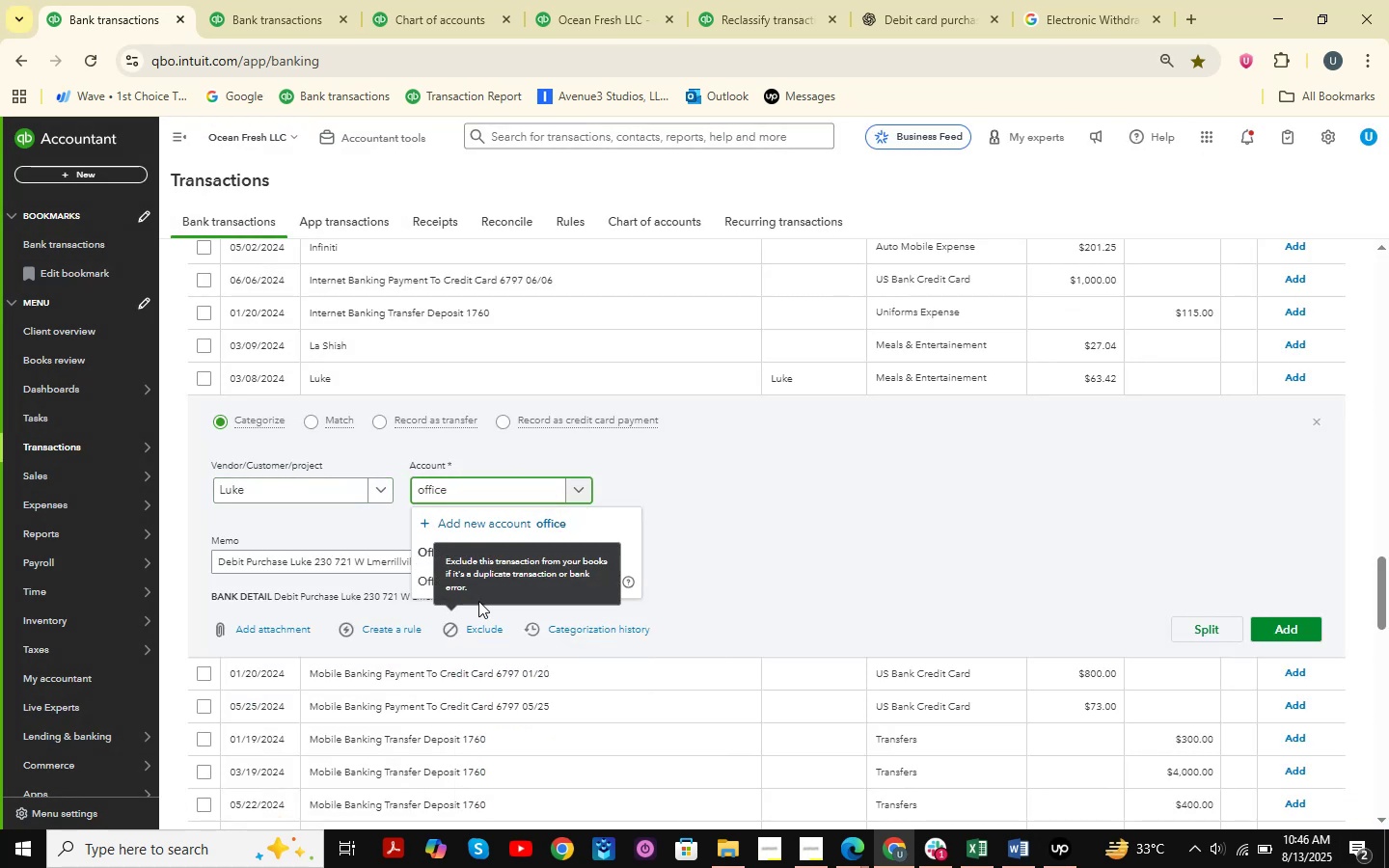 
left_click([492, 553])
 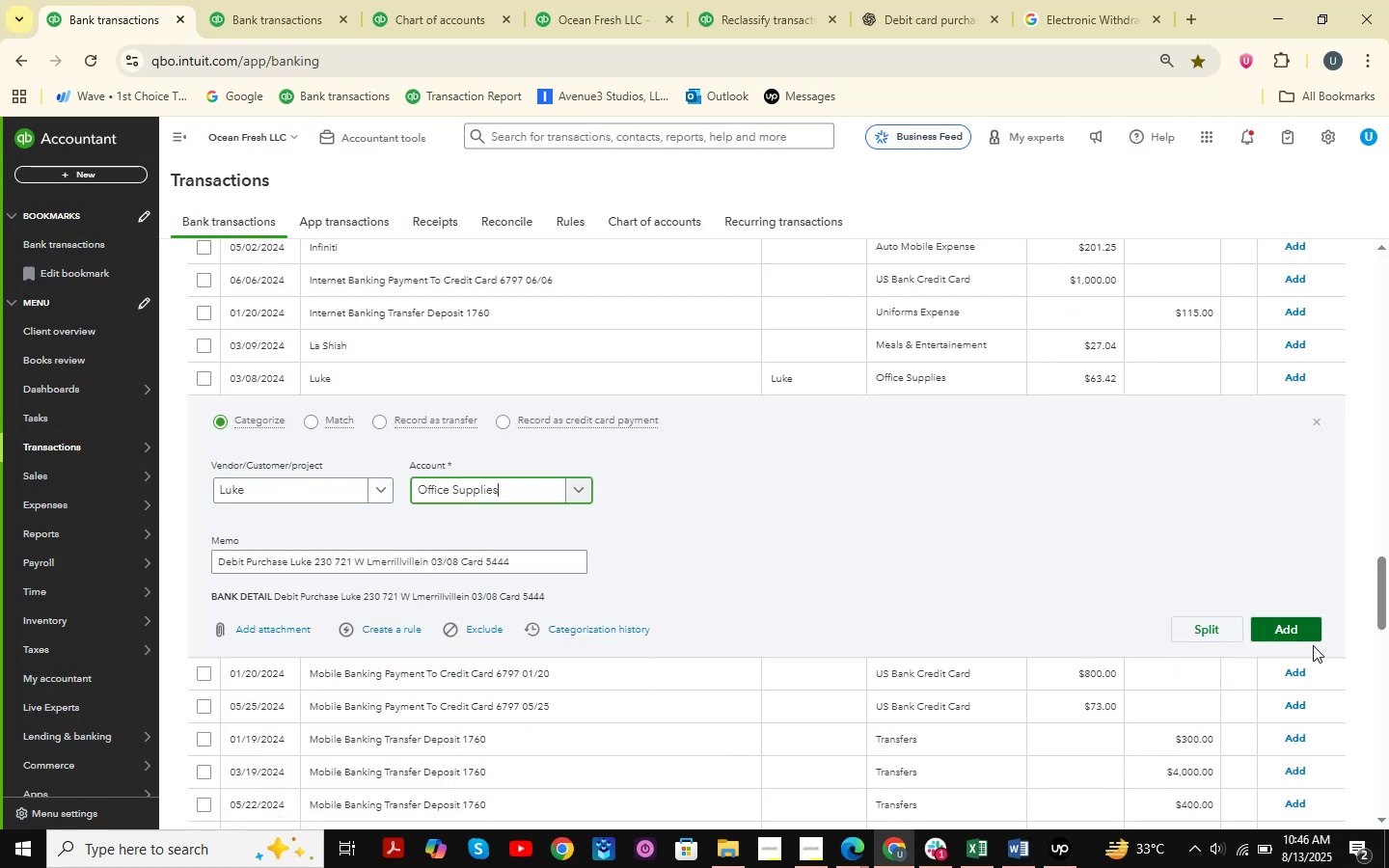 
left_click([1284, 617])
 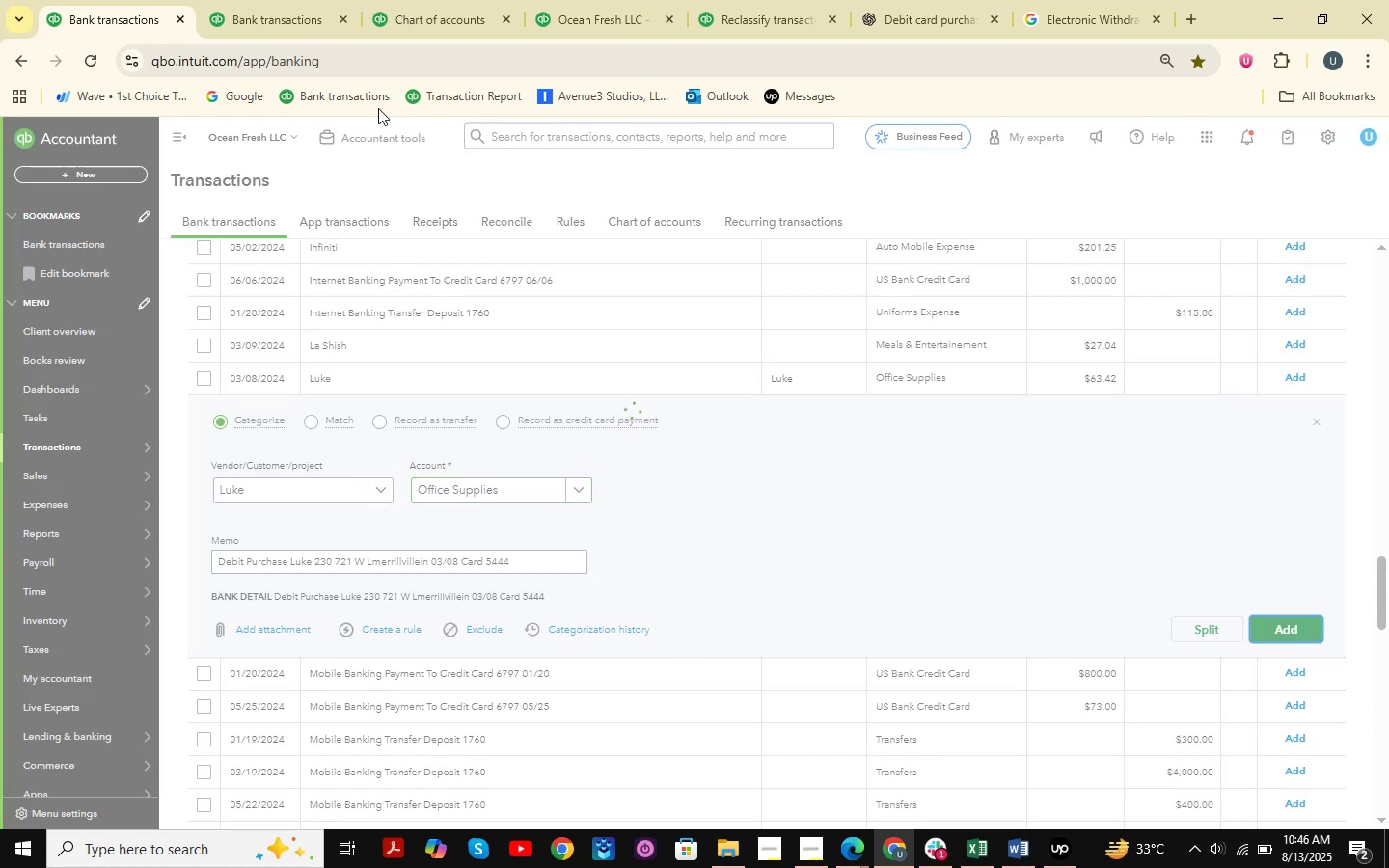 
left_click([302, 31])
 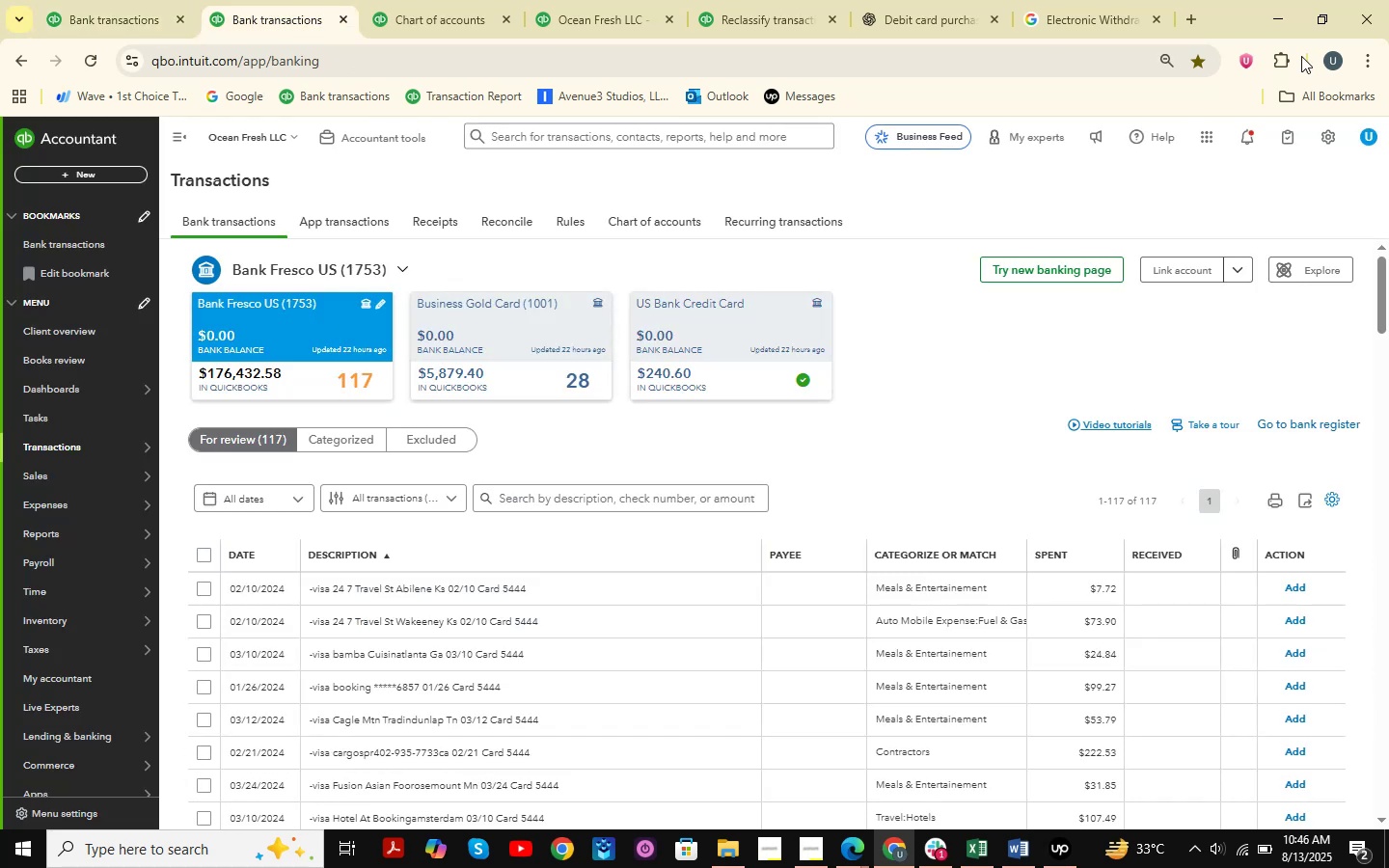 
left_click([1083, 0])
 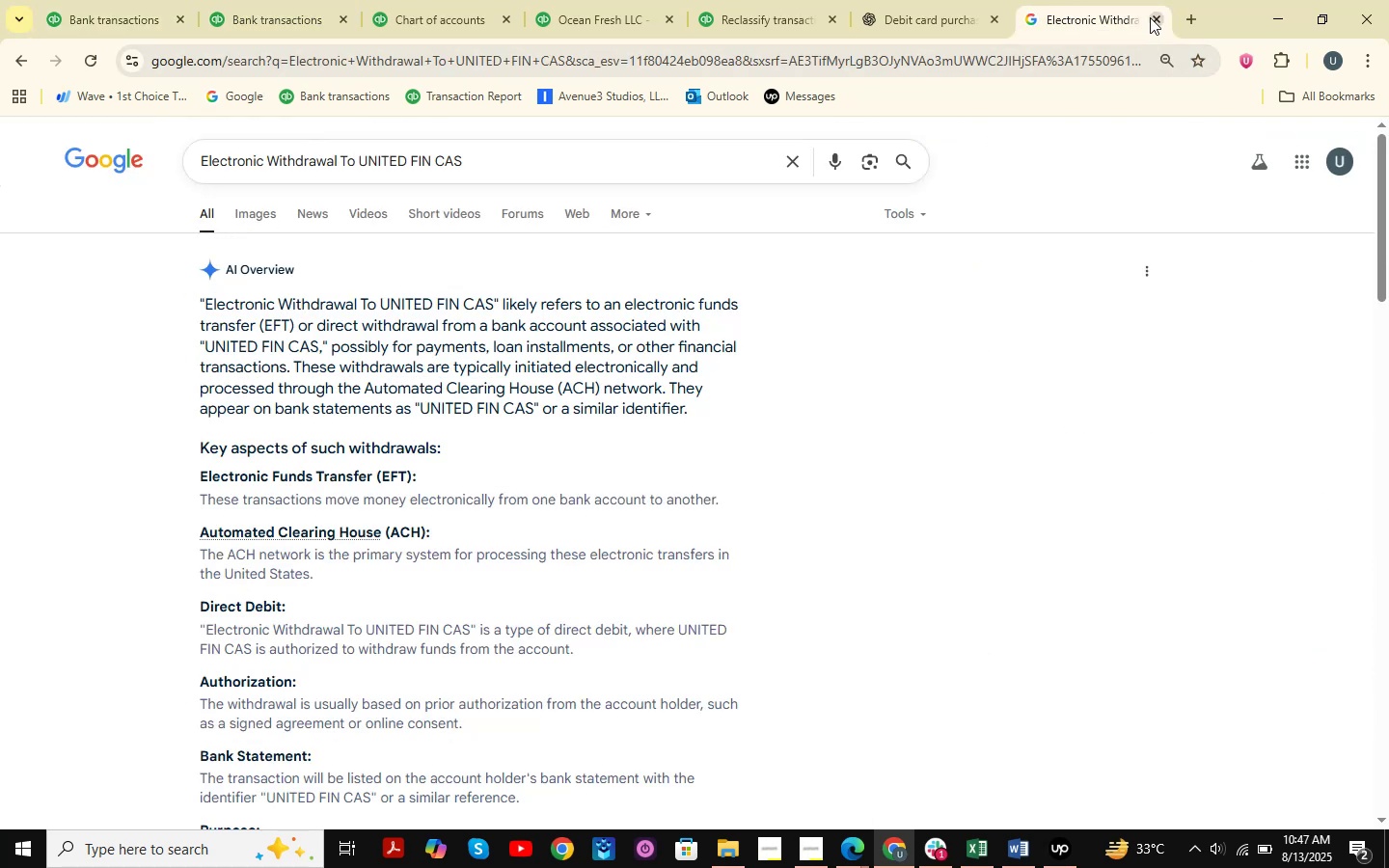 
left_click([1151, 18])
 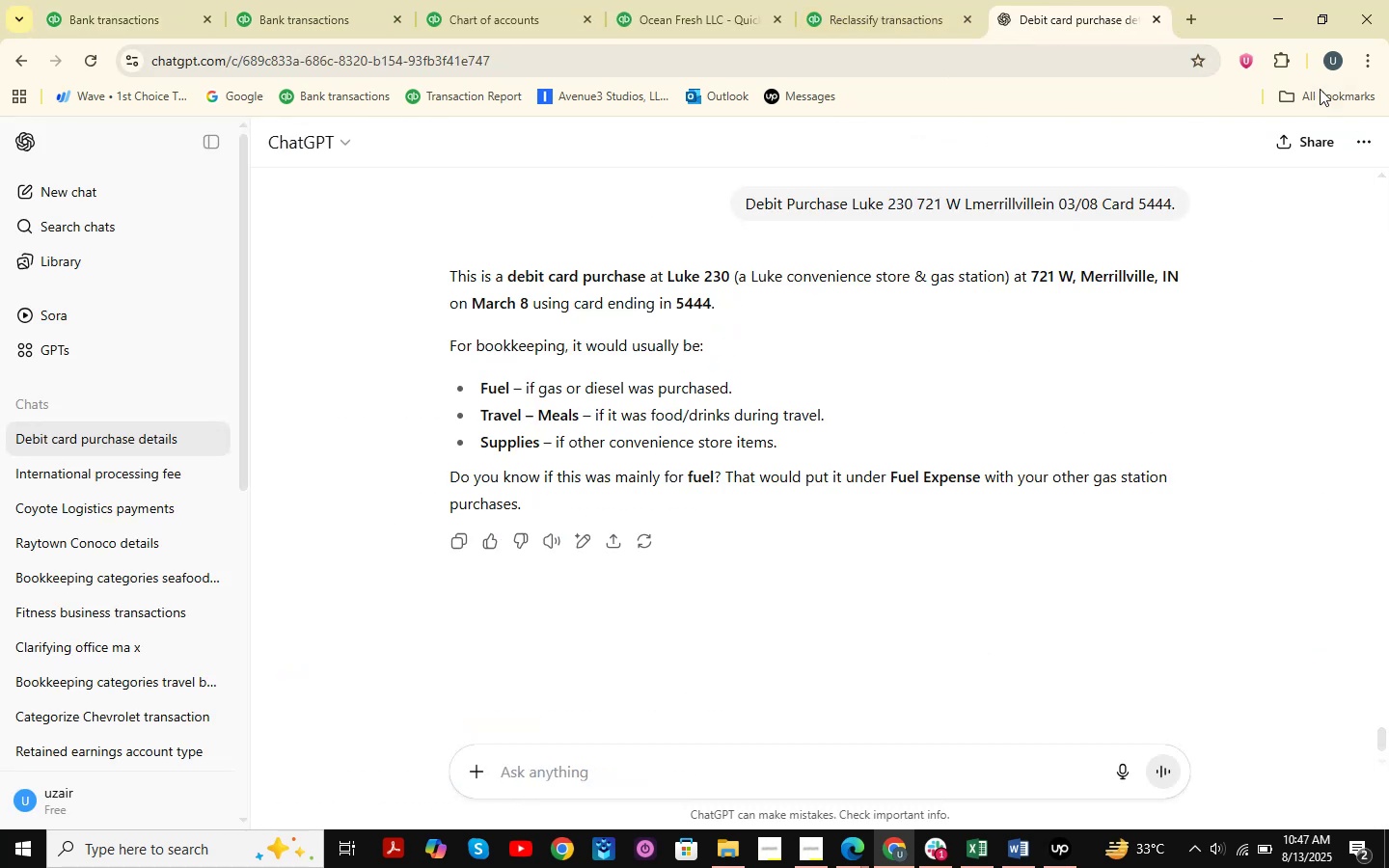 
left_click([1275, 29])
 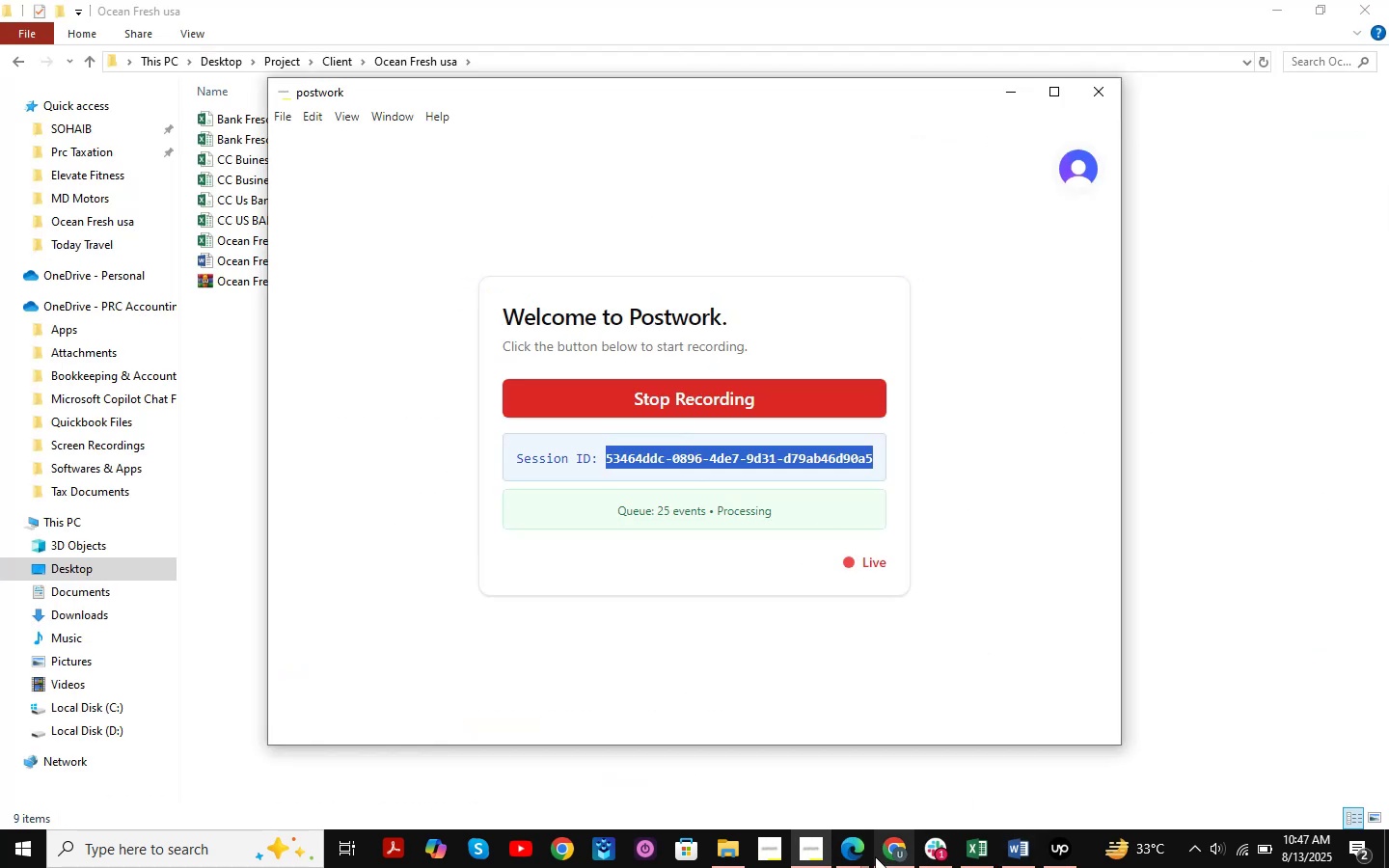 
double_click([763, 787])
 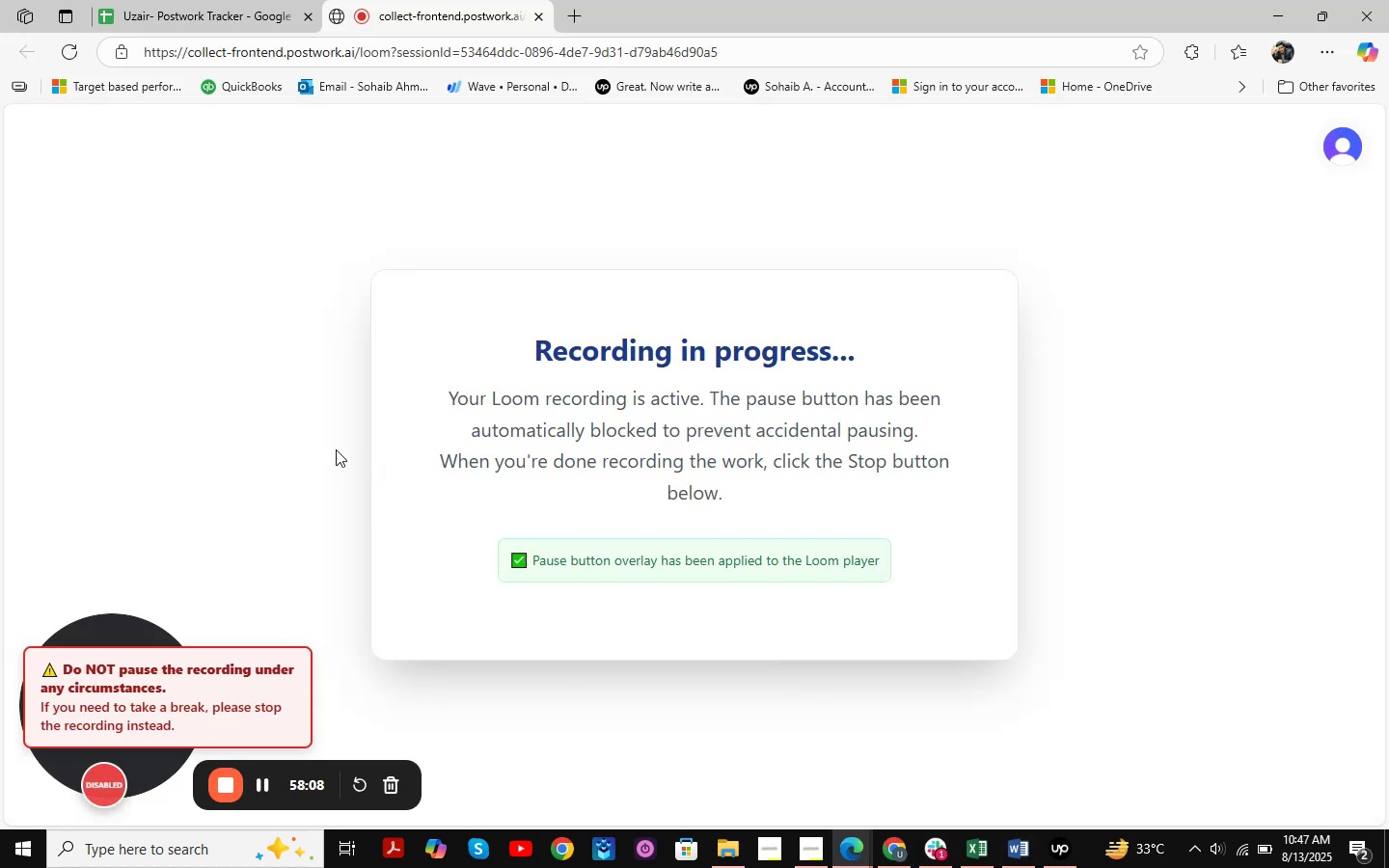 
left_click([209, 0])
 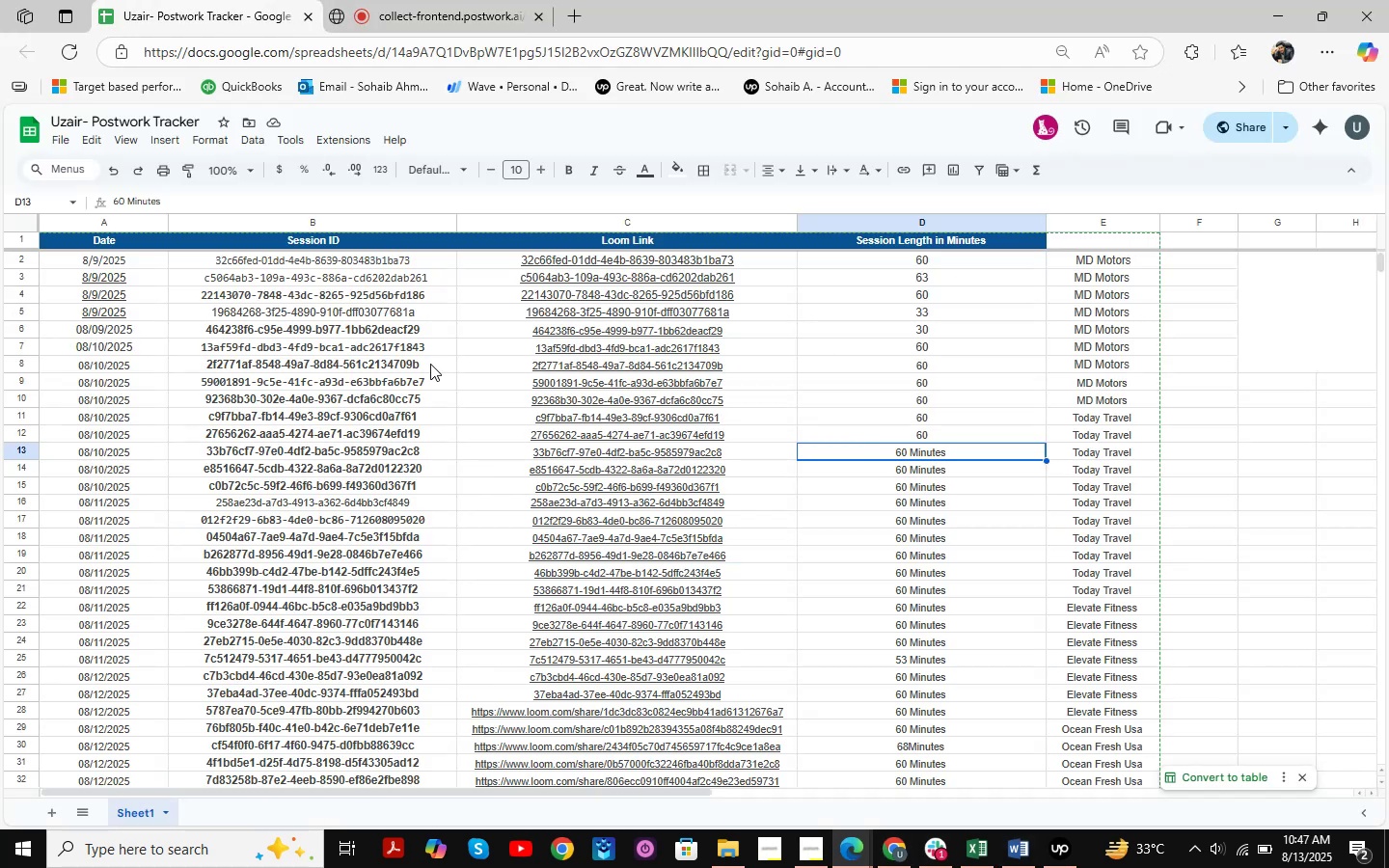 
scroll: coordinate [463, 440], scroll_direction: down, amount: 4.0
 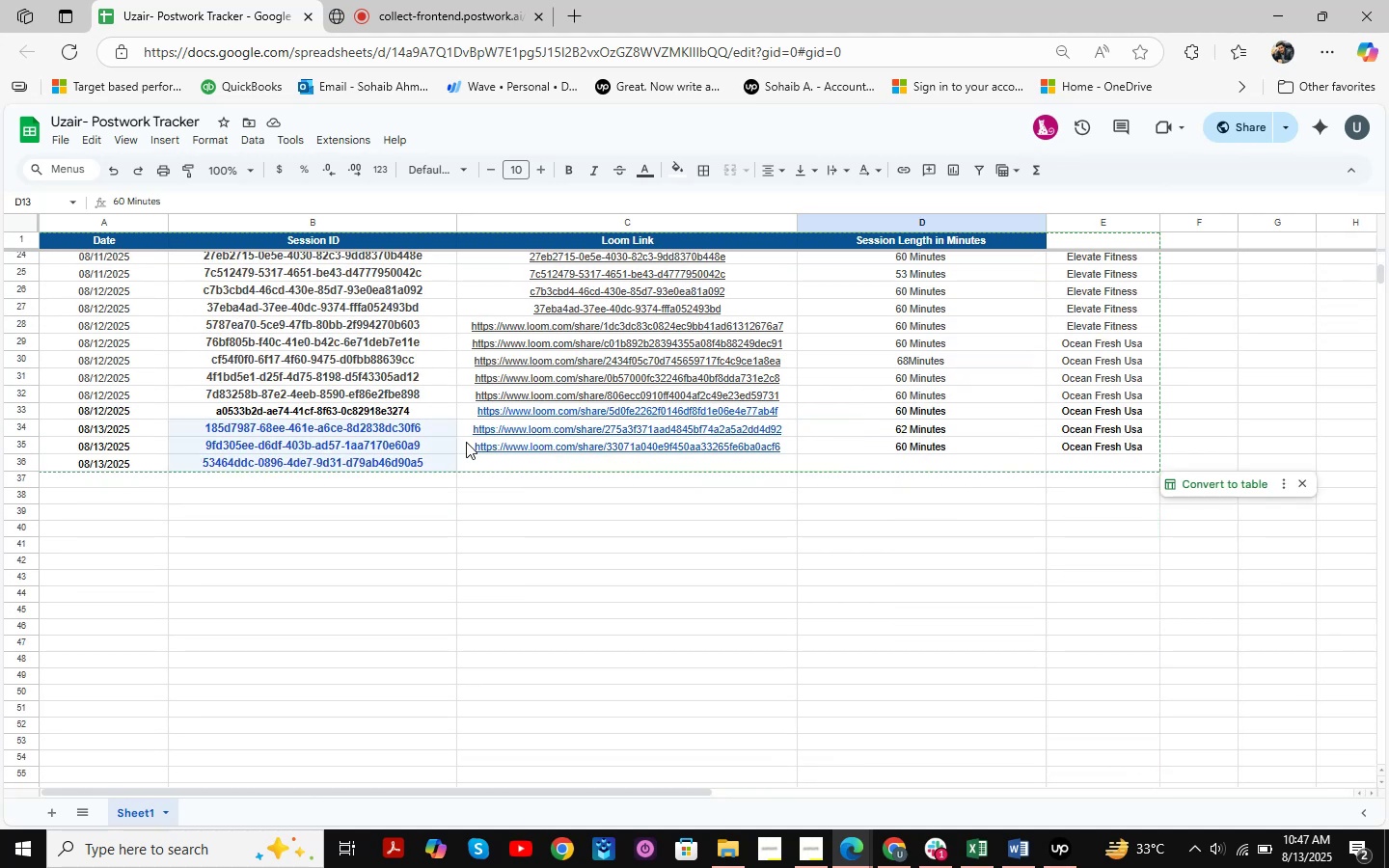 
scroll: coordinate [973, 464], scroll_direction: up, amount: 6.0
 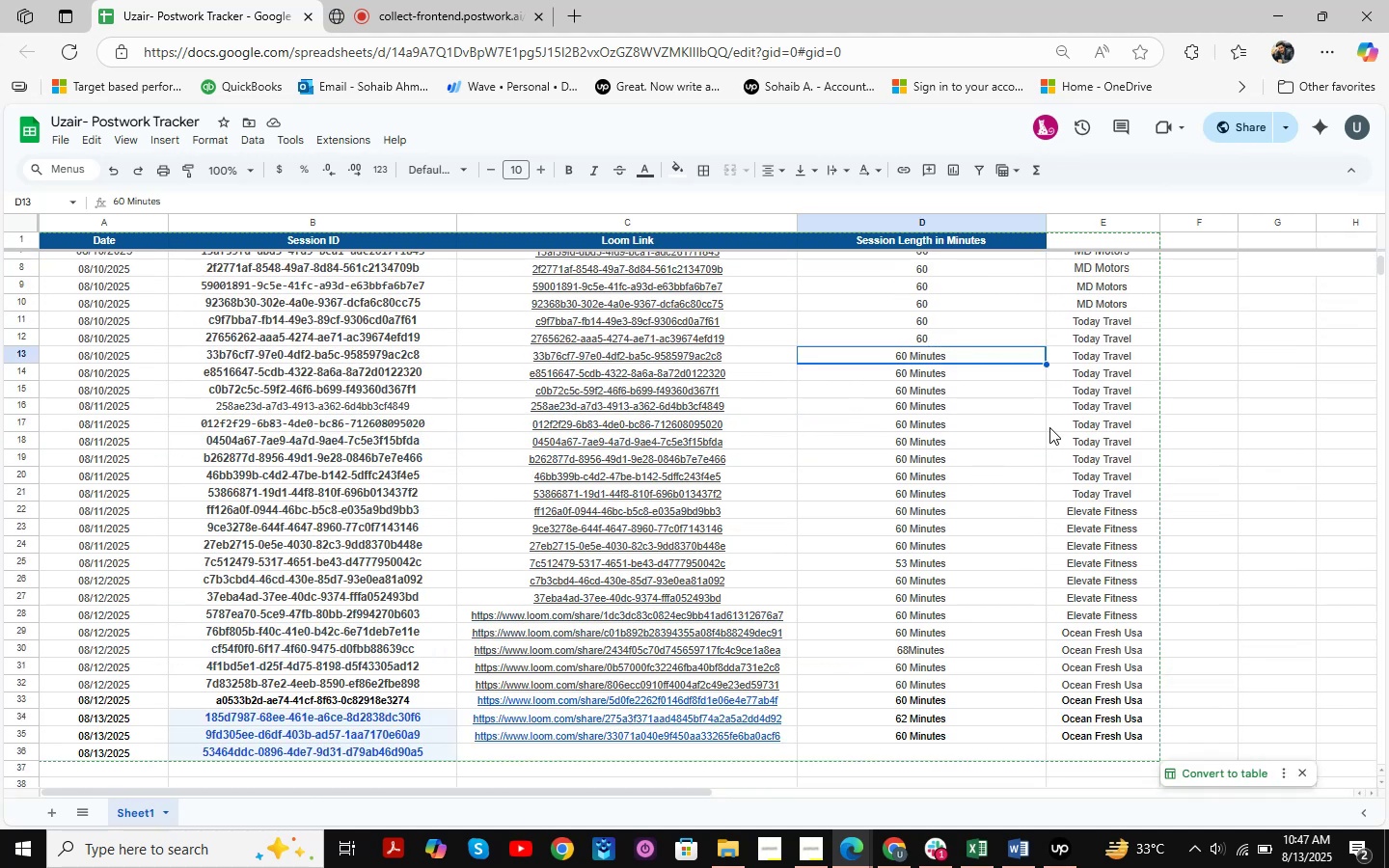 
double_click([982, 355])
 